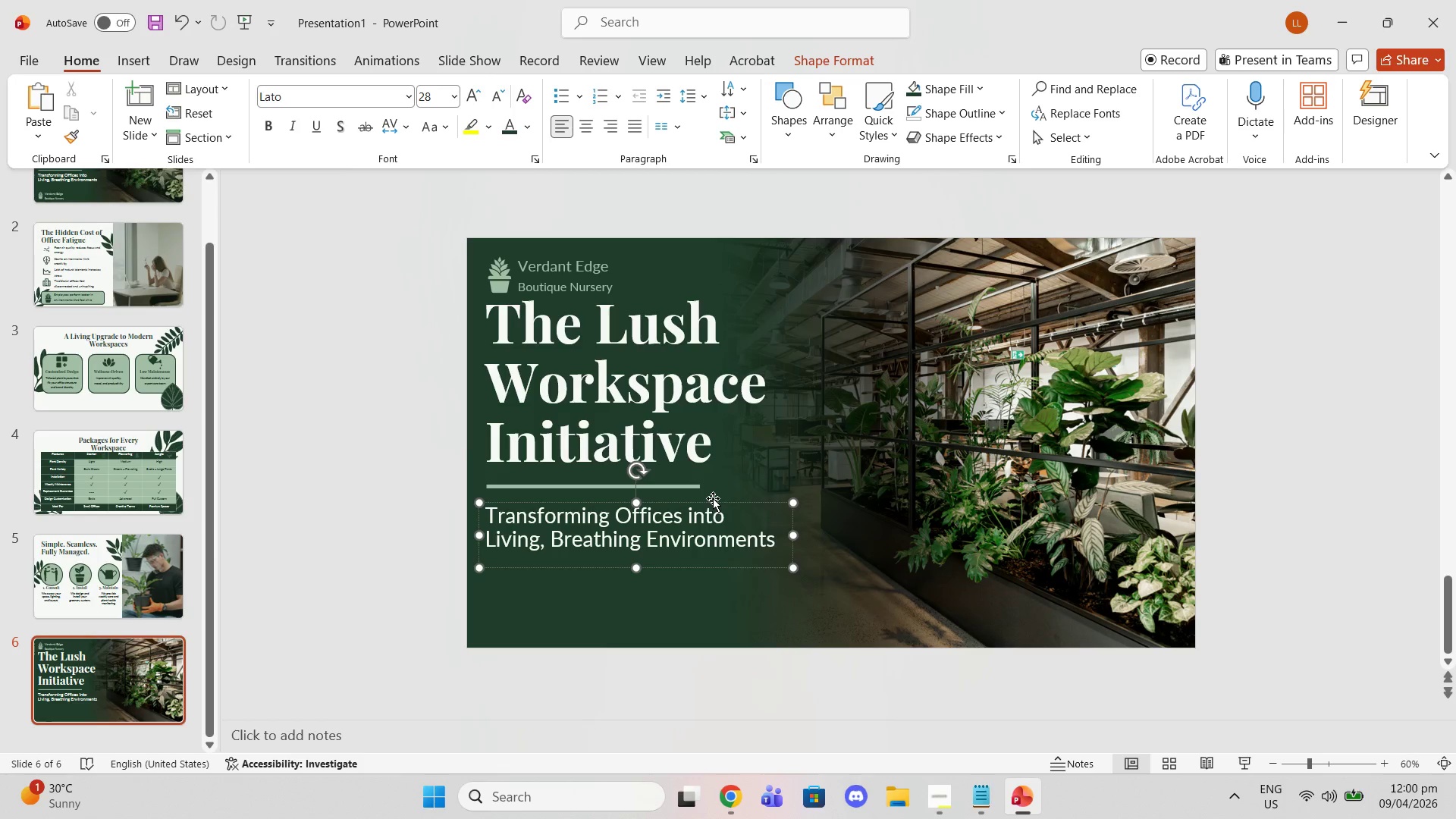 
left_click_drag(start_coordinate=[713, 498], to_coordinate=[714, 537])
 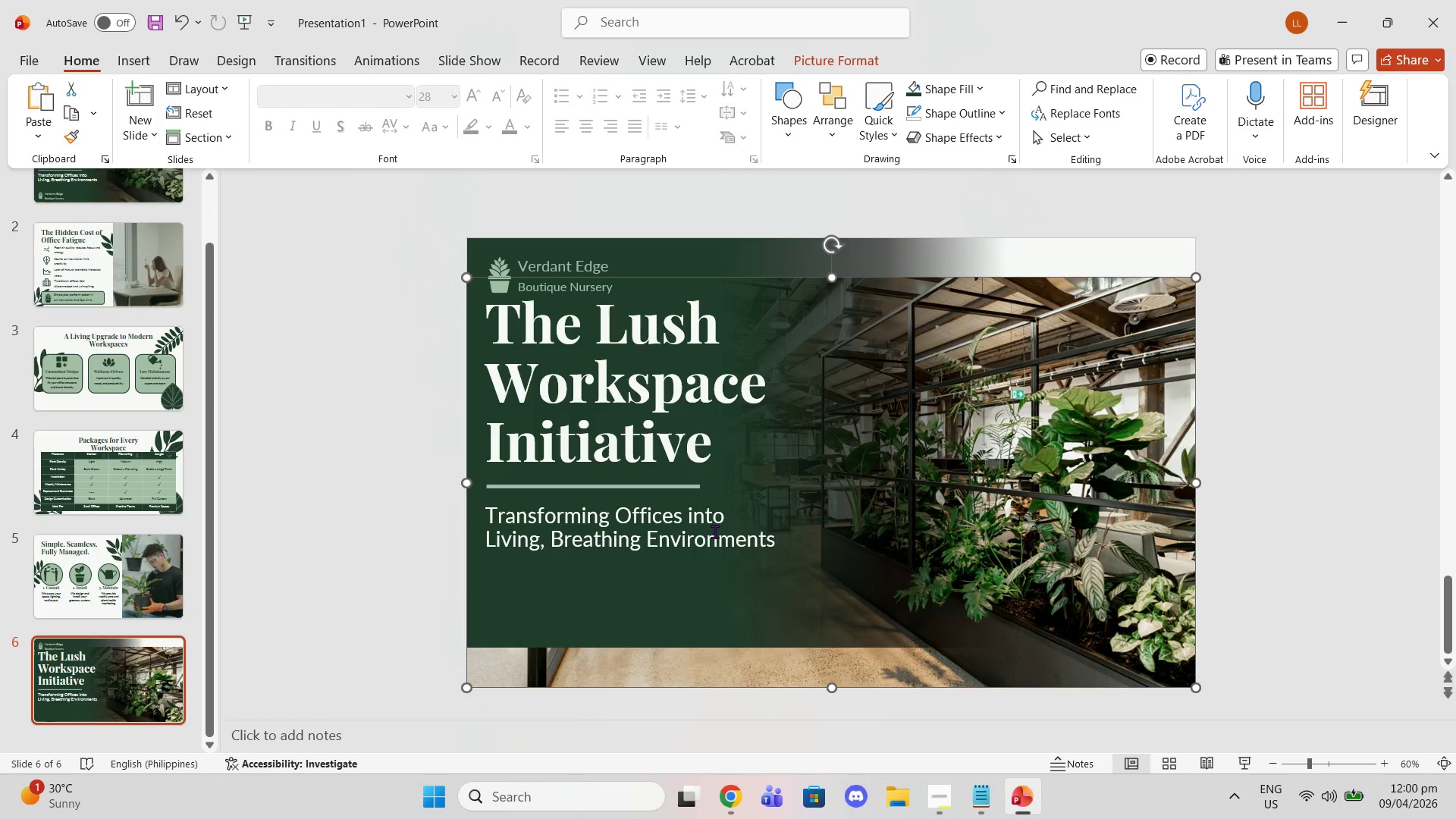 
key(Control+Z)
 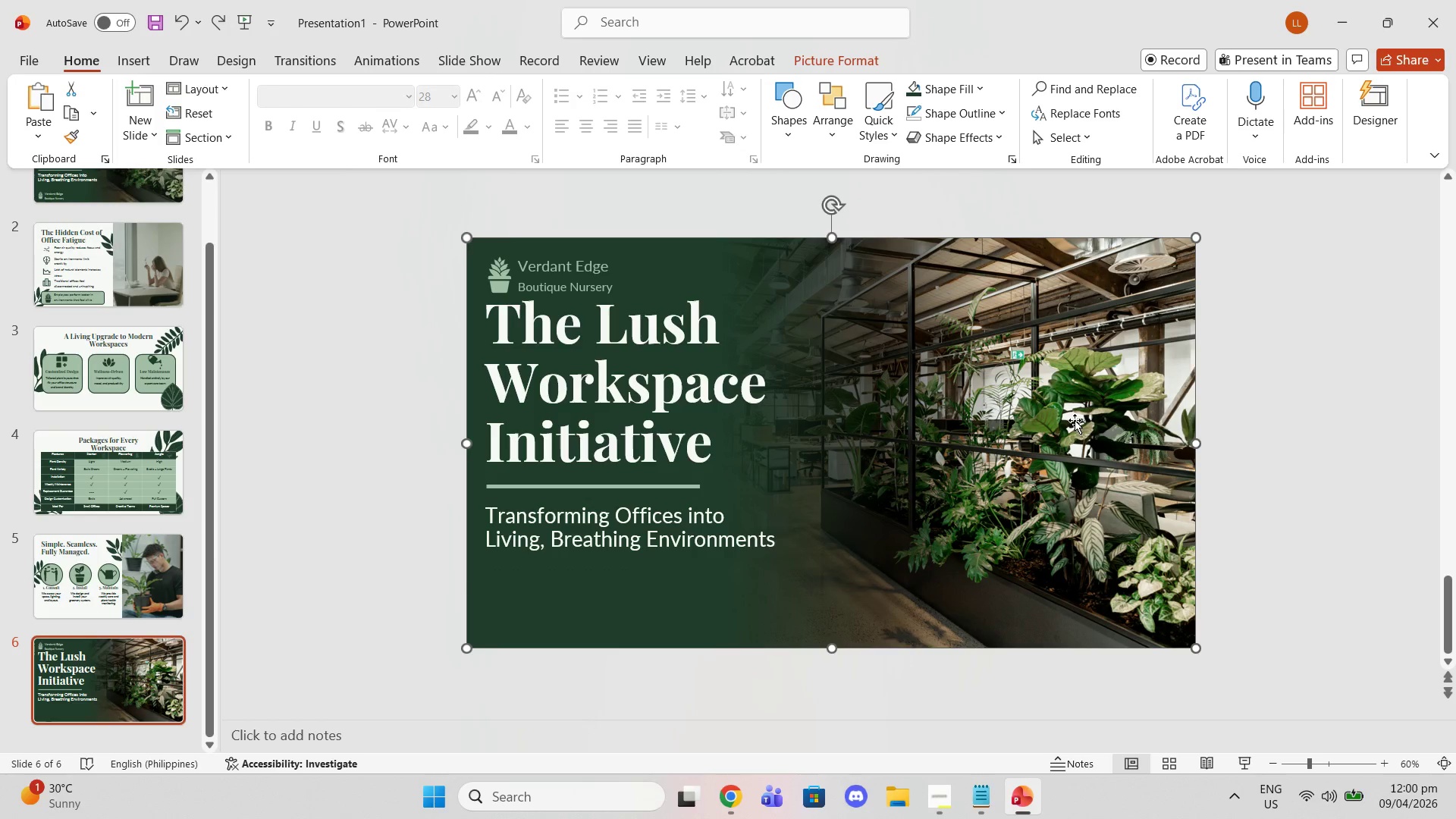 
key(Delete)
 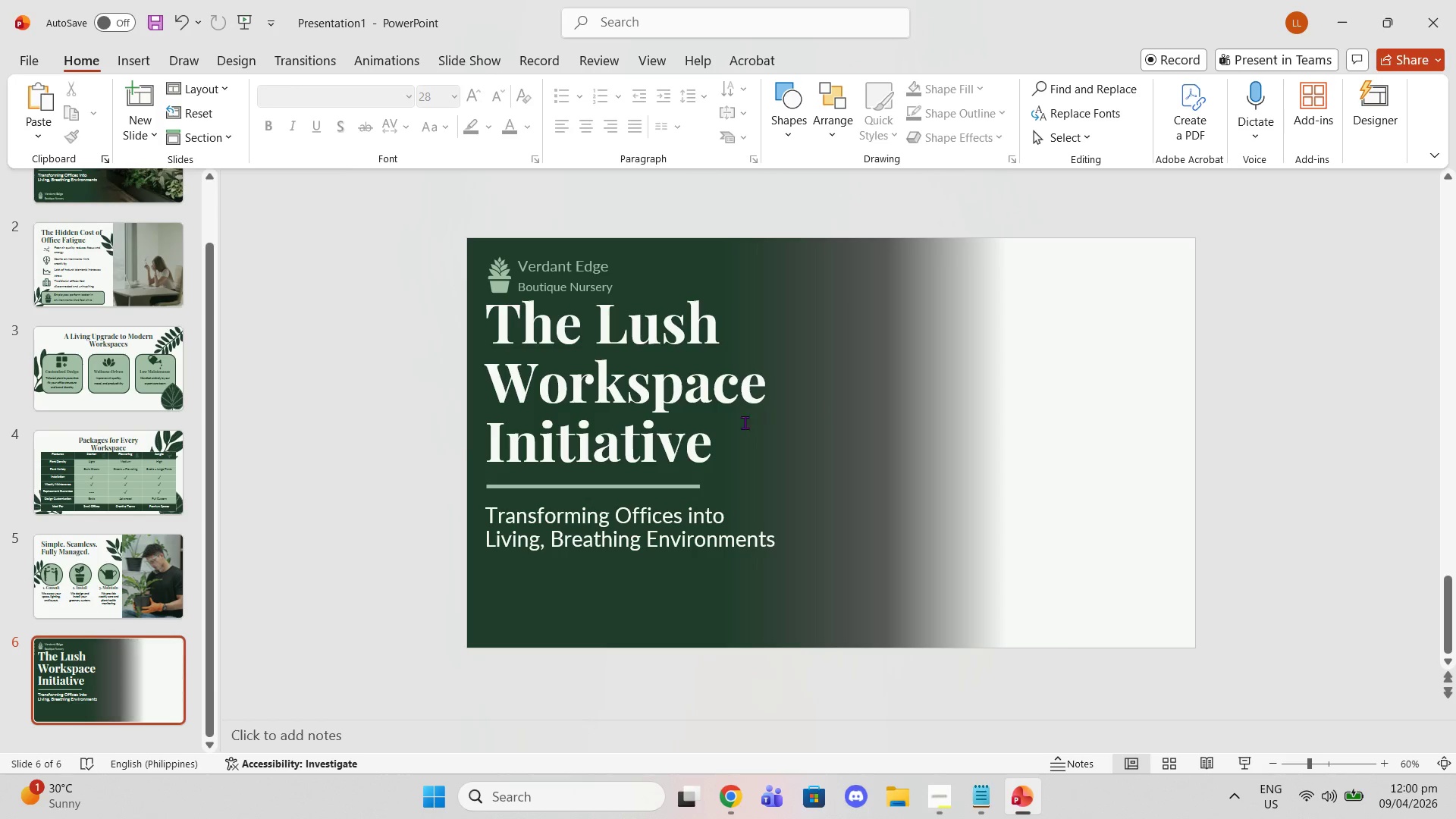 
left_click([734, 422])
 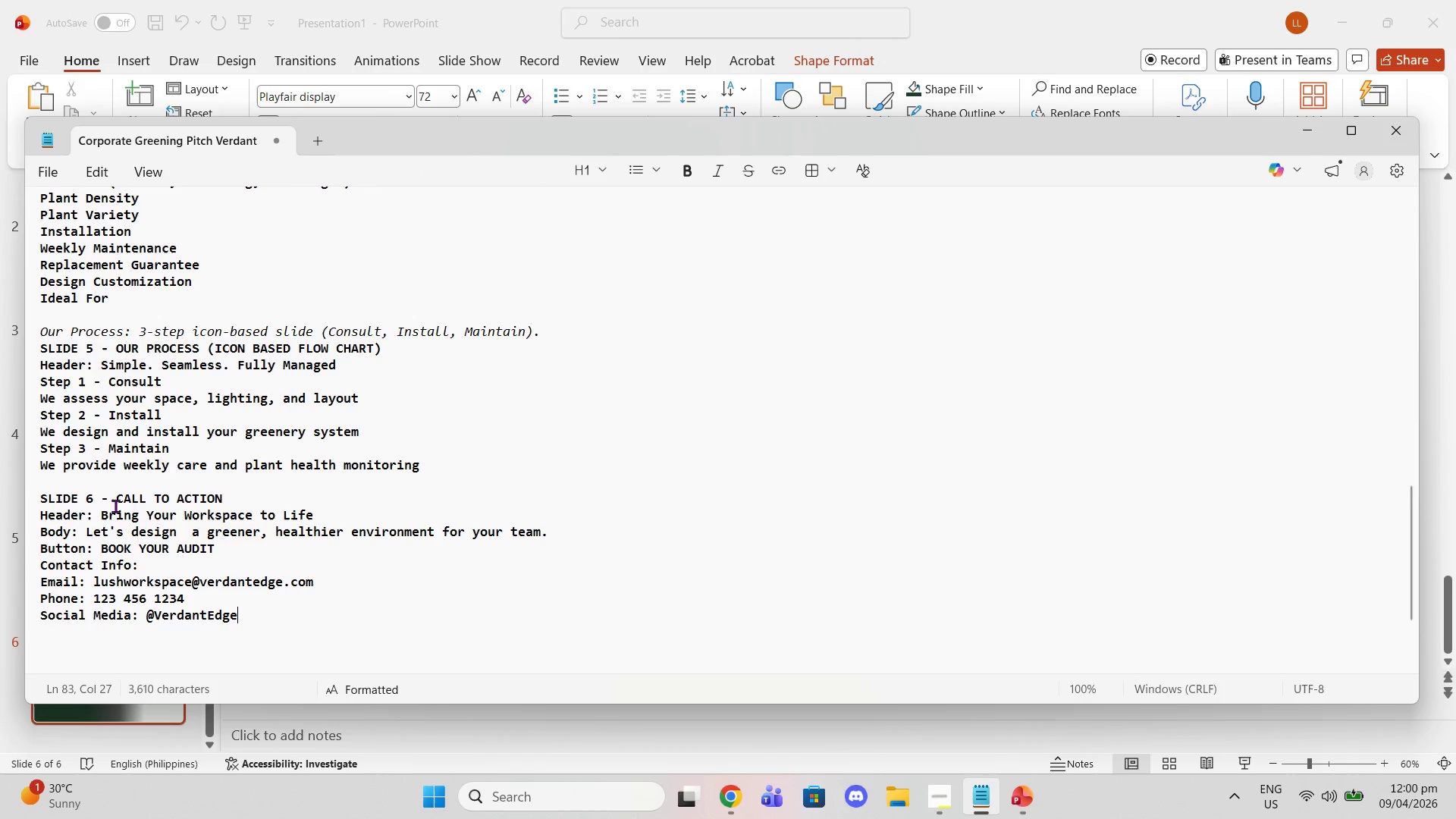 
left_click_drag(start_coordinate=[103, 518], to_coordinate=[330, 516])
 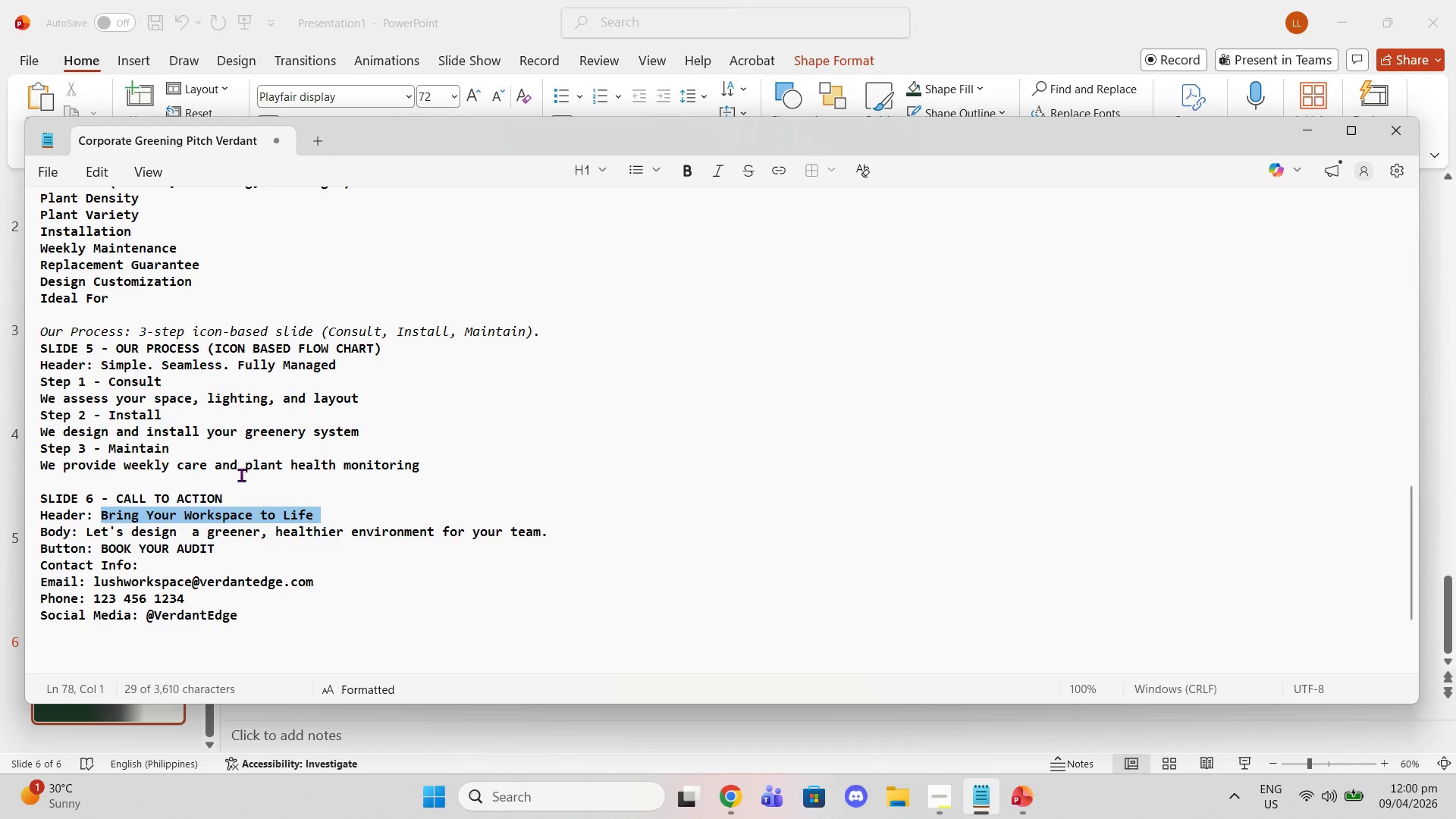 
key(Control+C)
 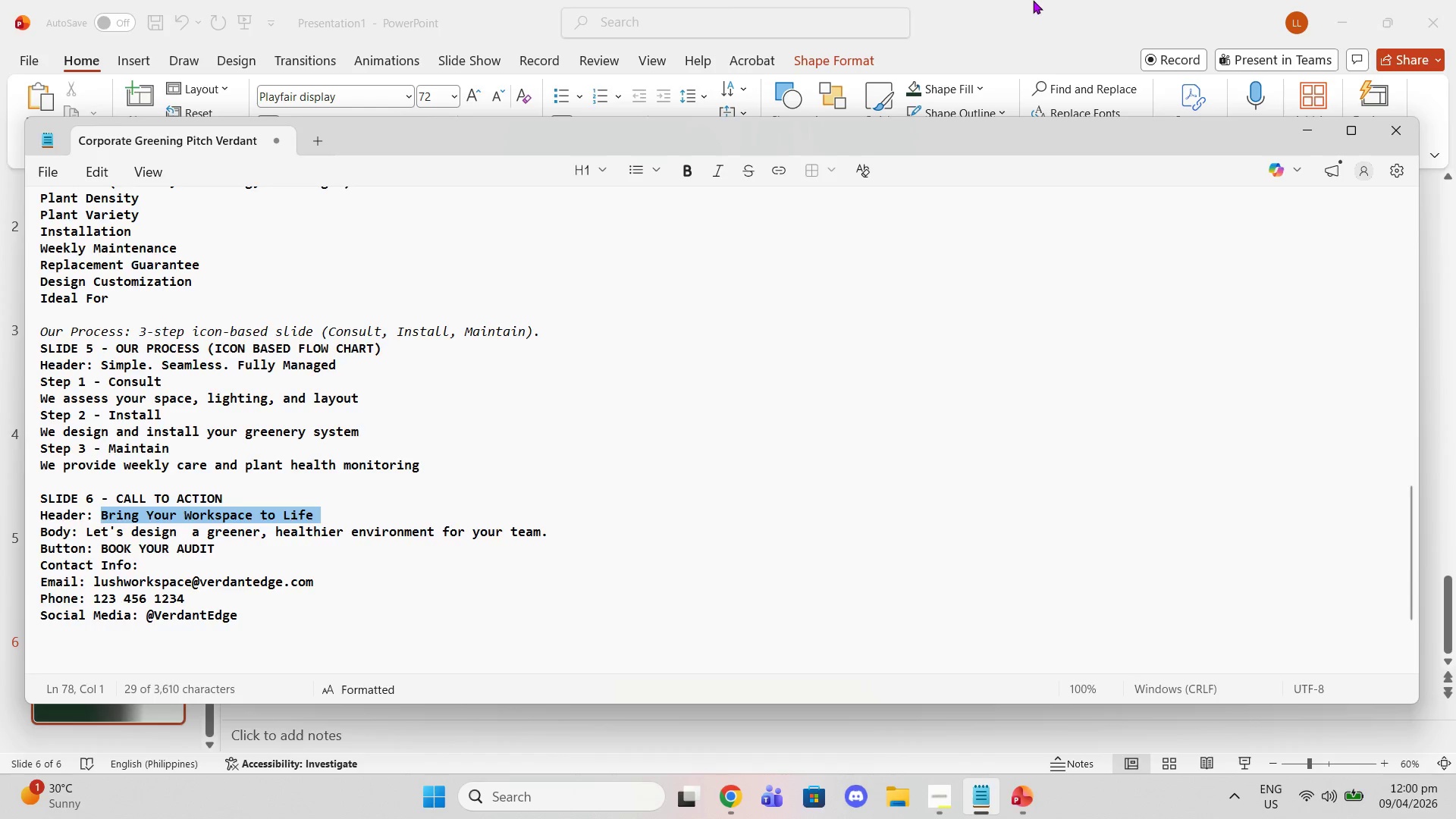 
left_click([1033, 0])
 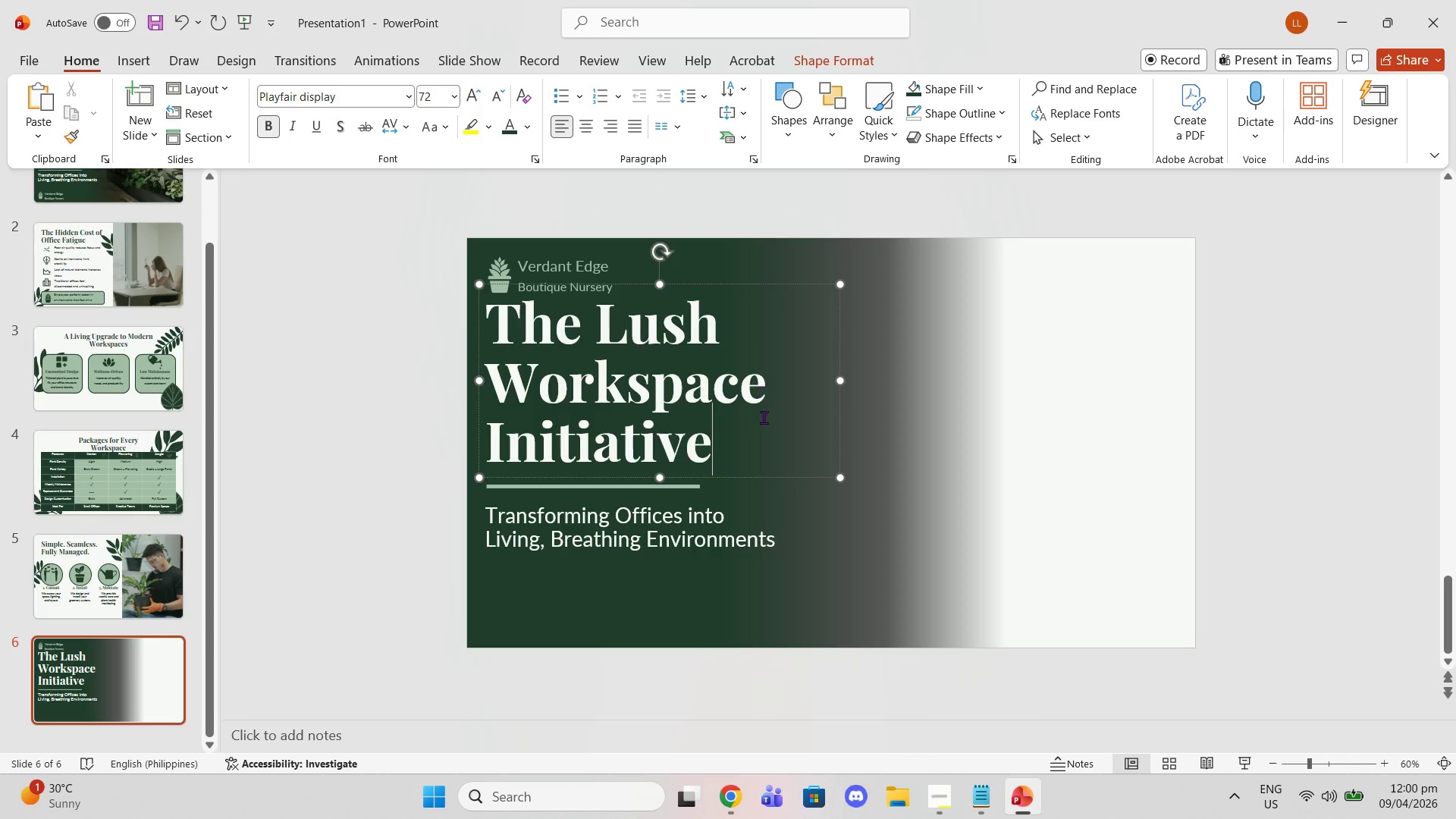 
left_click_drag(start_coordinate=[752, 424], to_coordinate=[391, 334])
 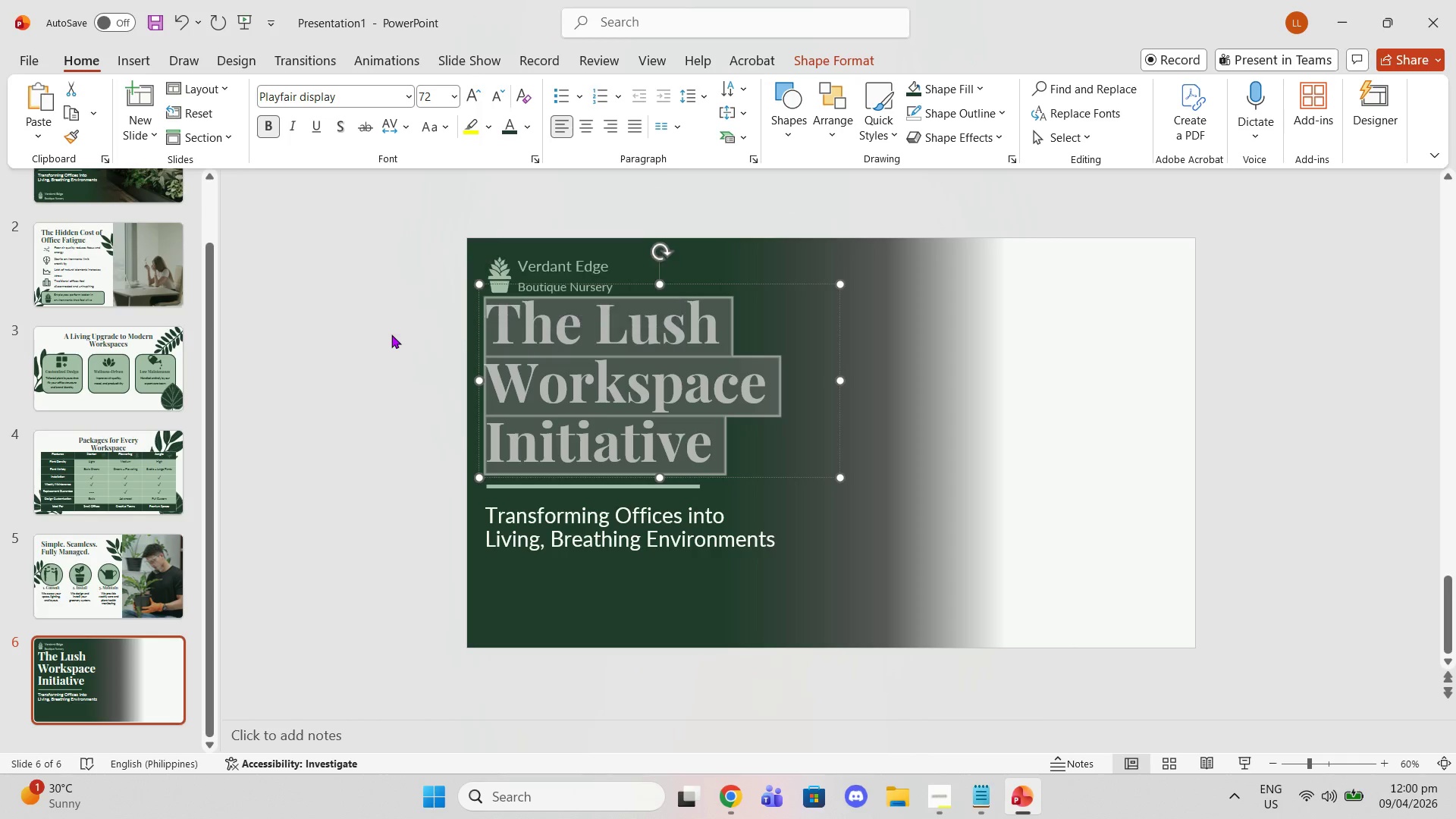 
key(Control+V)
 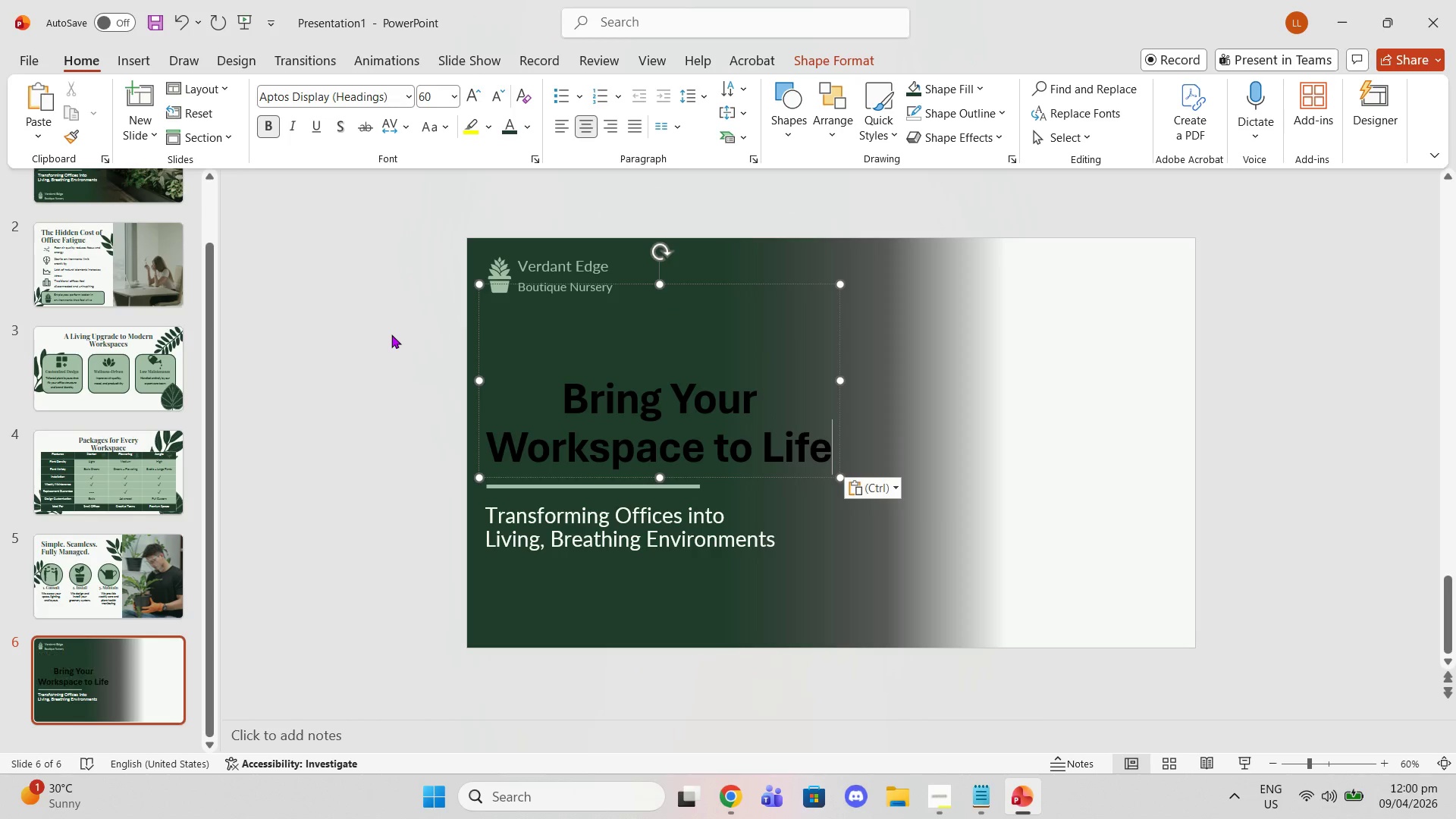 
key(Control+ControlLeft)
 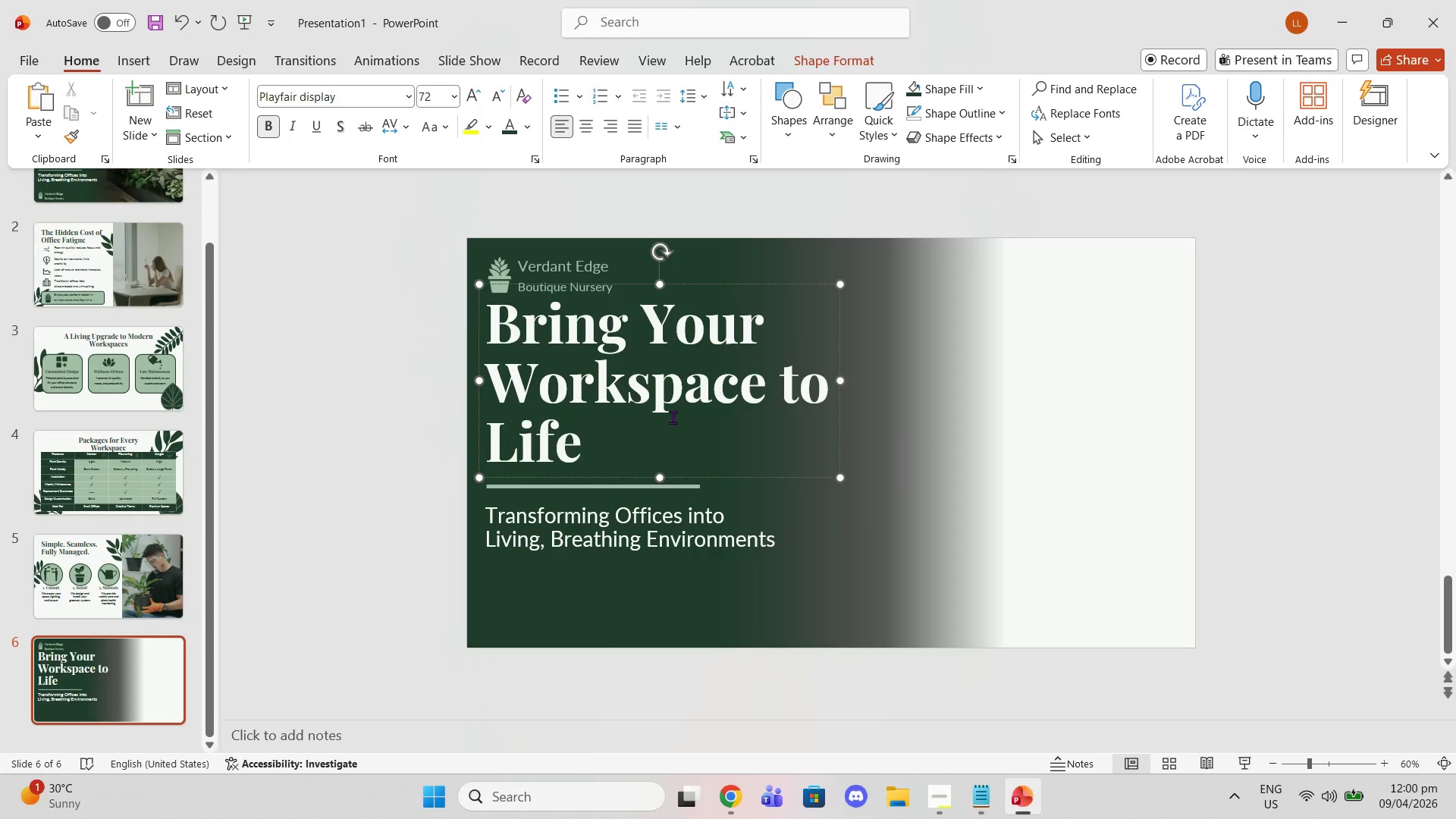 
left_click_drag(start_coordinate=[840, 379], to_coordinate=[816, 378])
 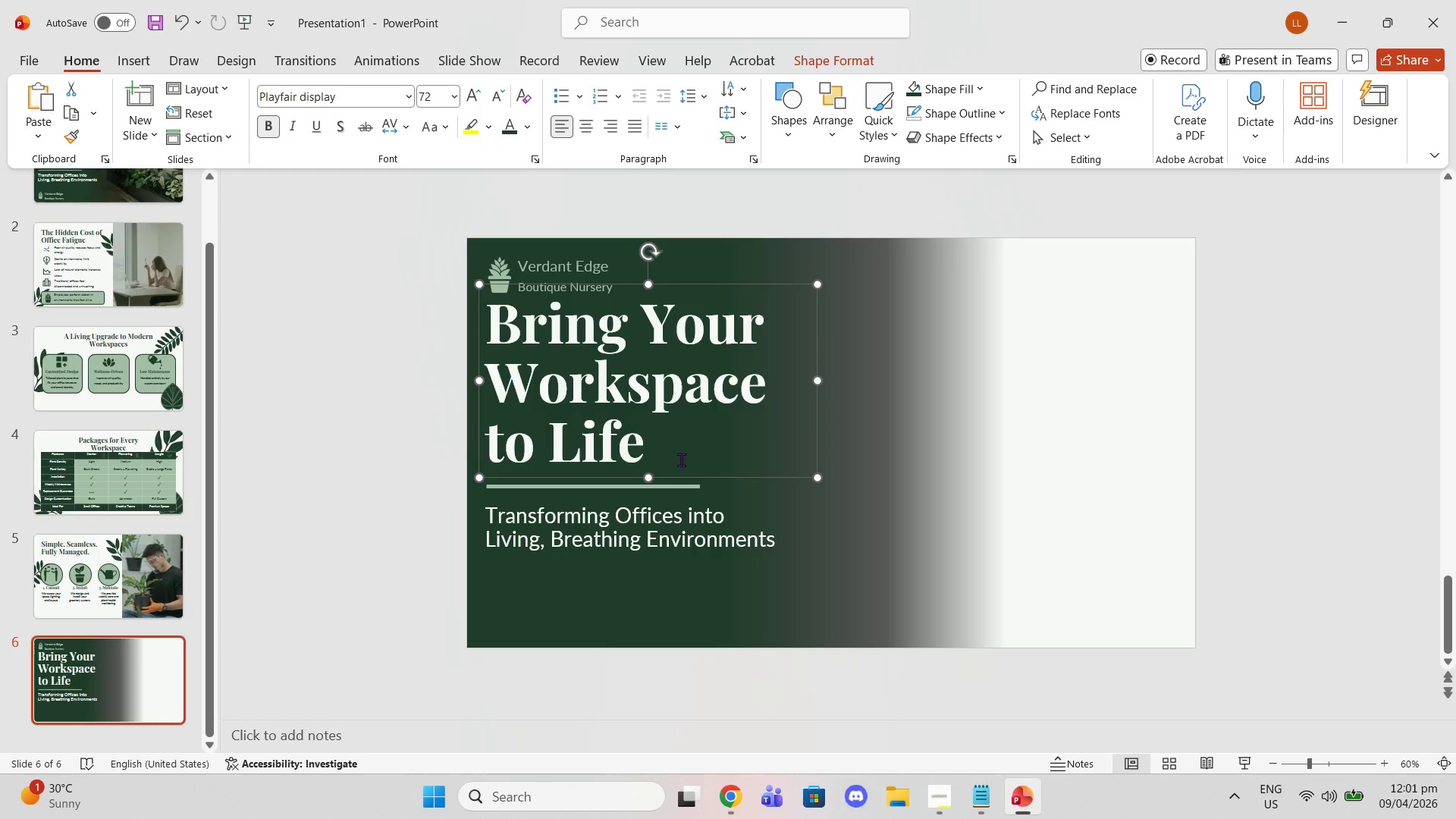 
left_click_drag(start_coordinate=[681, 460], to_coordinate=[492, 437])
 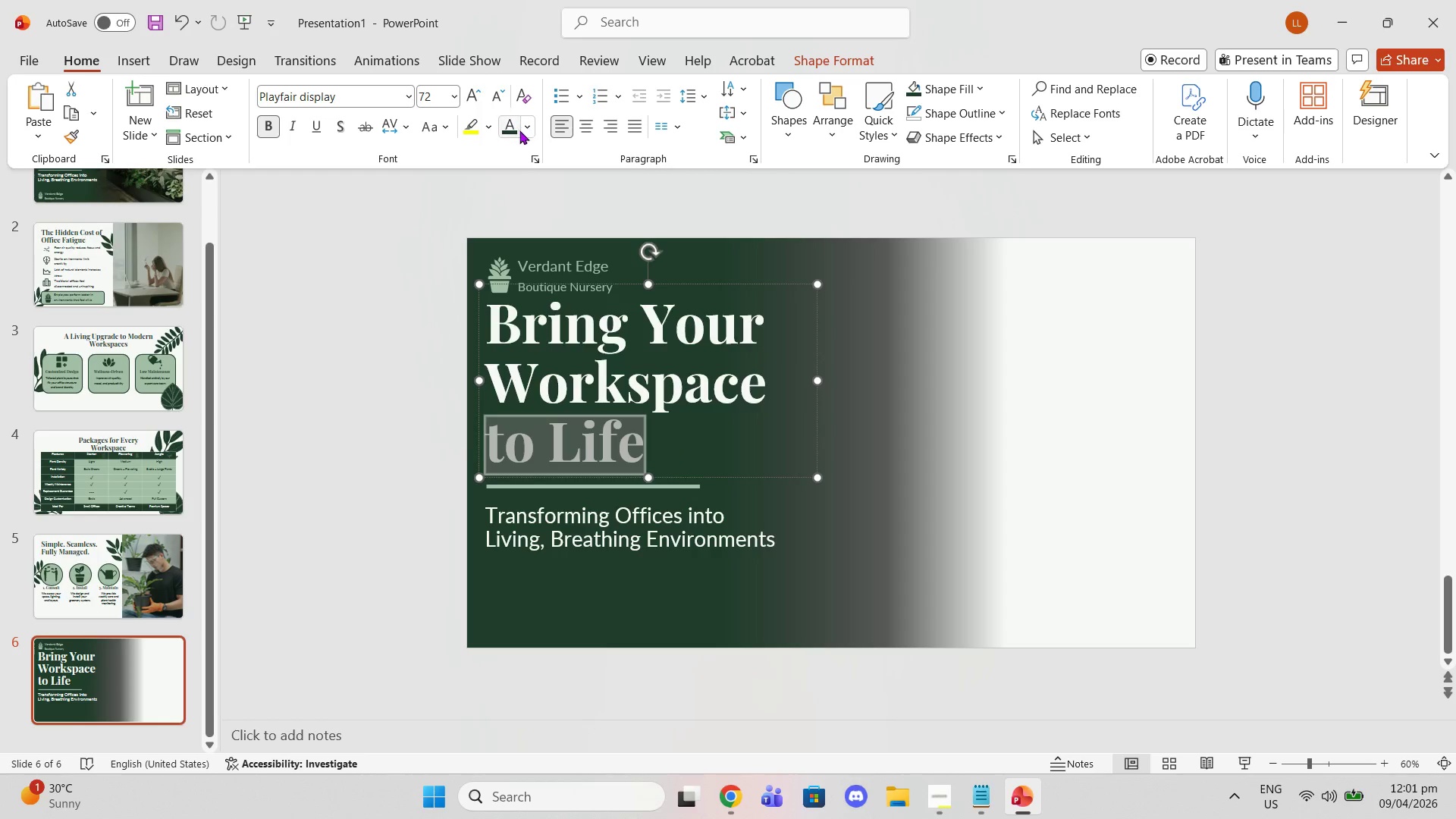 
left_click([525, 132])
 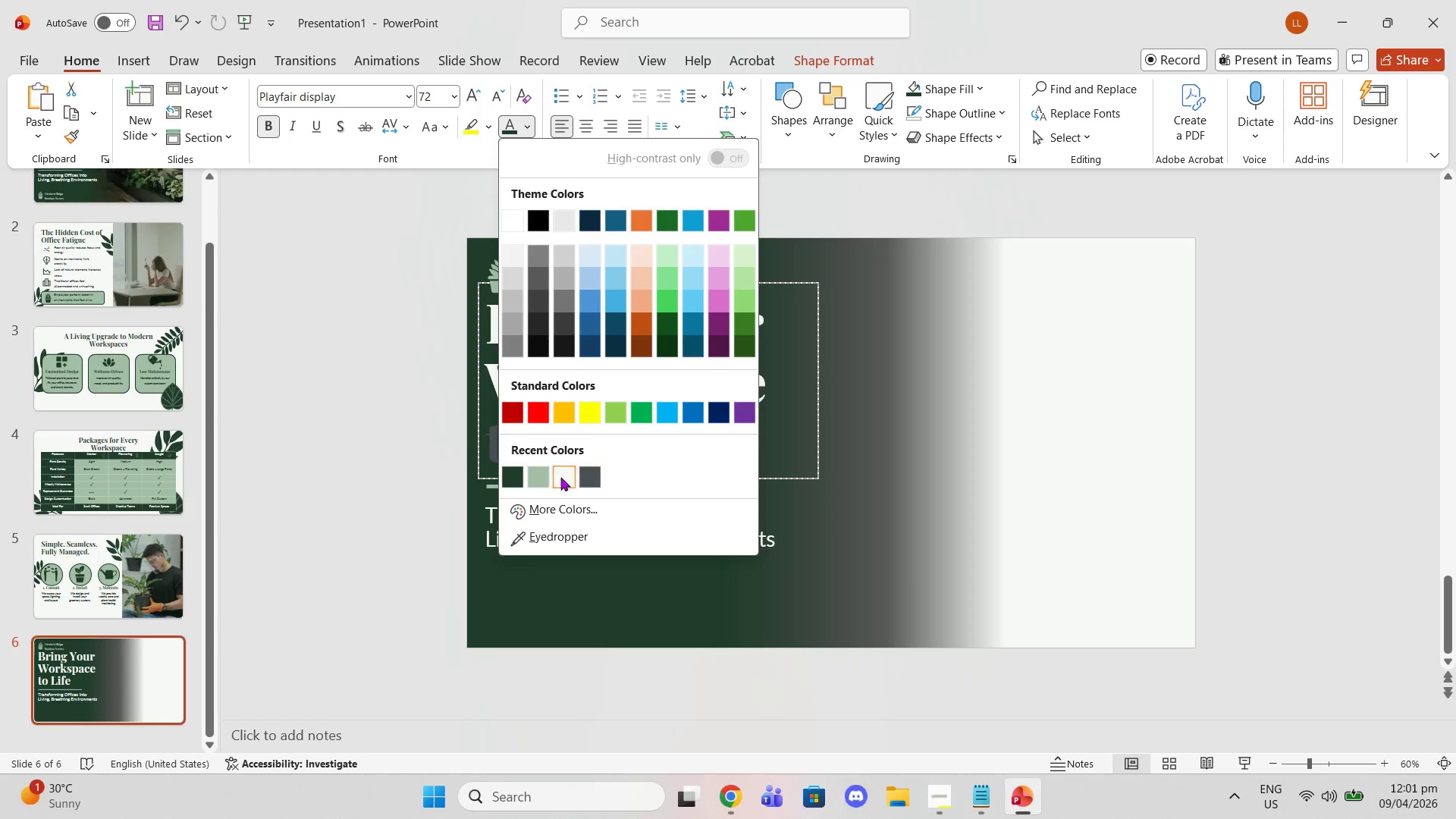 
left_click([544, 474])
 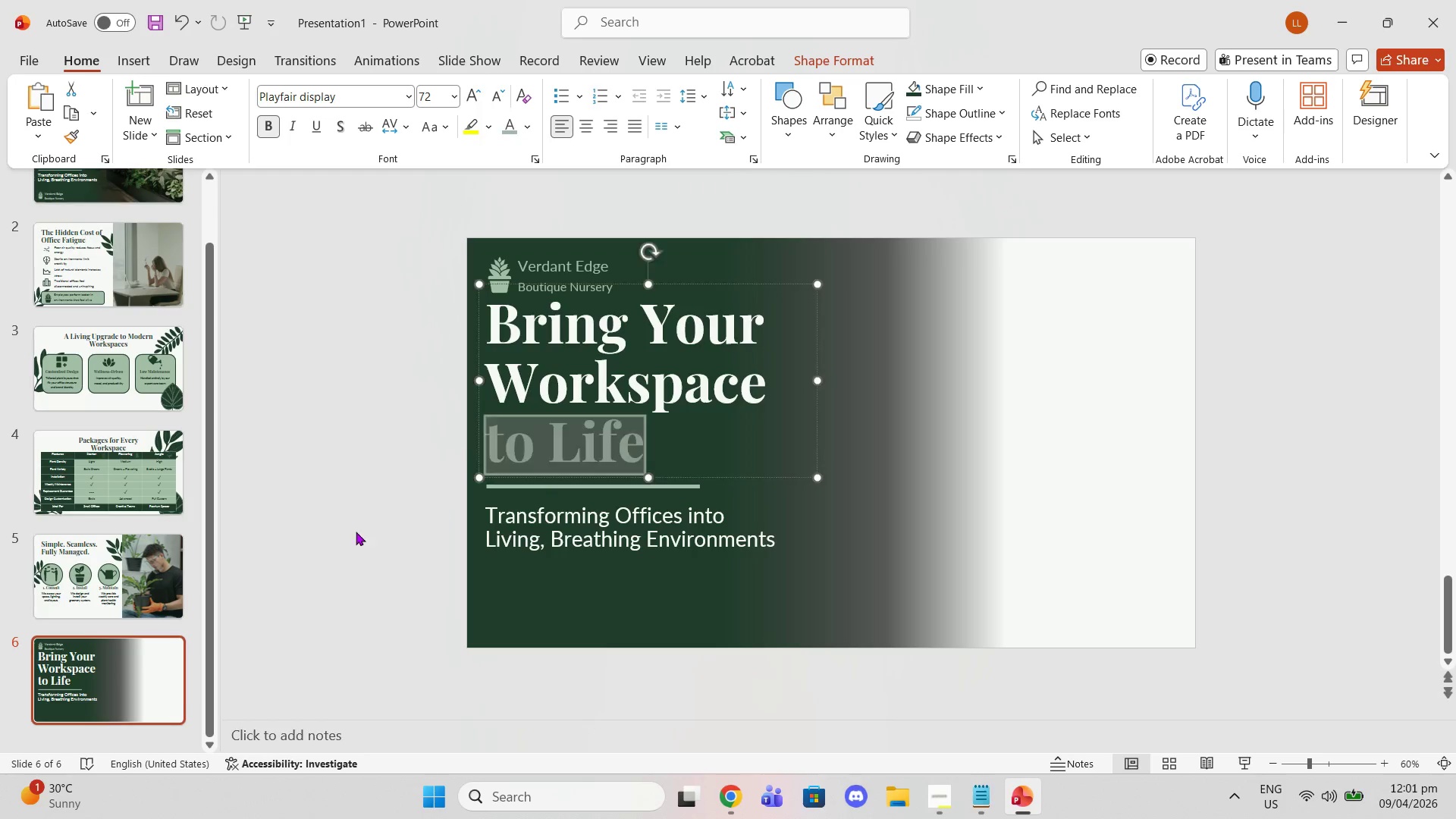 
left_click_drag(start_coordinate=[353, 532], to_coordinate=[349, 532])
 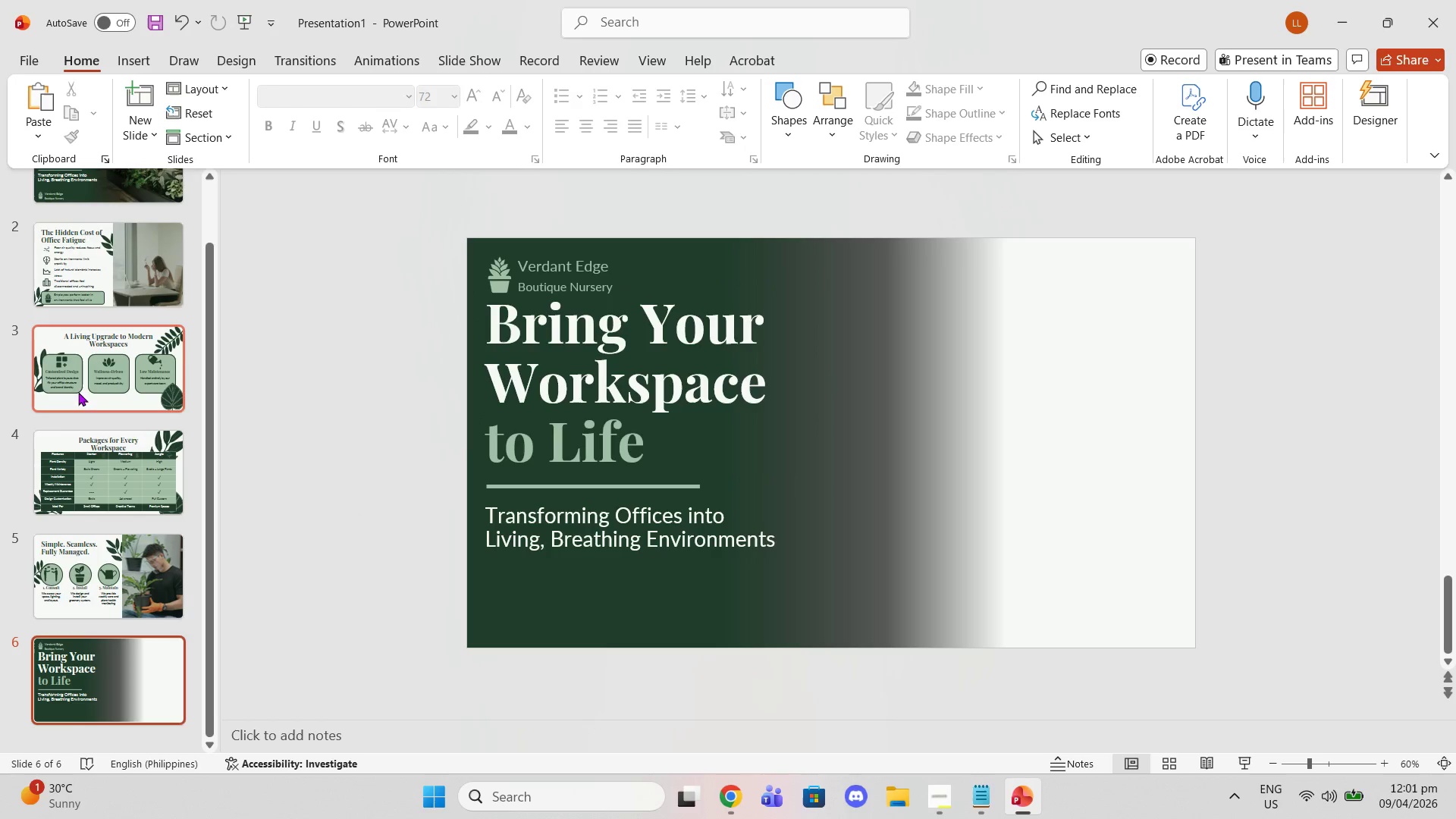 
left_click([108, 223])
 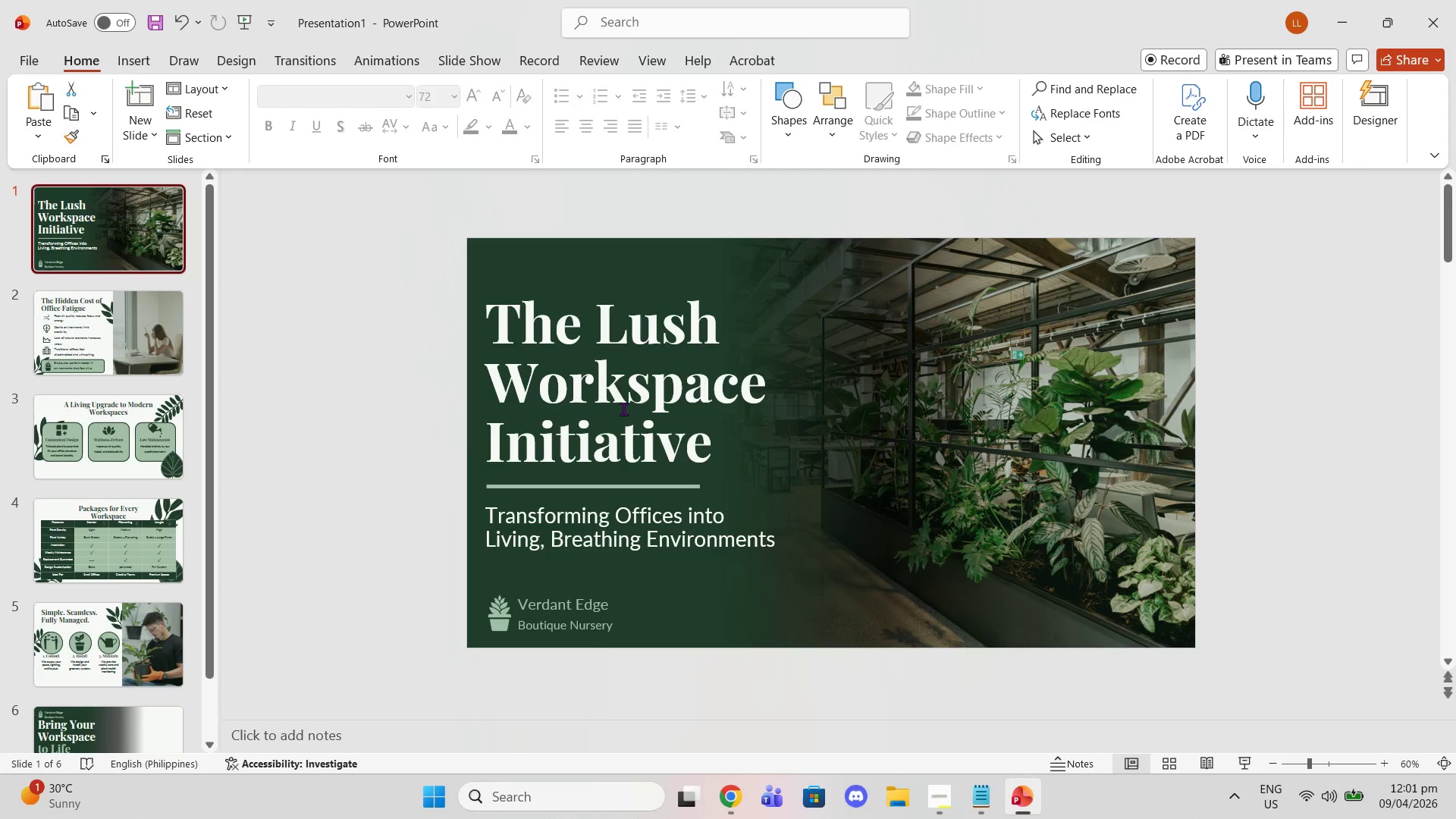 
scroll: coordinate [158, 416], scroll_direction: up, amount: 4.0
 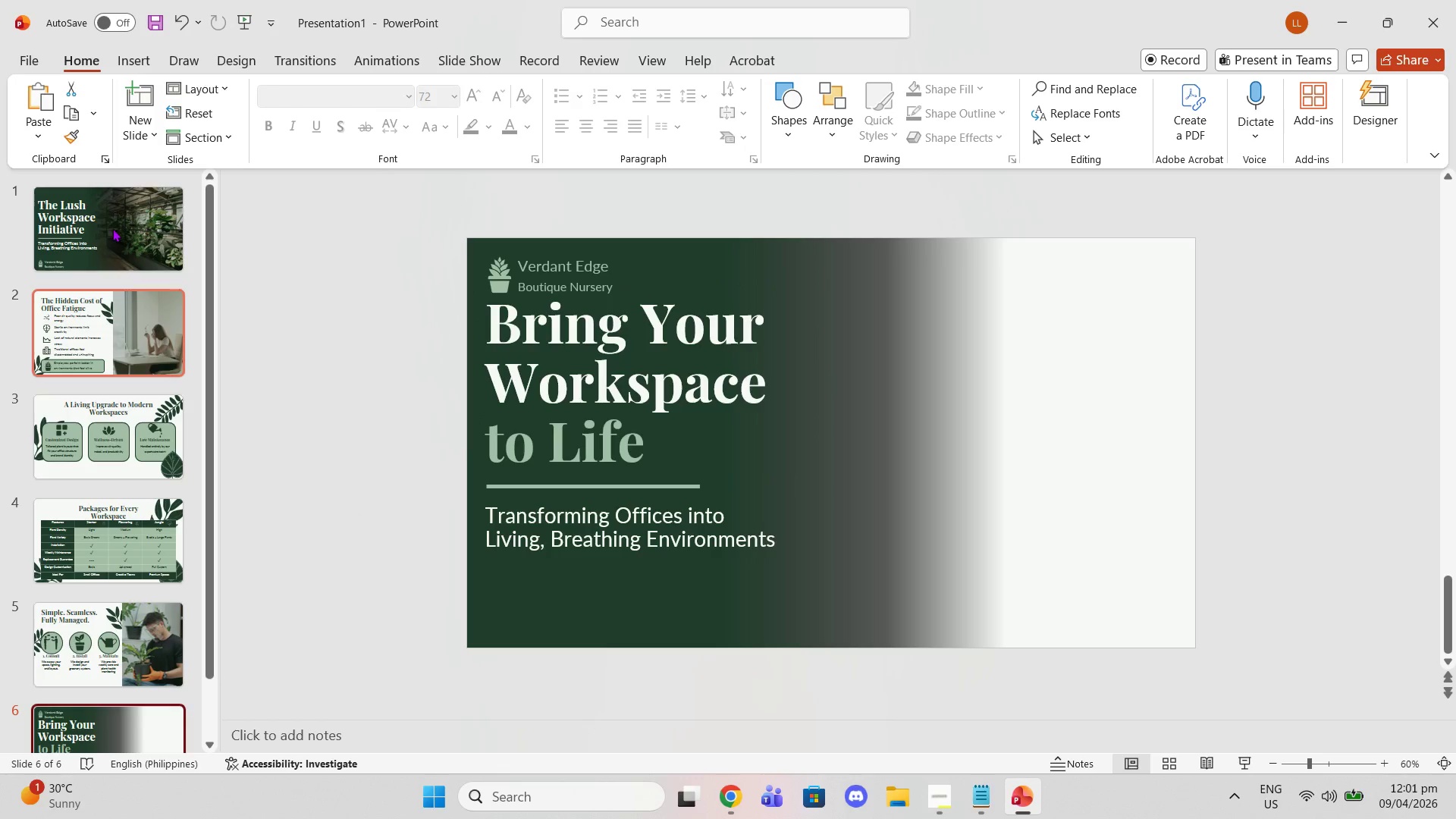 
left_click_drag(start_coordinate=[603, 318], to_coordinate=[743, 380])
 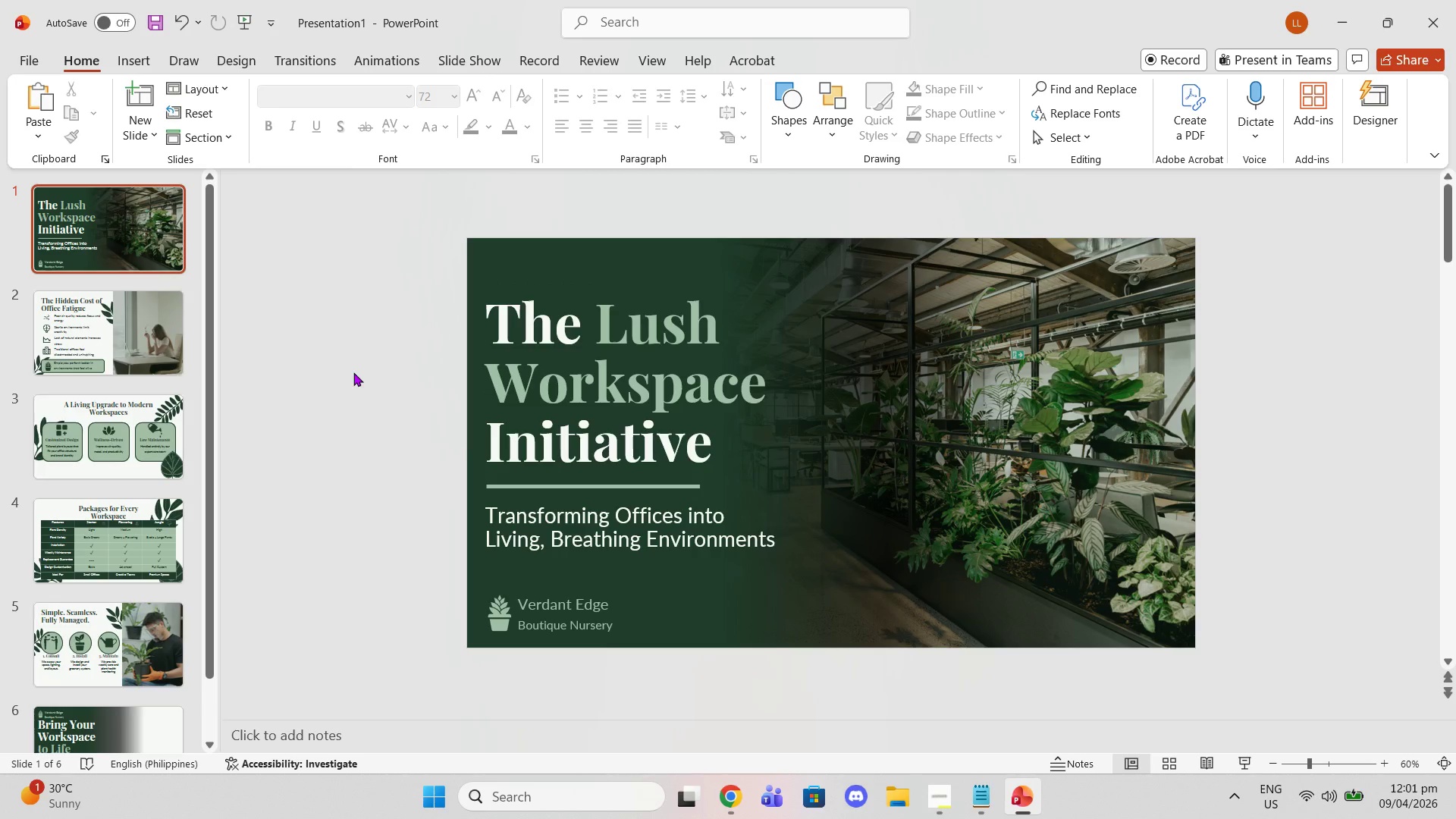 
left_click([149, 372])
 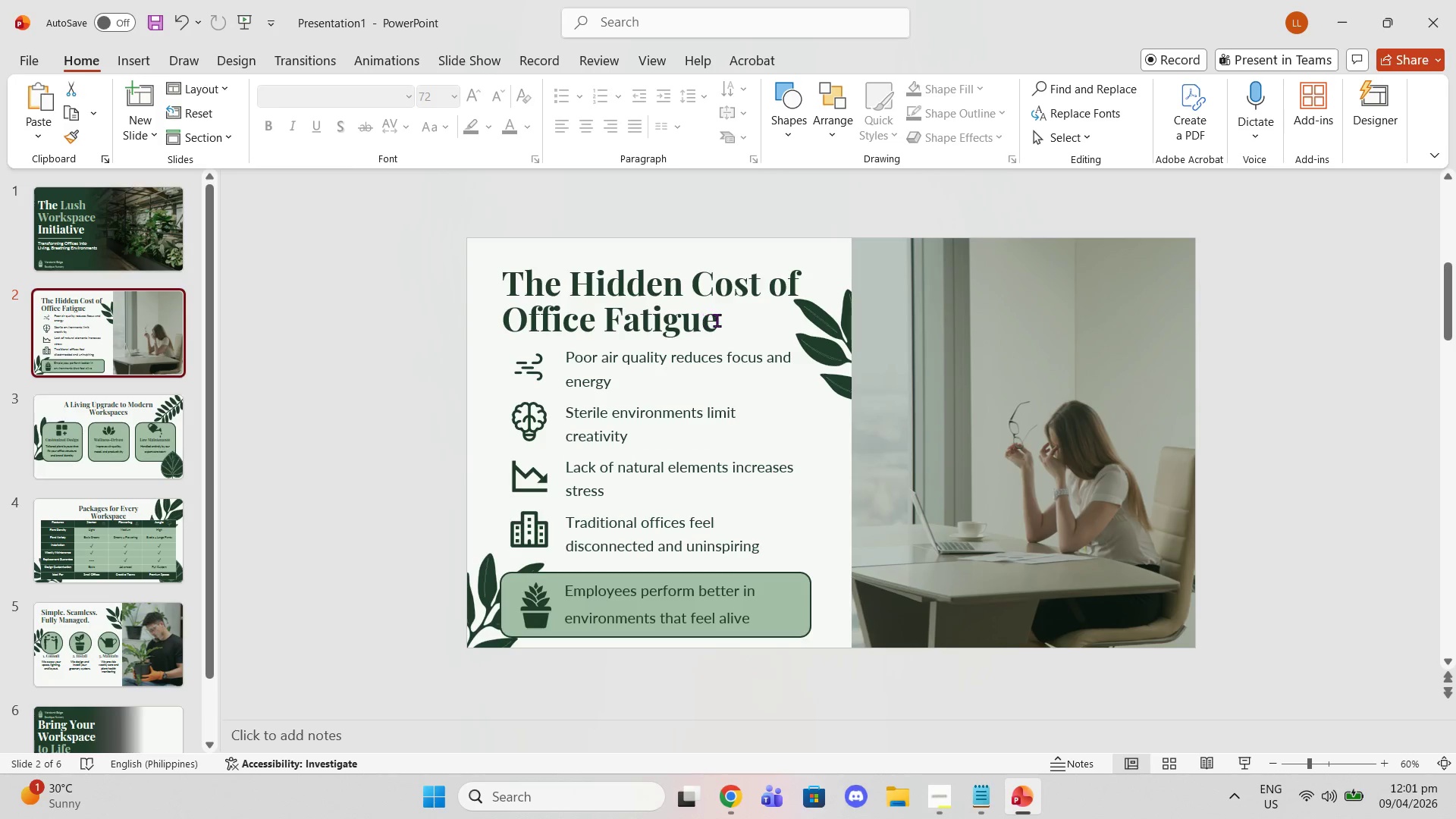 
left_click_drag(start_coordinate=[717, 320], to_coordinate=[517, 327])
 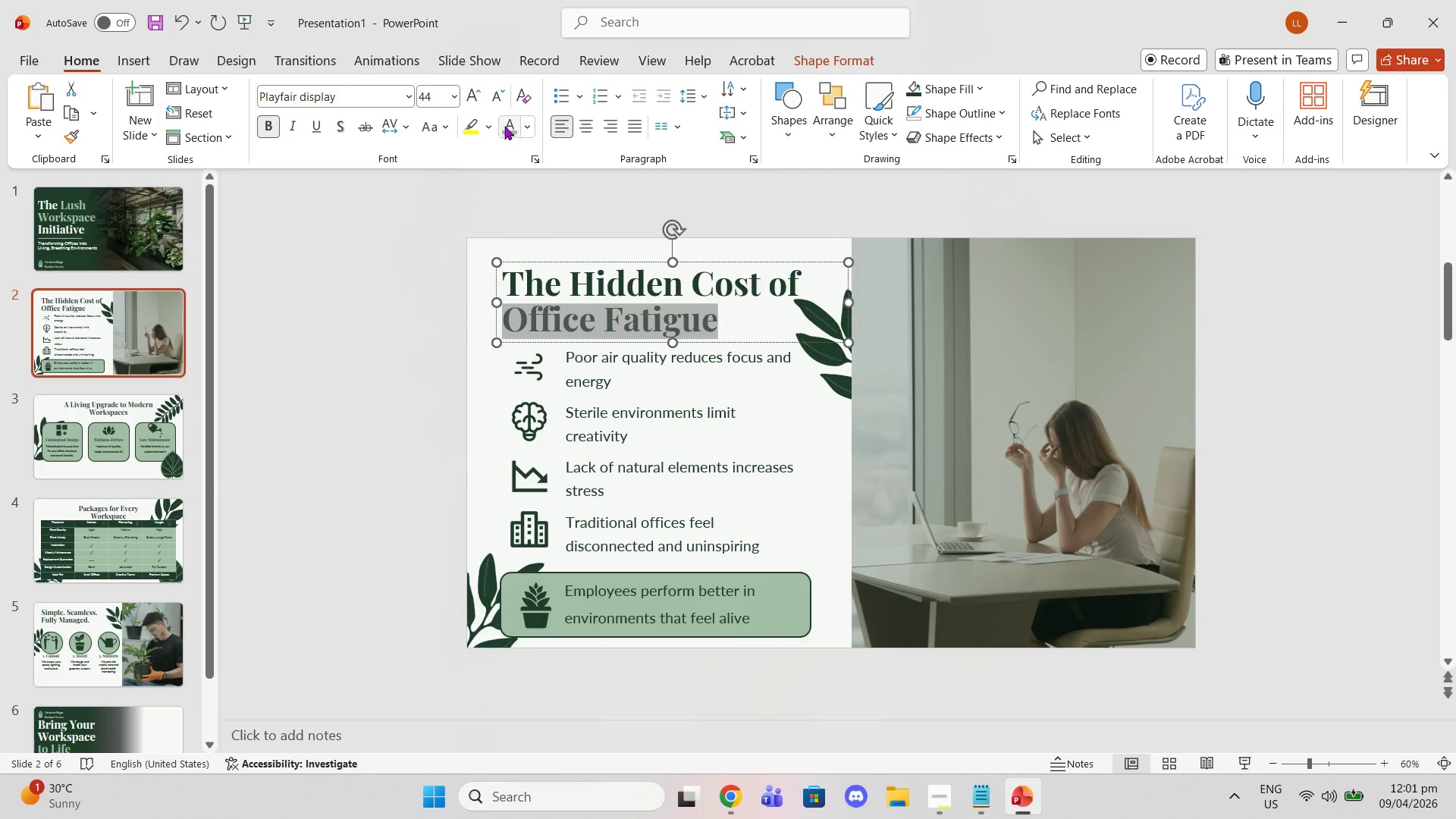 
double_click([425, 314])
 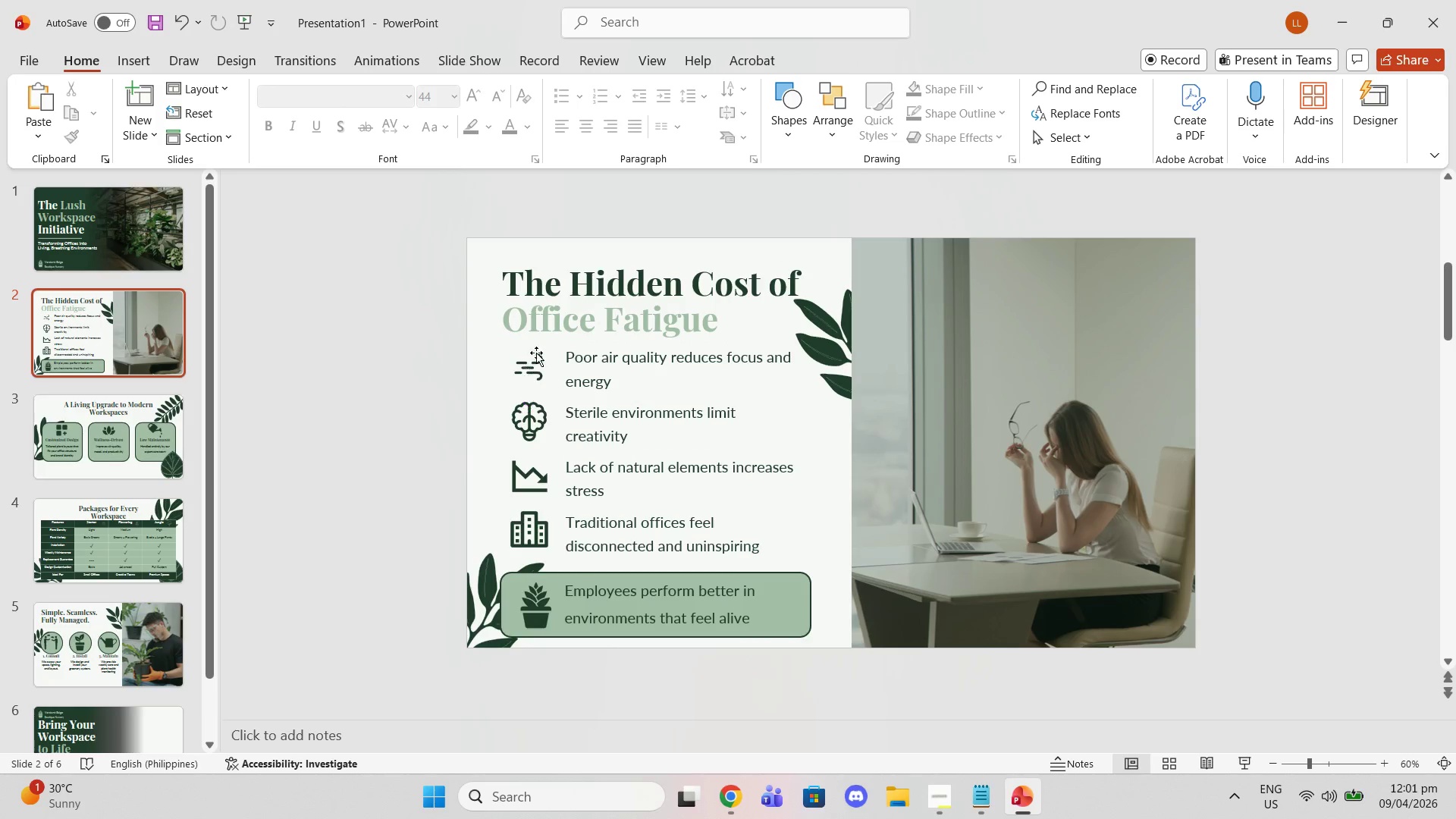 
left_click_drag(start_coordinate=[501, 321], to_coordinate=[507, 321])
 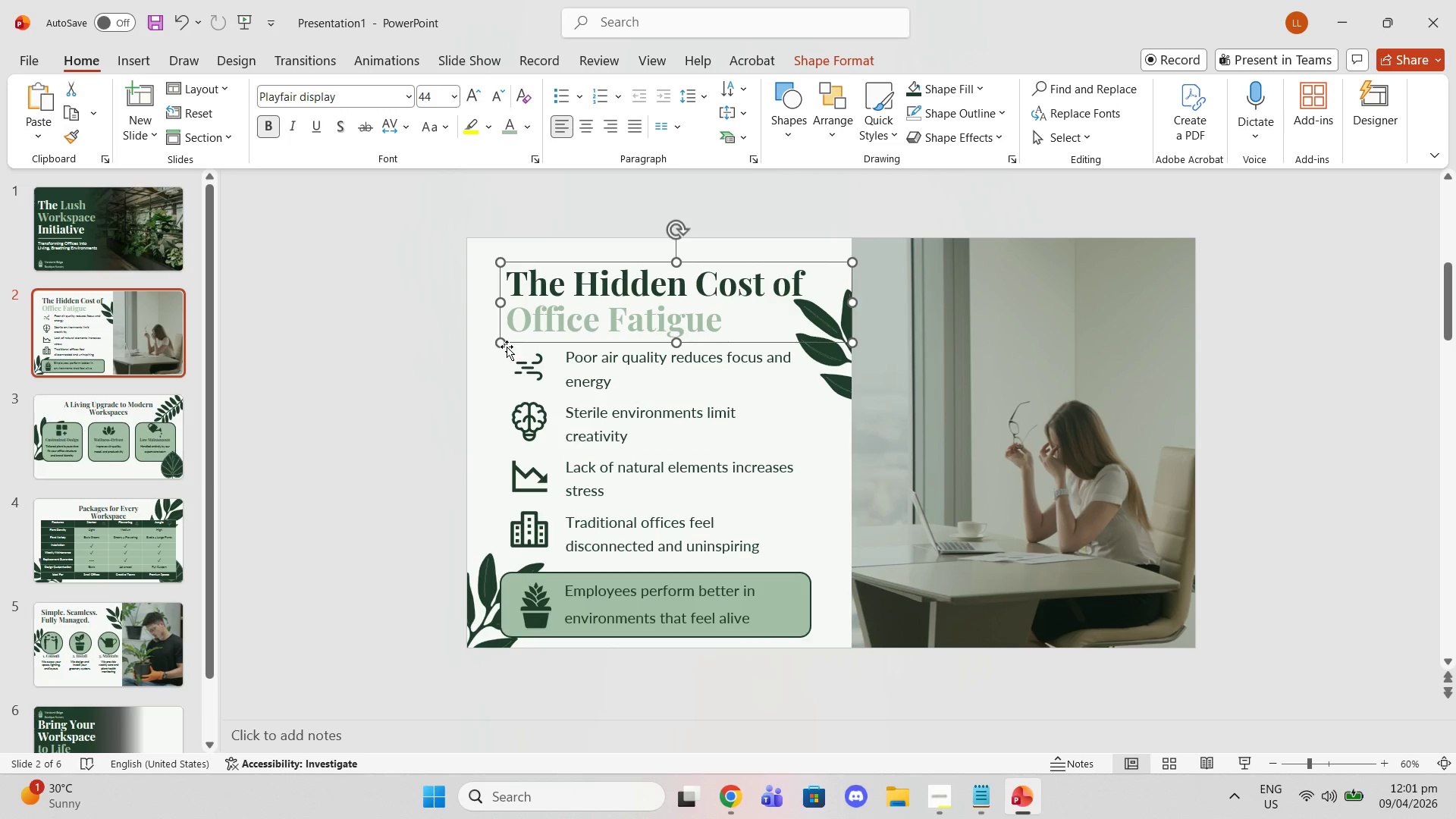 
key(Control+ControlLeft)
 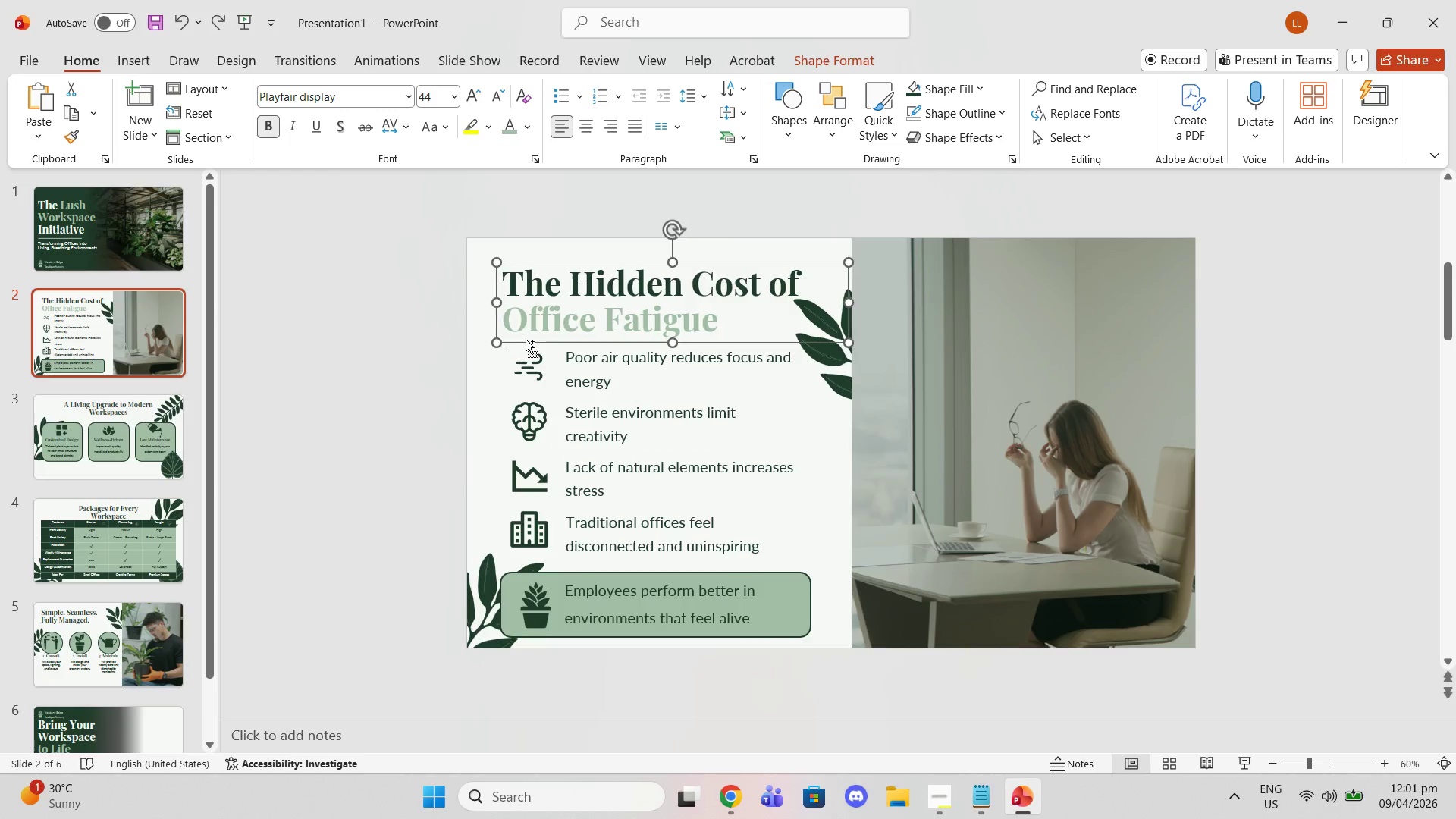 
key(Control+Z)
 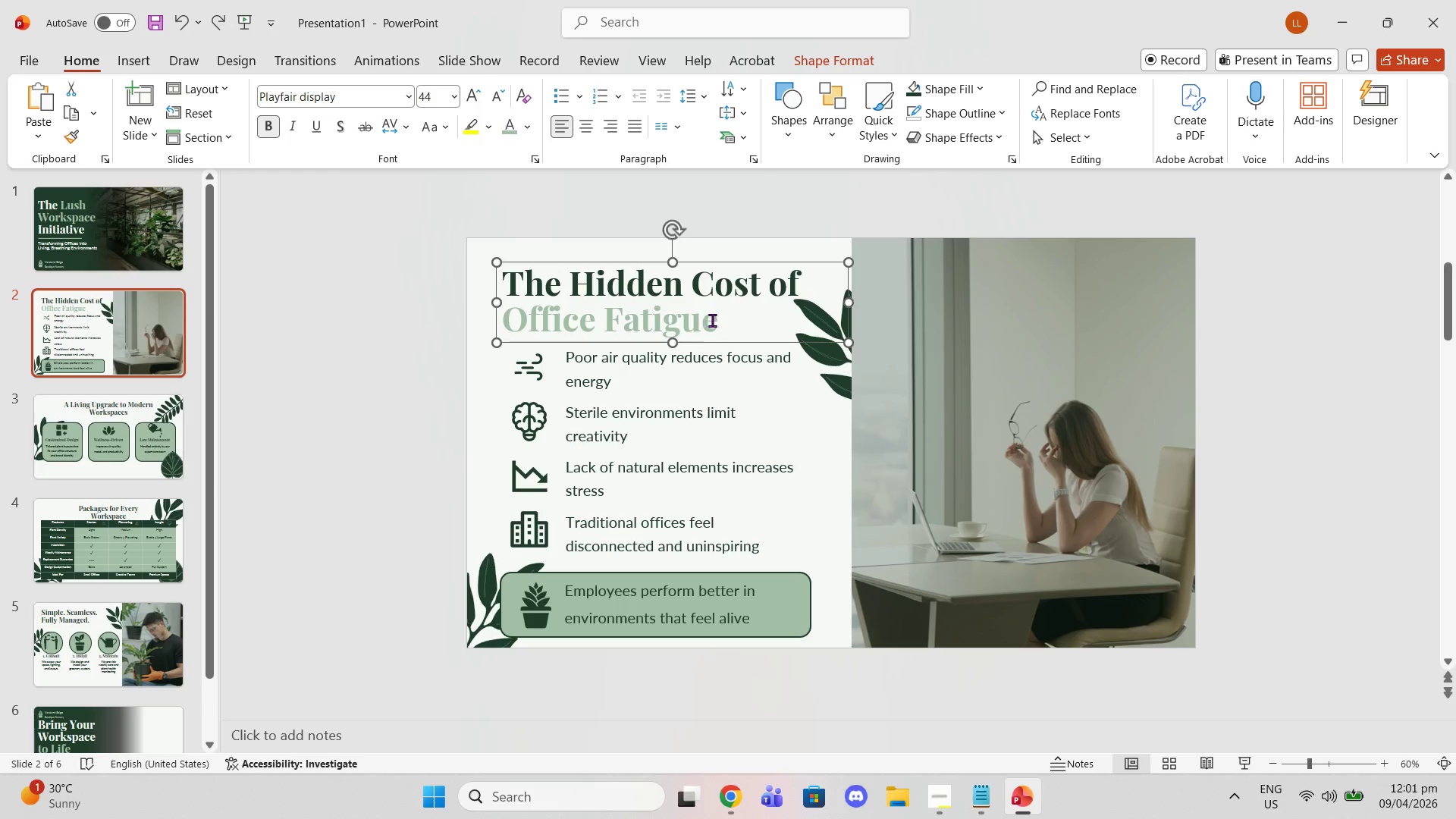 
left_click_drag(start_coordinate=[713, 320], to_coordinate=[477, 325])
 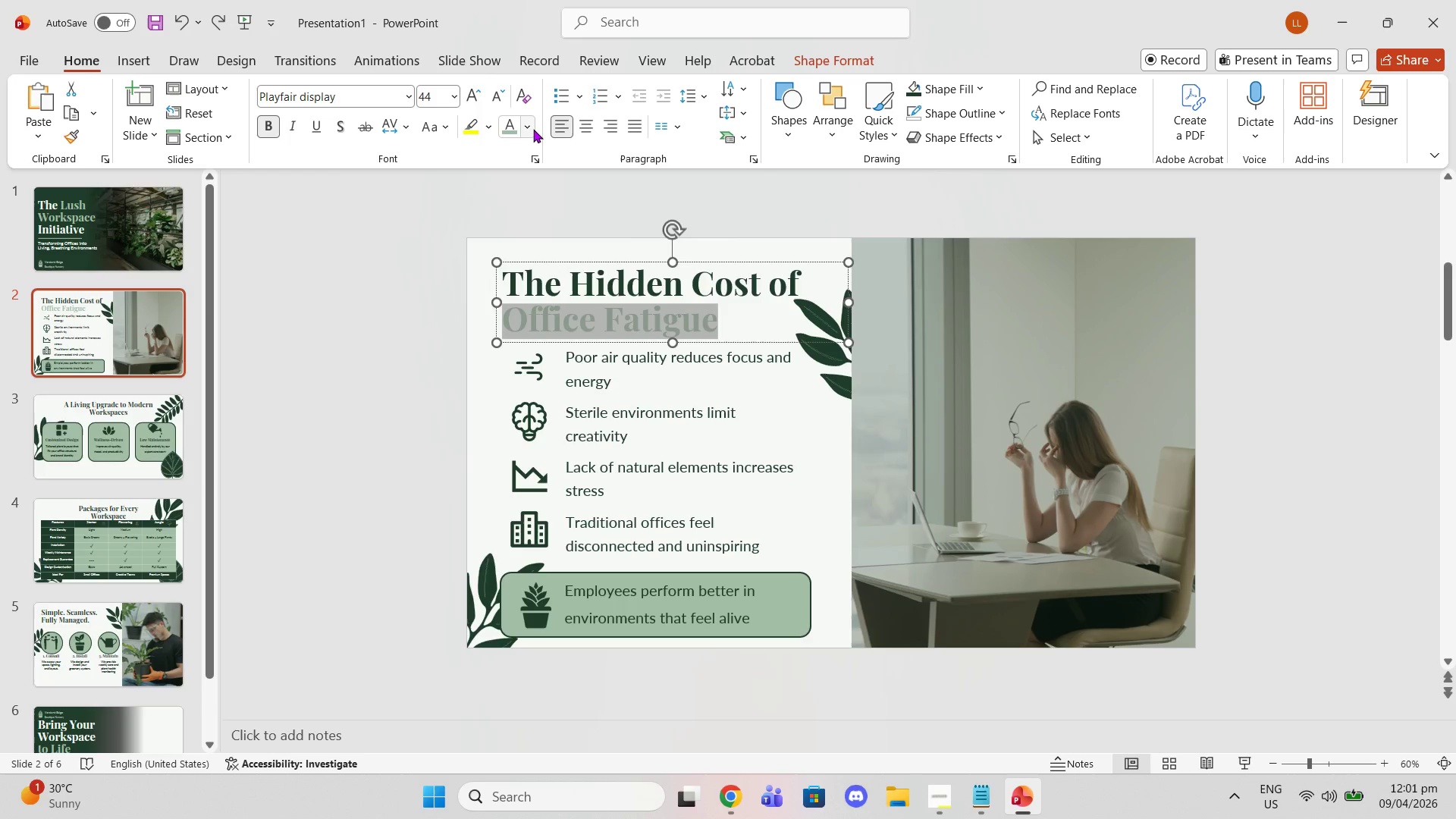 
left_click([533, 129])
 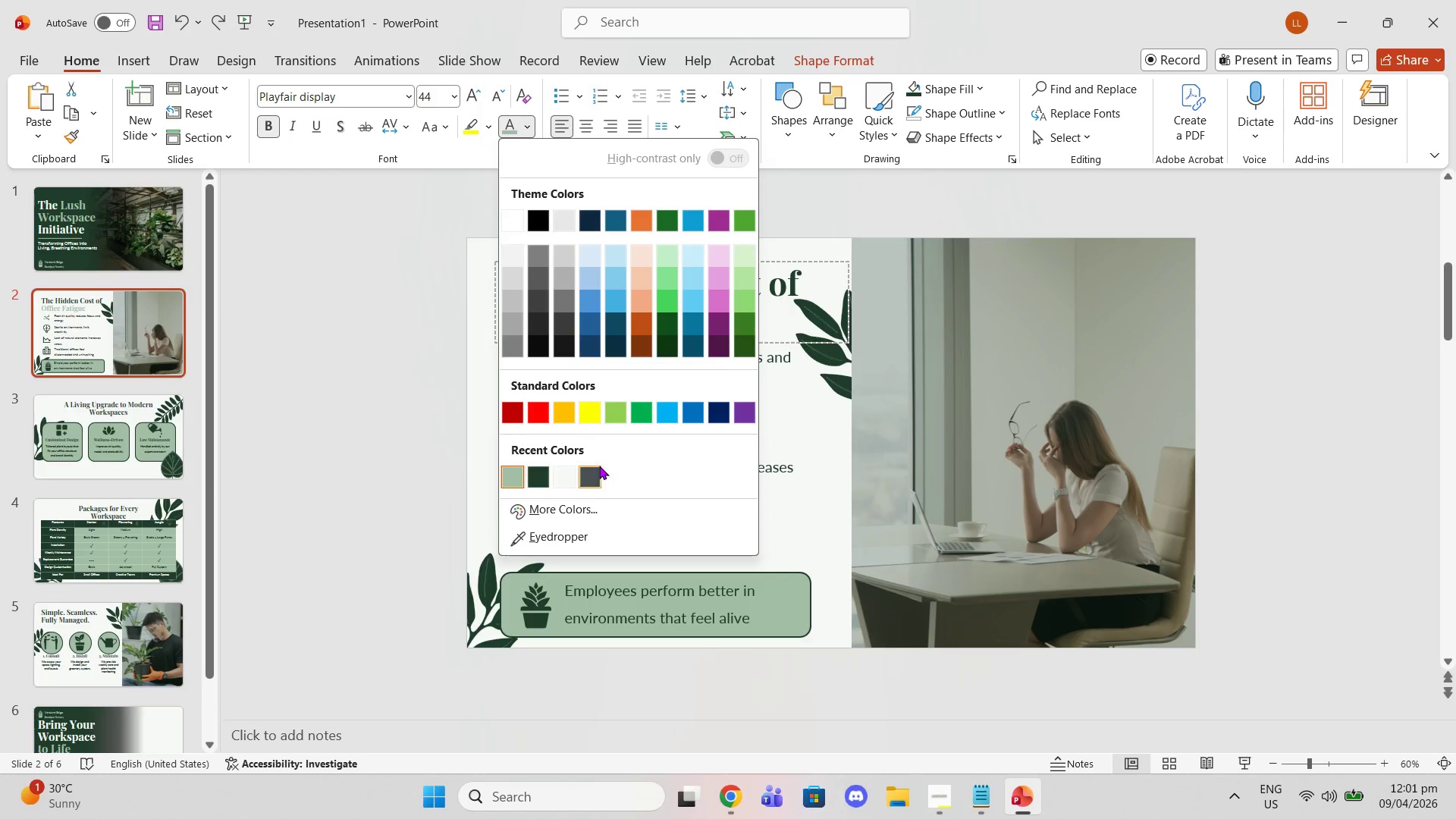 
double_click([594, 476])
 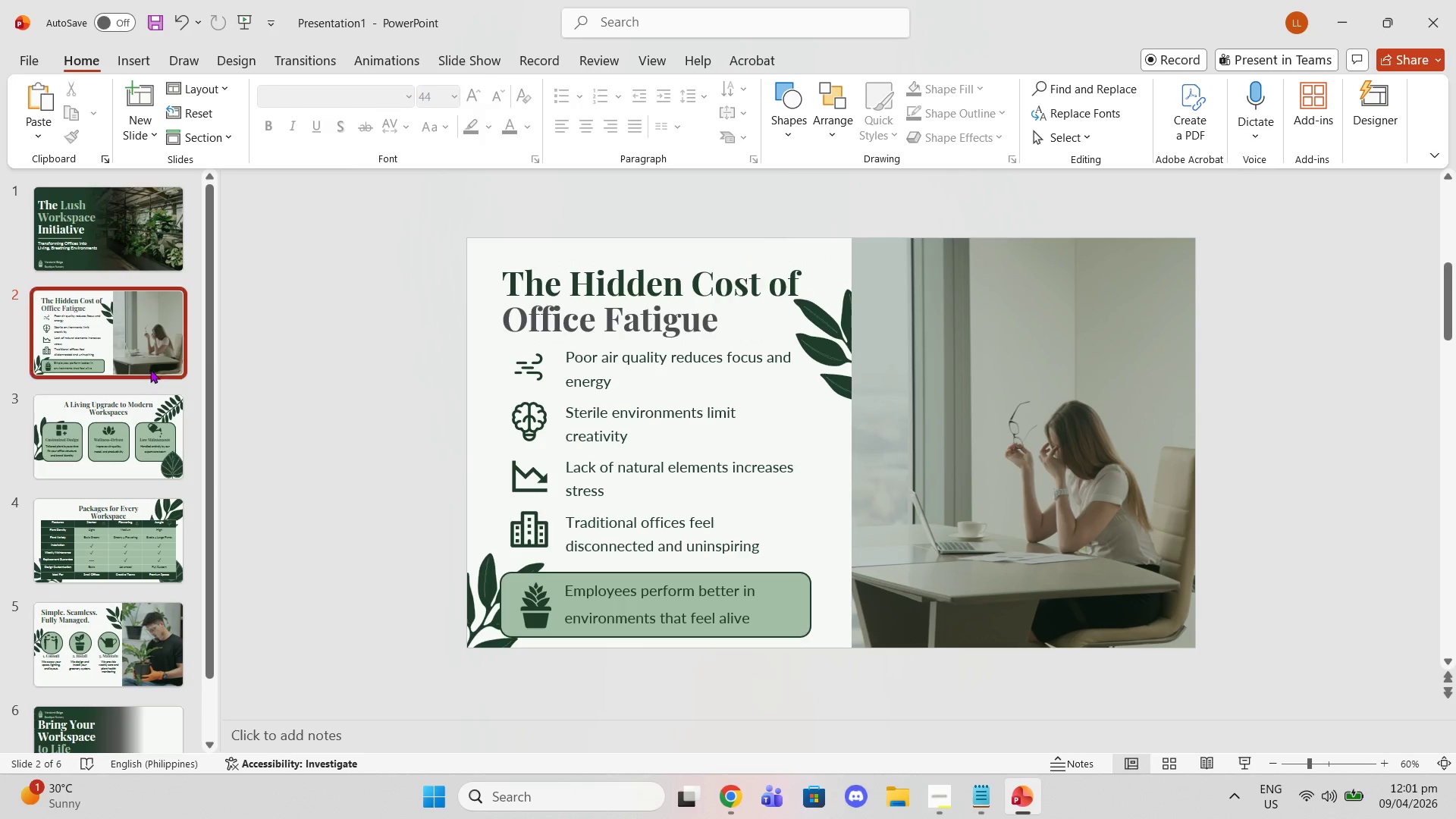 
left_click([688, 328])
 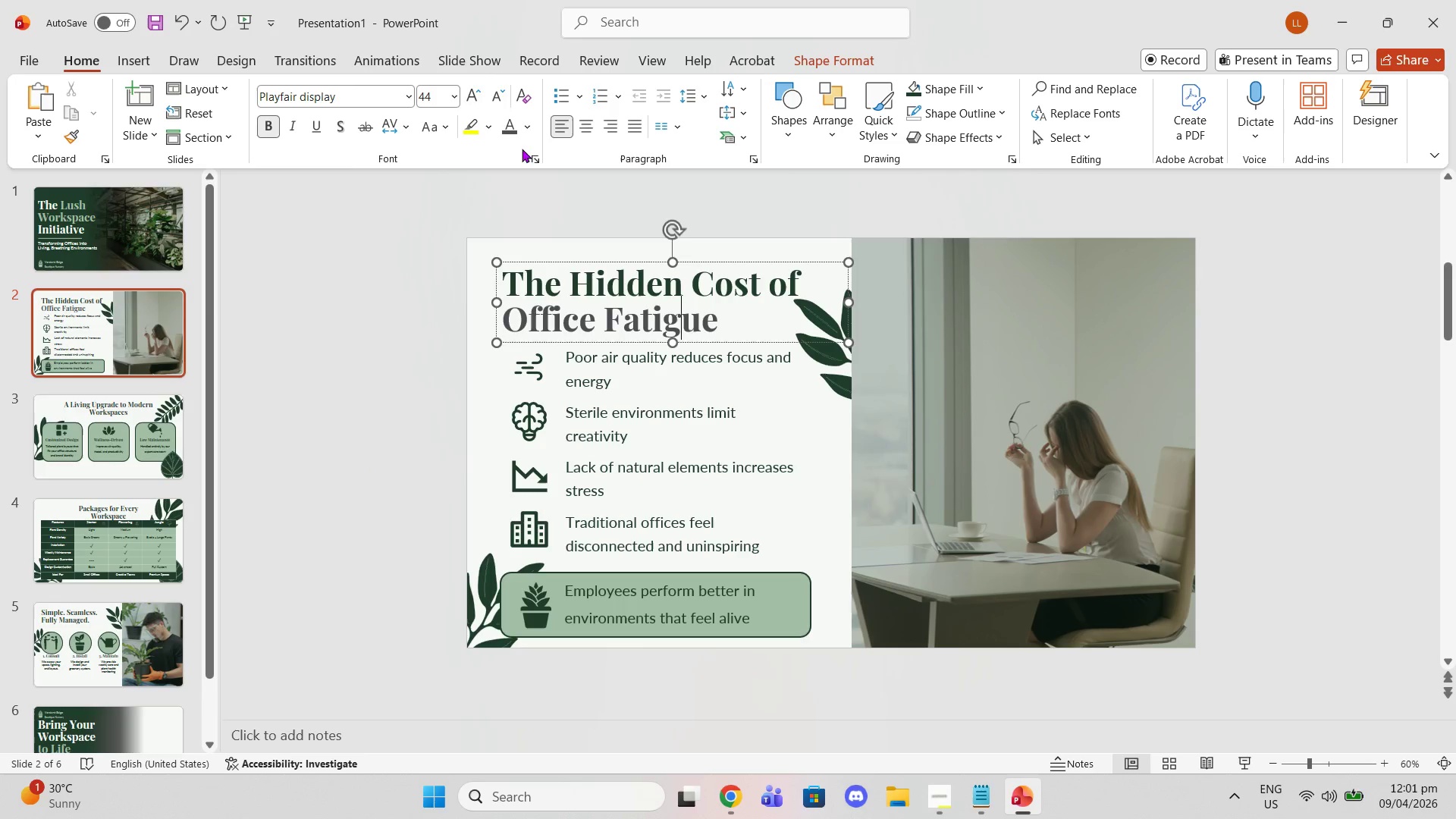 
left_click([526, 119])
 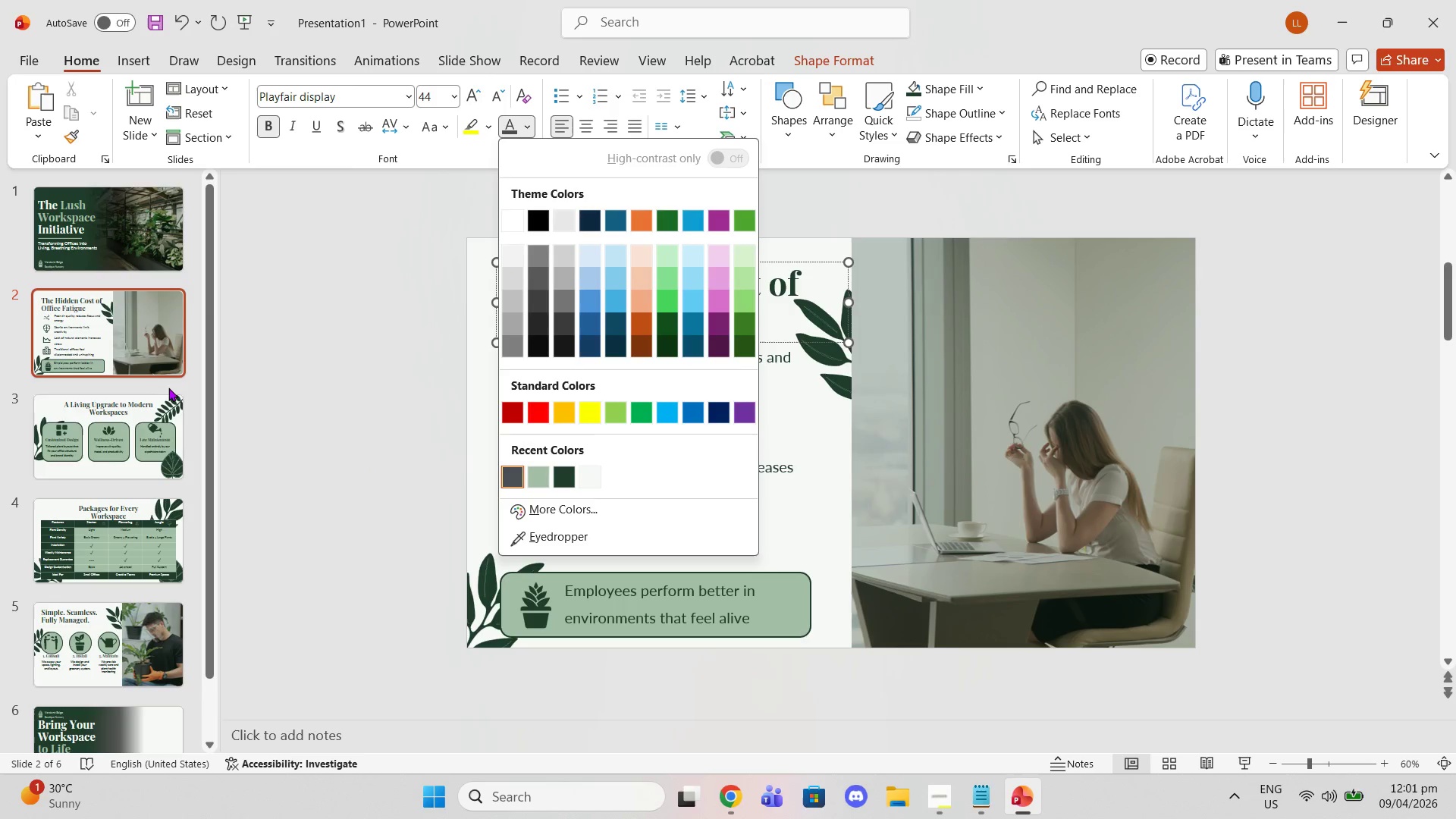 
left_click([136, 444])
 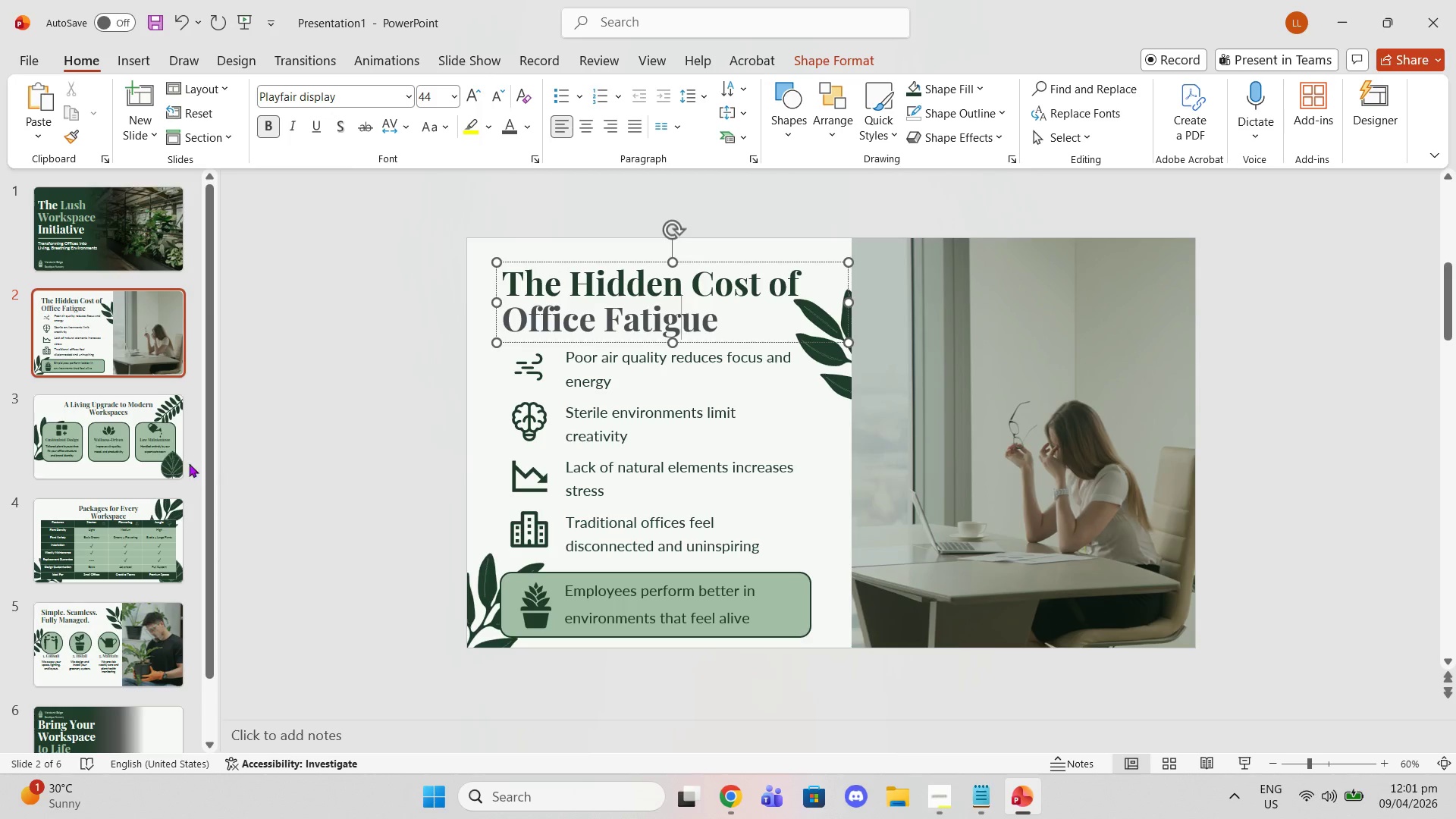 
left_click([136, 463])
 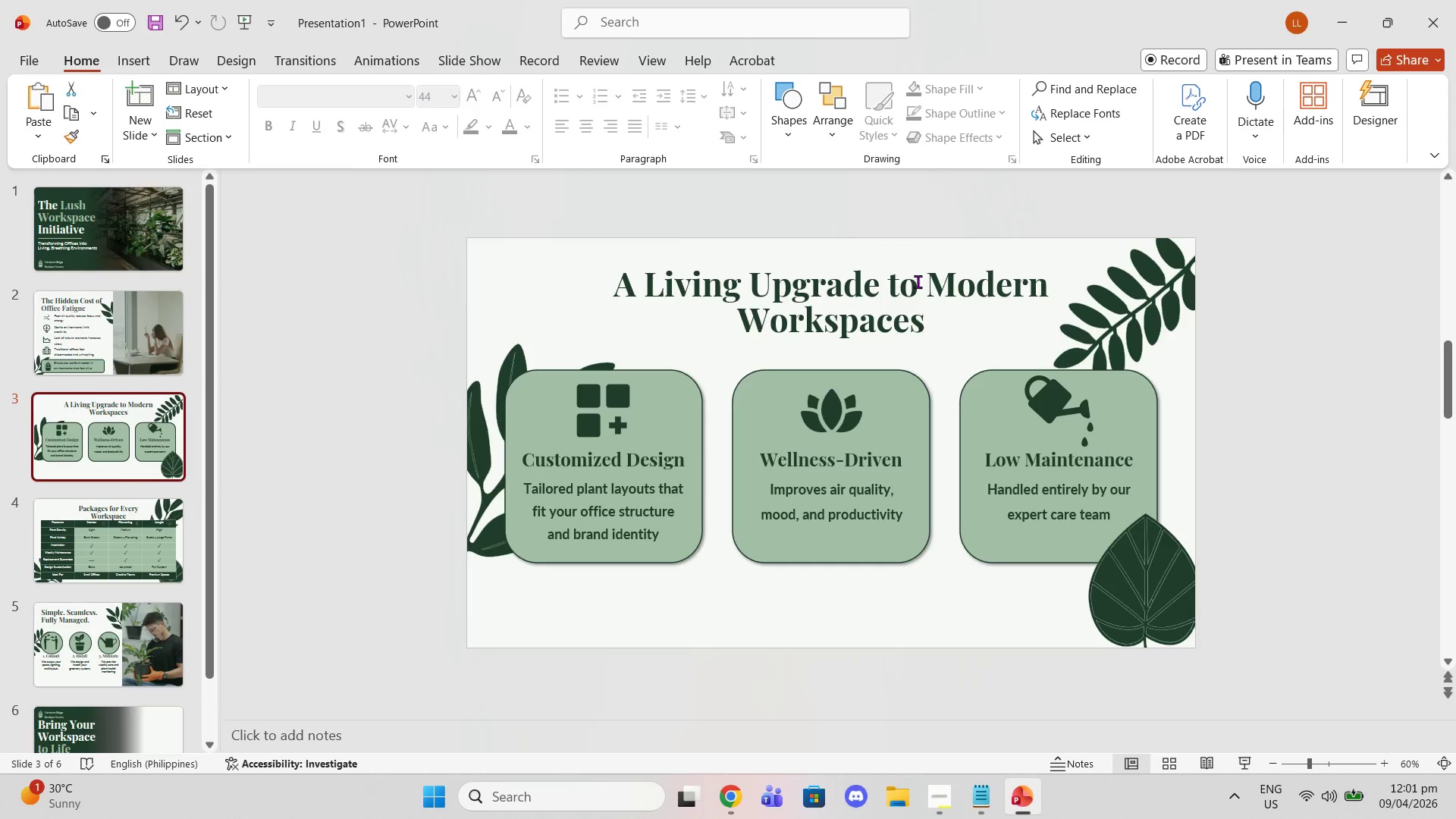 
left_click_drag(start_coordinate=[931, 284], to_coordinate=[936, 318])
 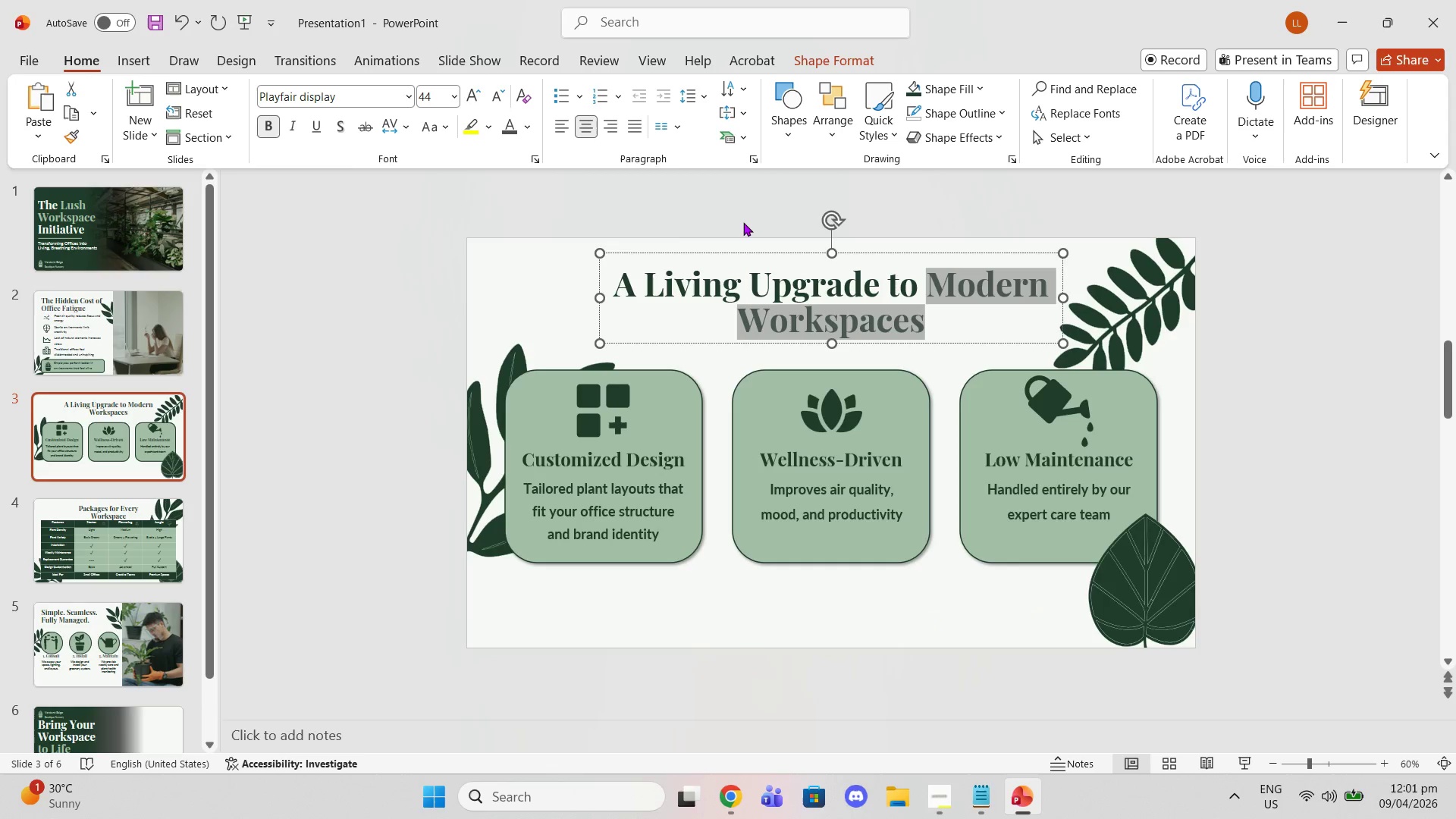 
left_click([790, 274])
 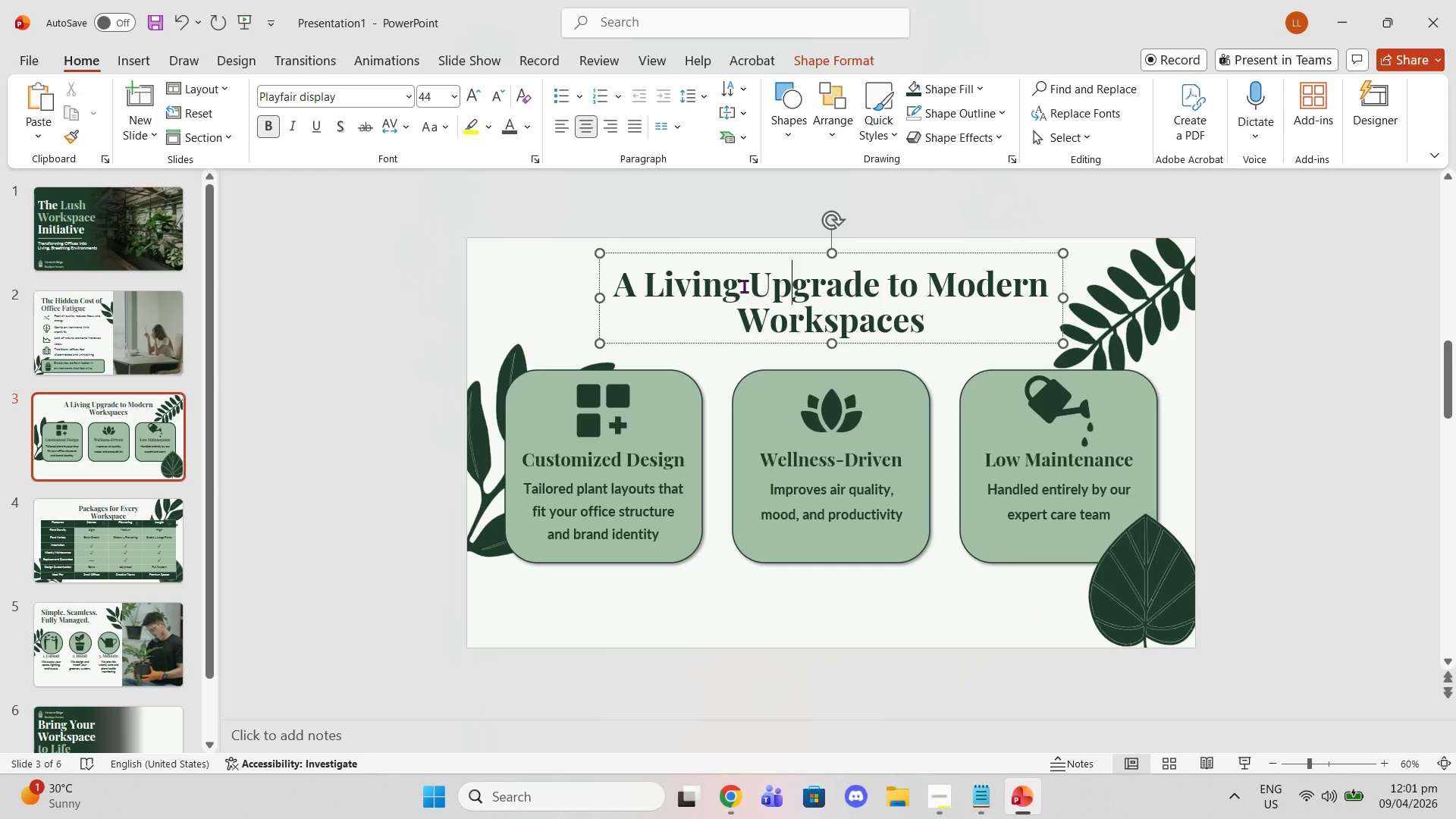 
left_click_drag(start_coordinate=[743, 286], to_coordinate=[789, 288])
 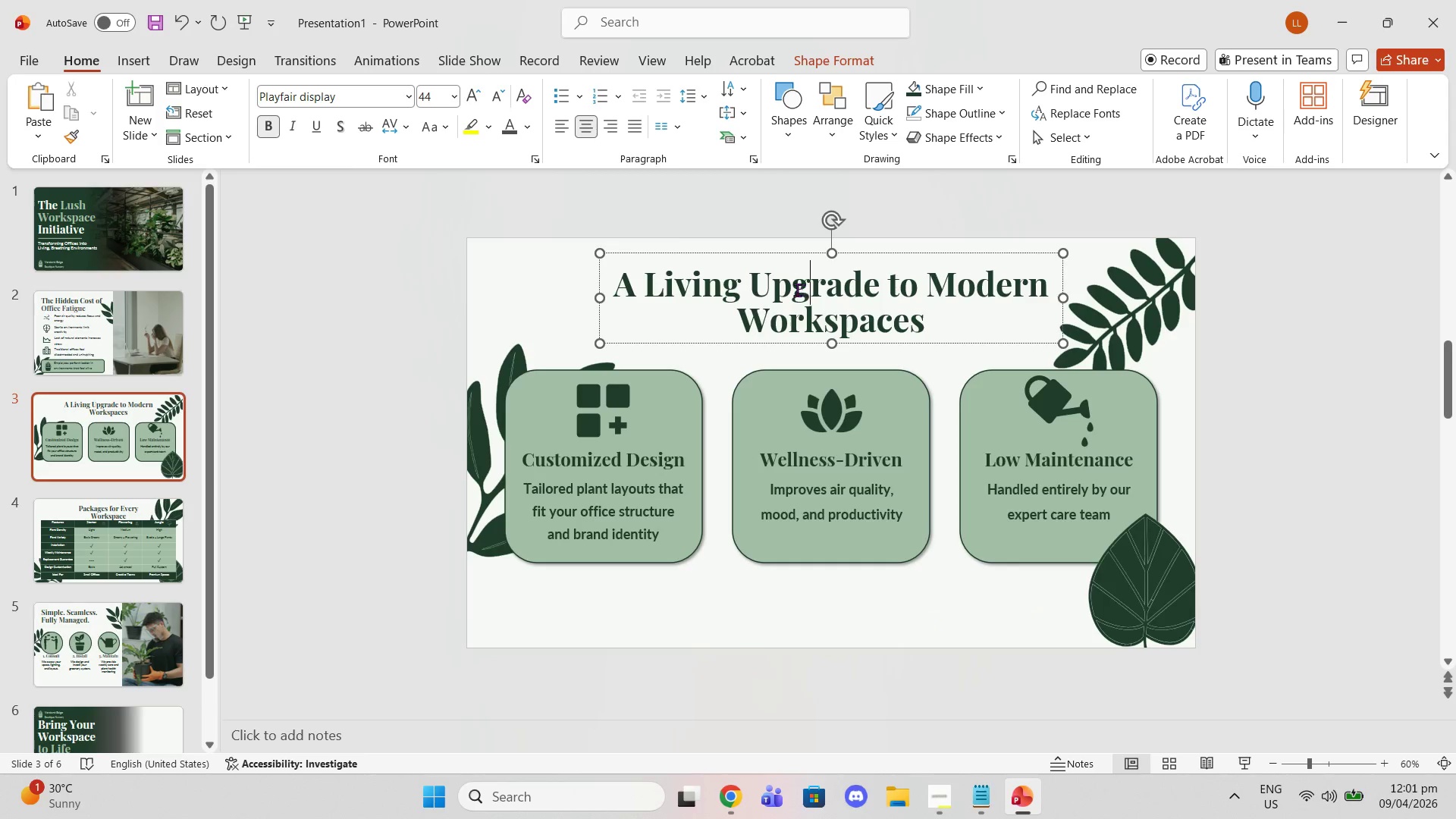 
double_click([797, 290])
 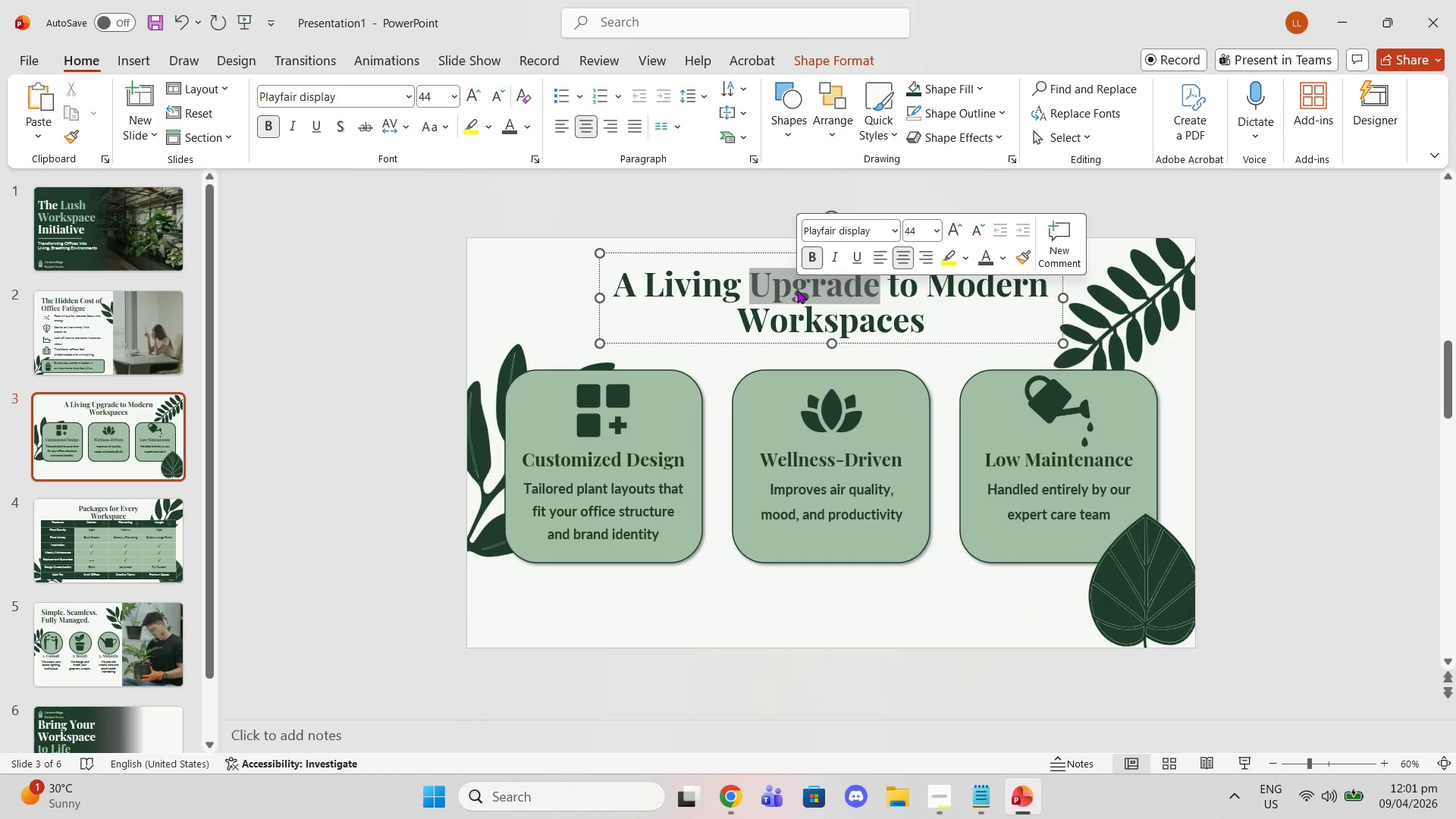 
triple_click([797, 290])
 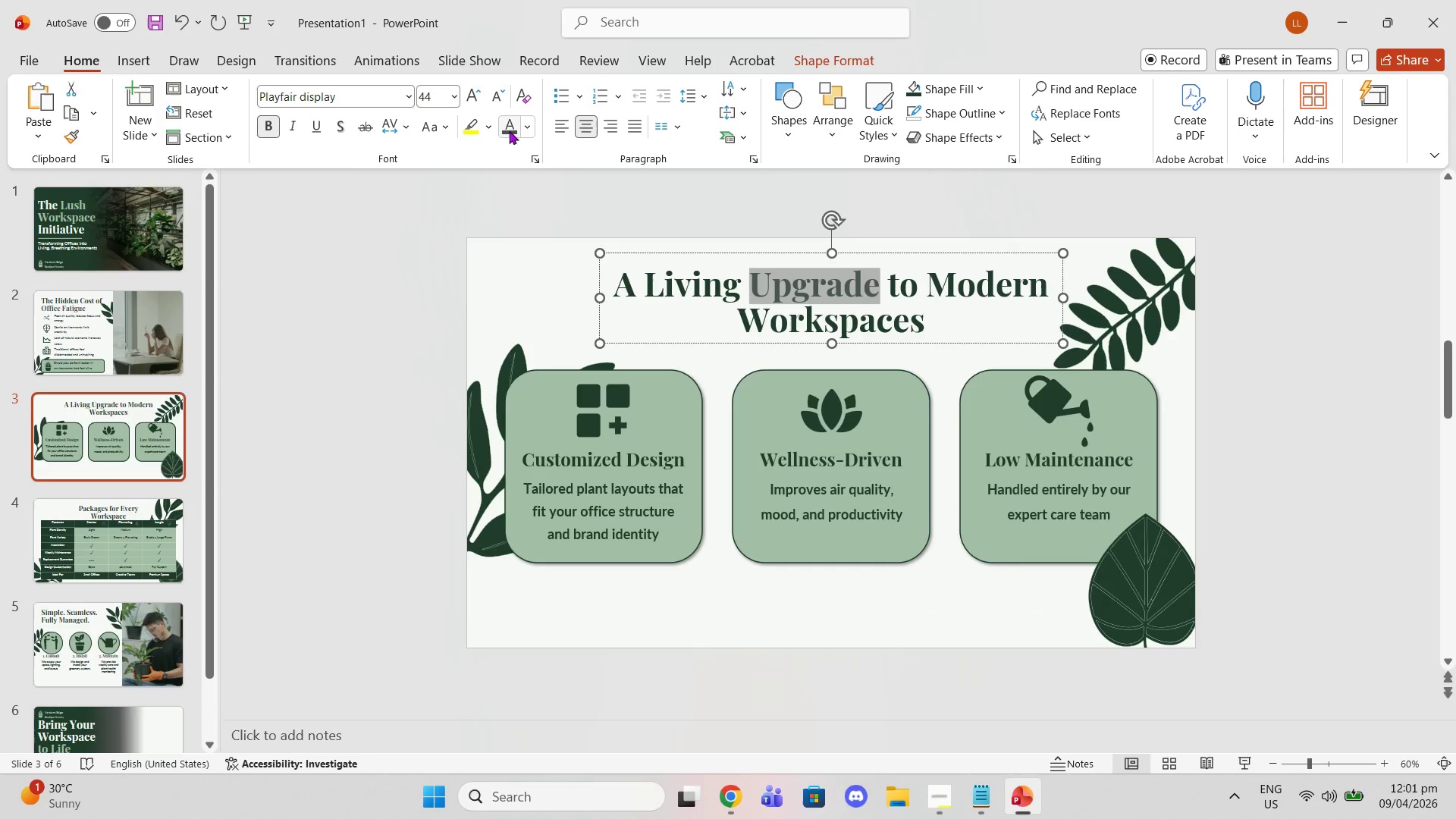 
double_click([372, 318])
 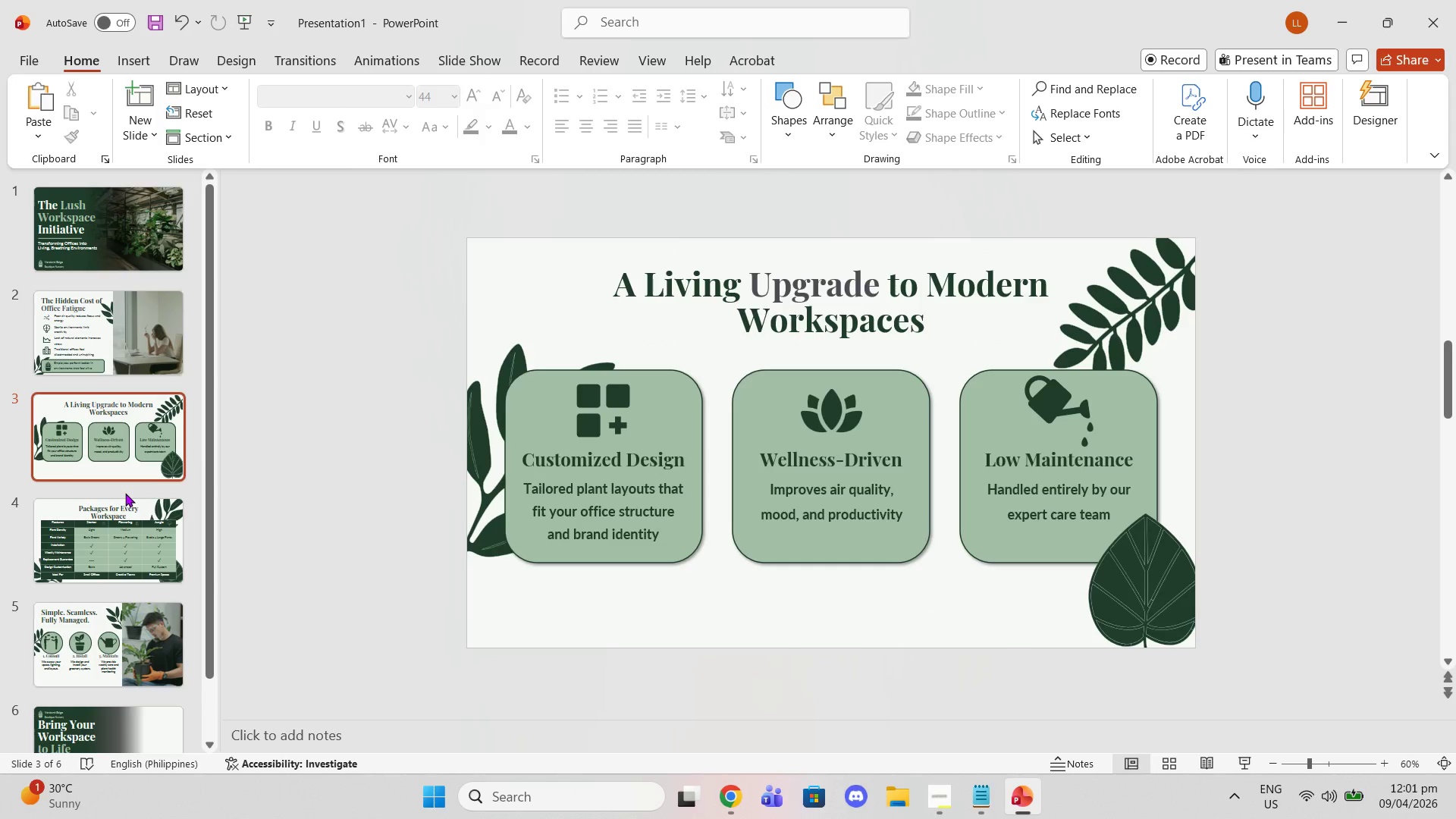 
double_click([125, 521])
 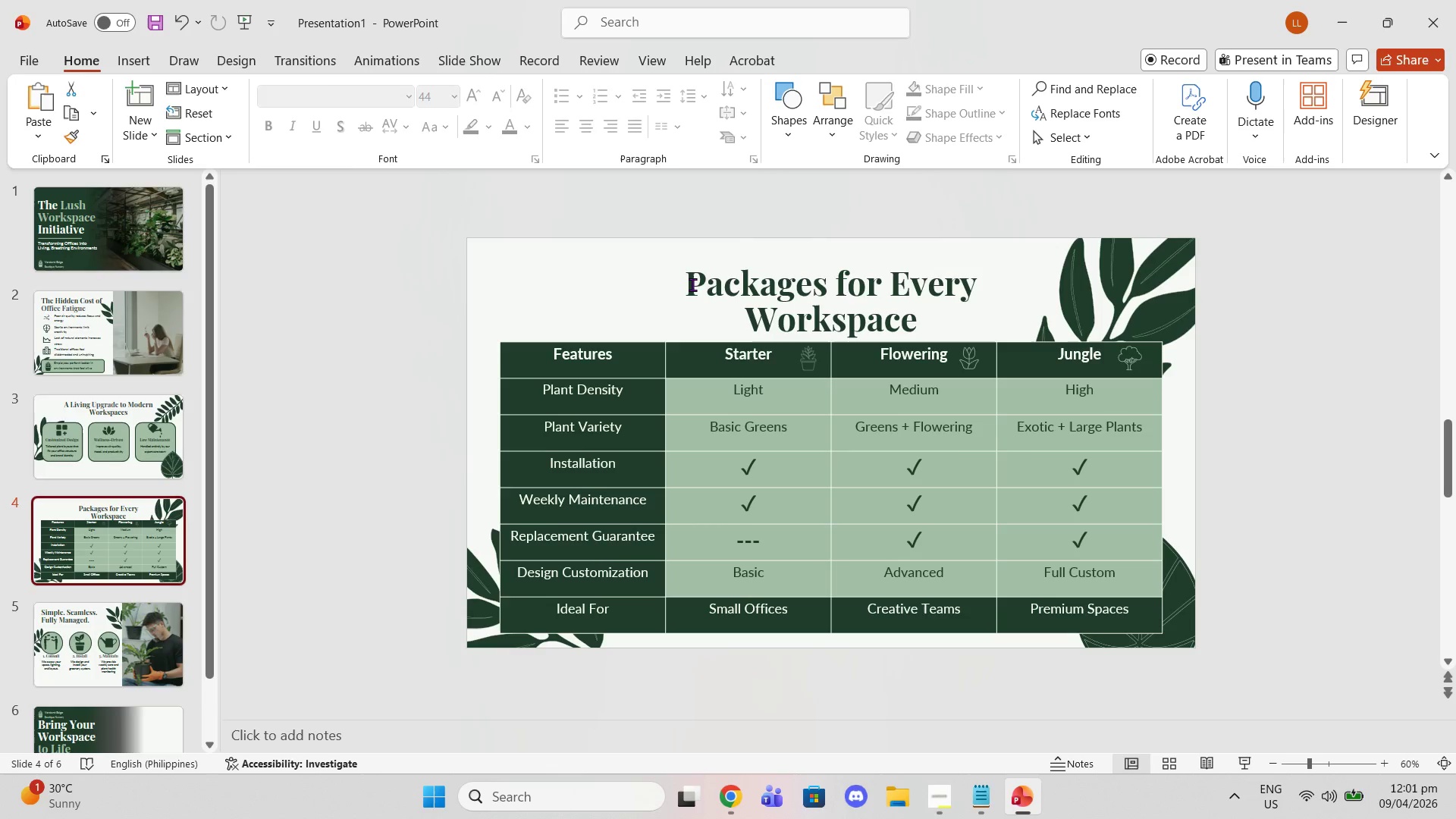 
left_click_drag(start_coordinate=[687, 283], to_coordinate=[821, 291])
 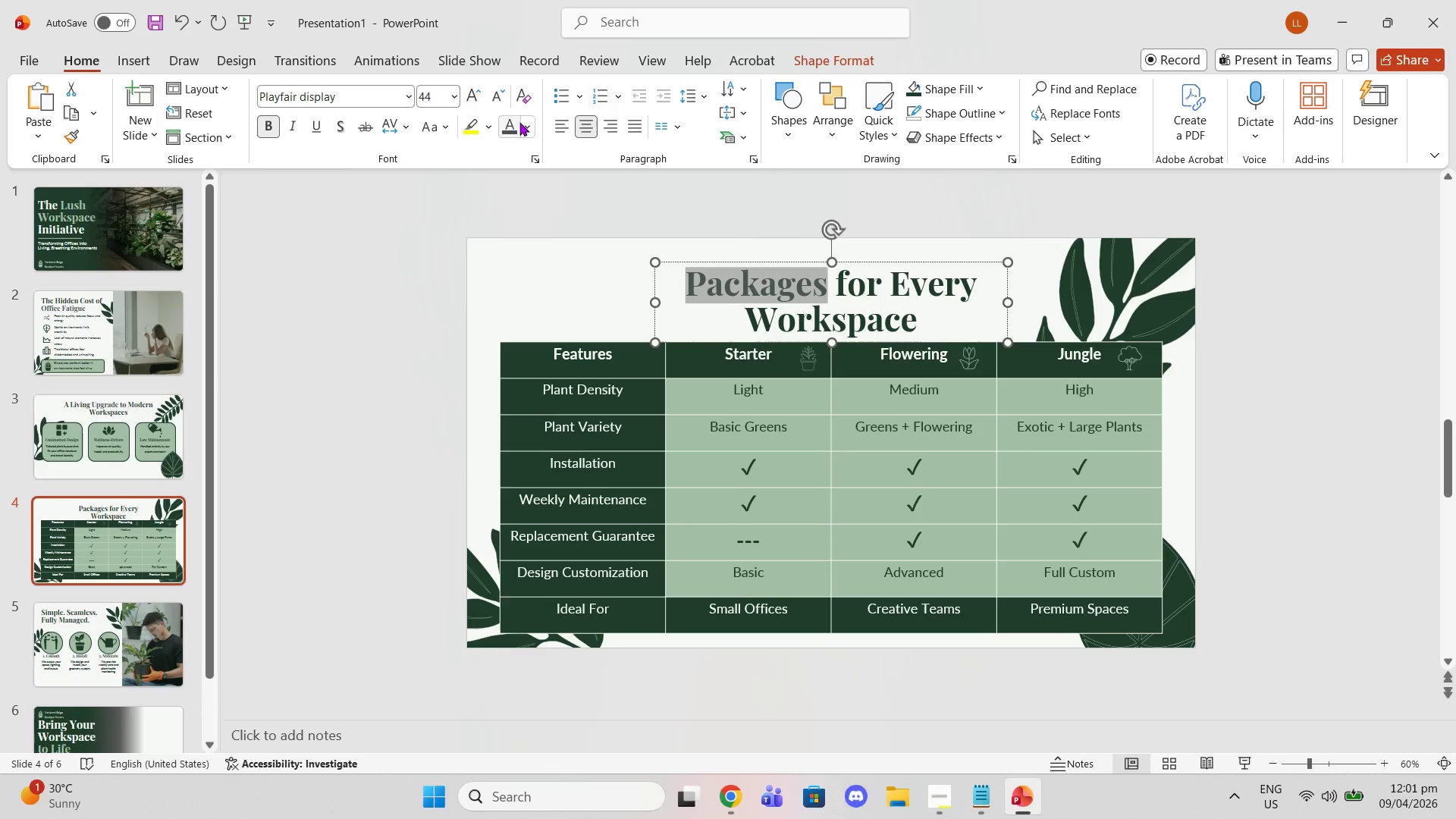 
left_click([508, 117])
 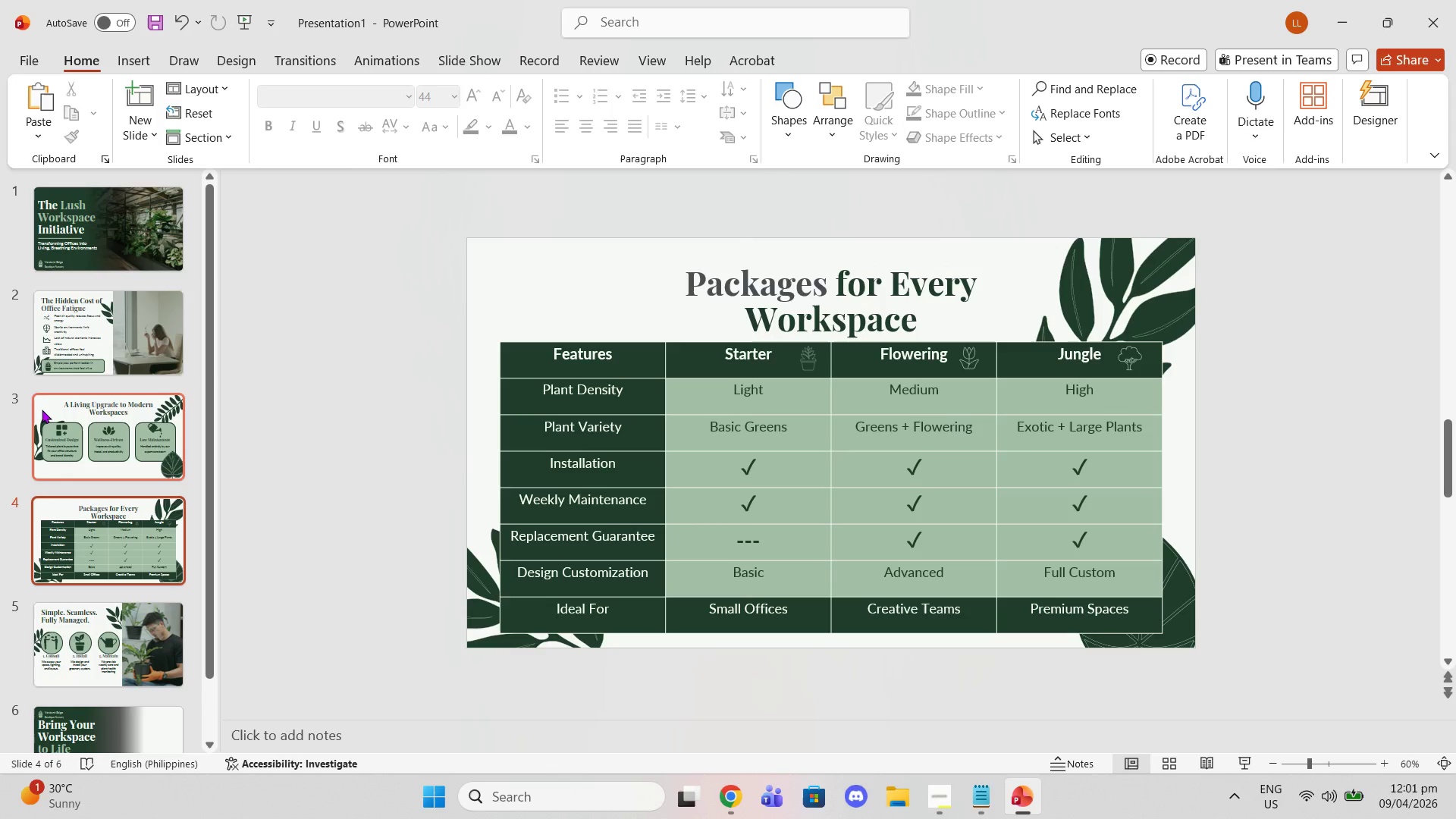 
left_click([150, 309])
 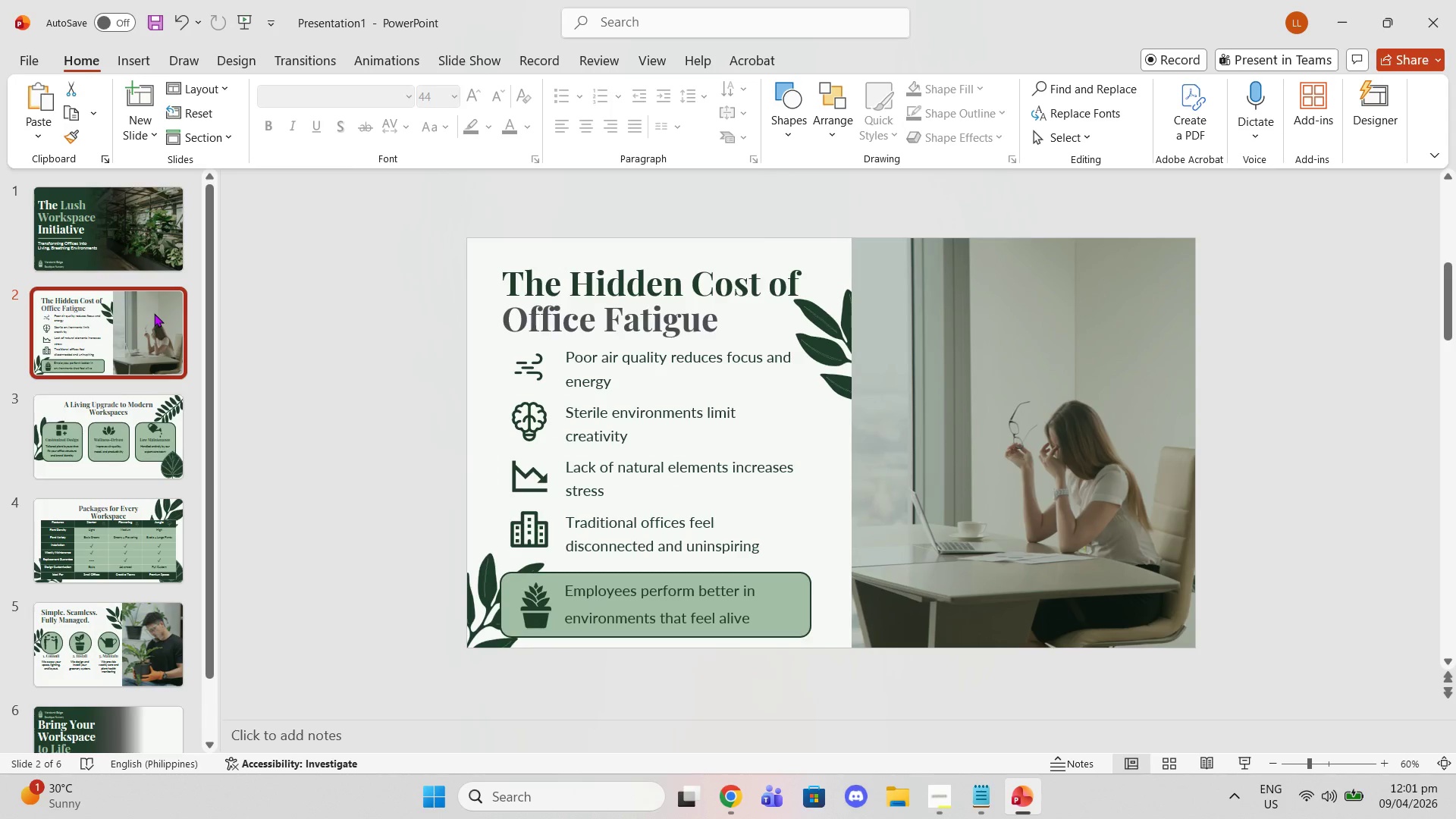 
scroll: coordinate [153, 318], scroll_direction: down, amount: 2.0
 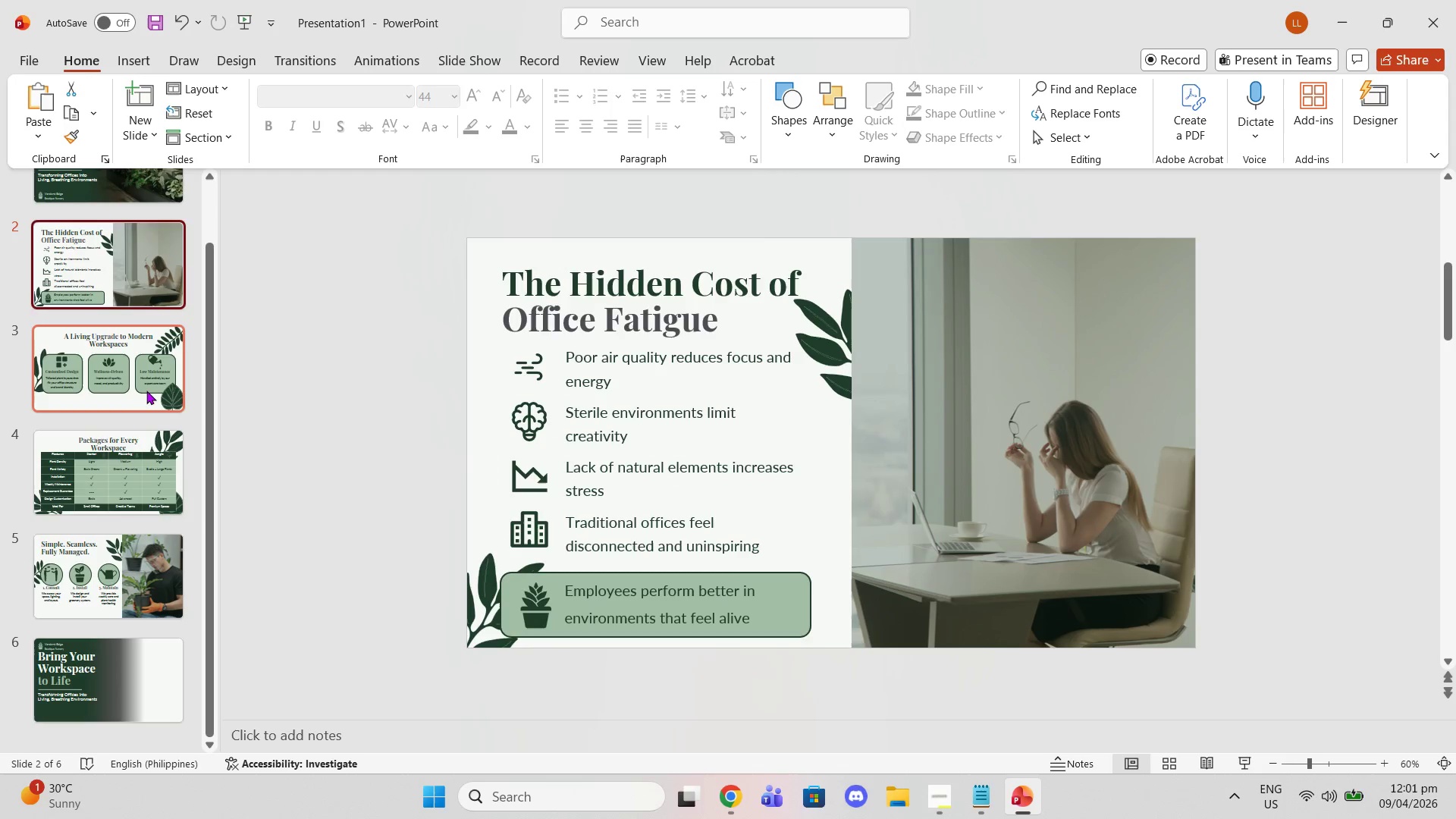 
left_click([146, 391])
 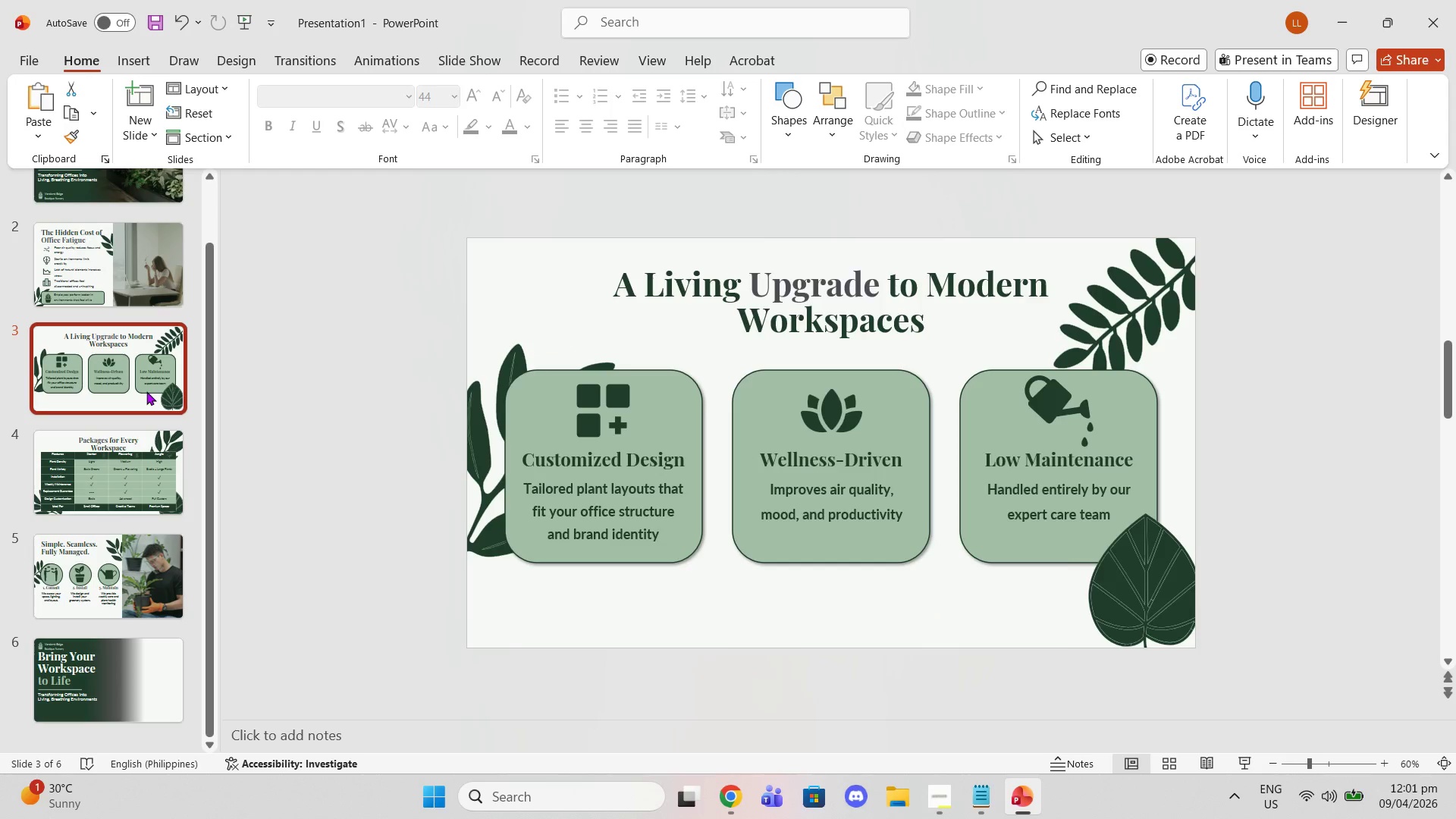 
scroll: coordinate [146, 391], scroll_direction: down, amount: 2.0
 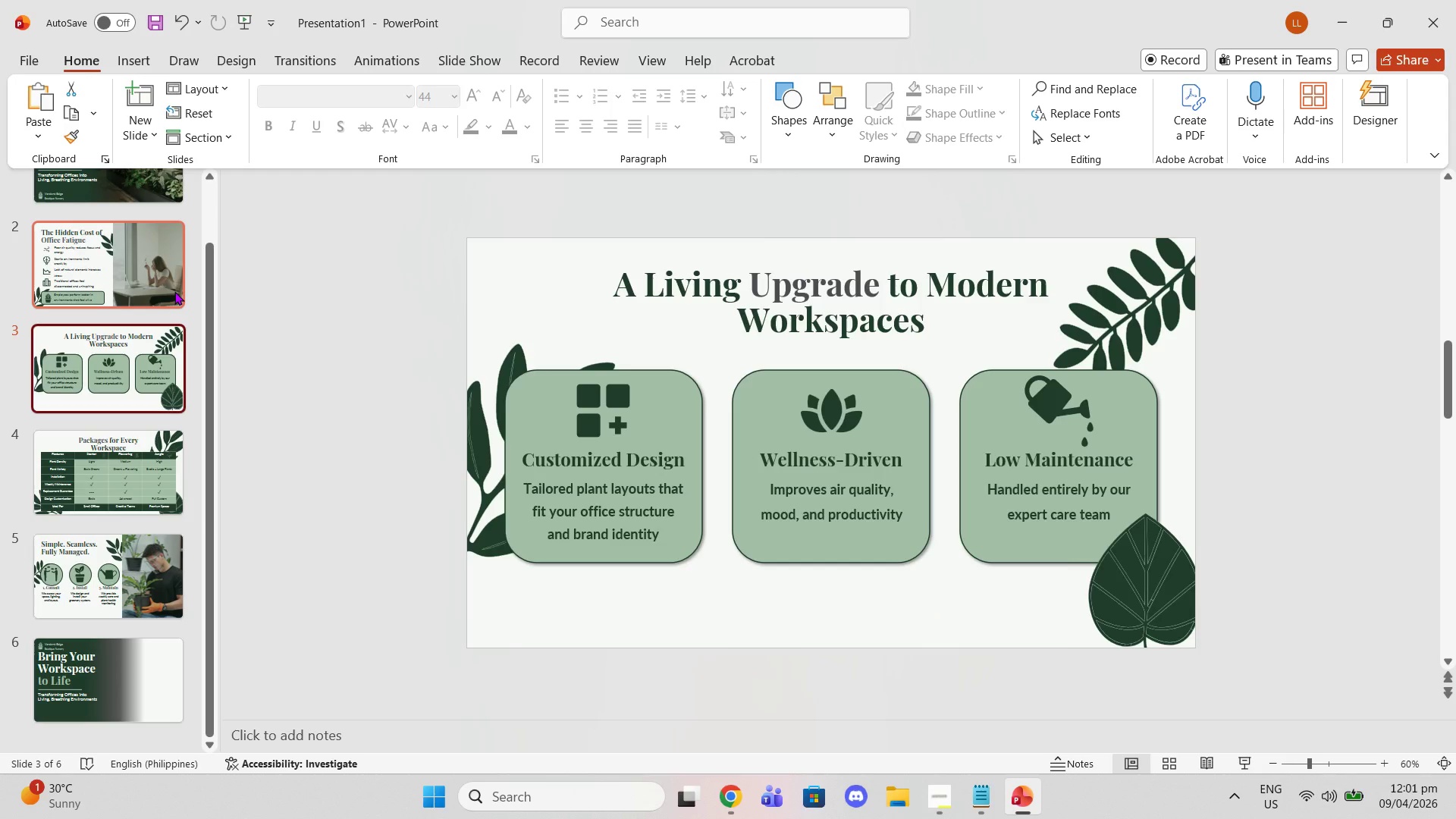 
key(ArrowDown)
 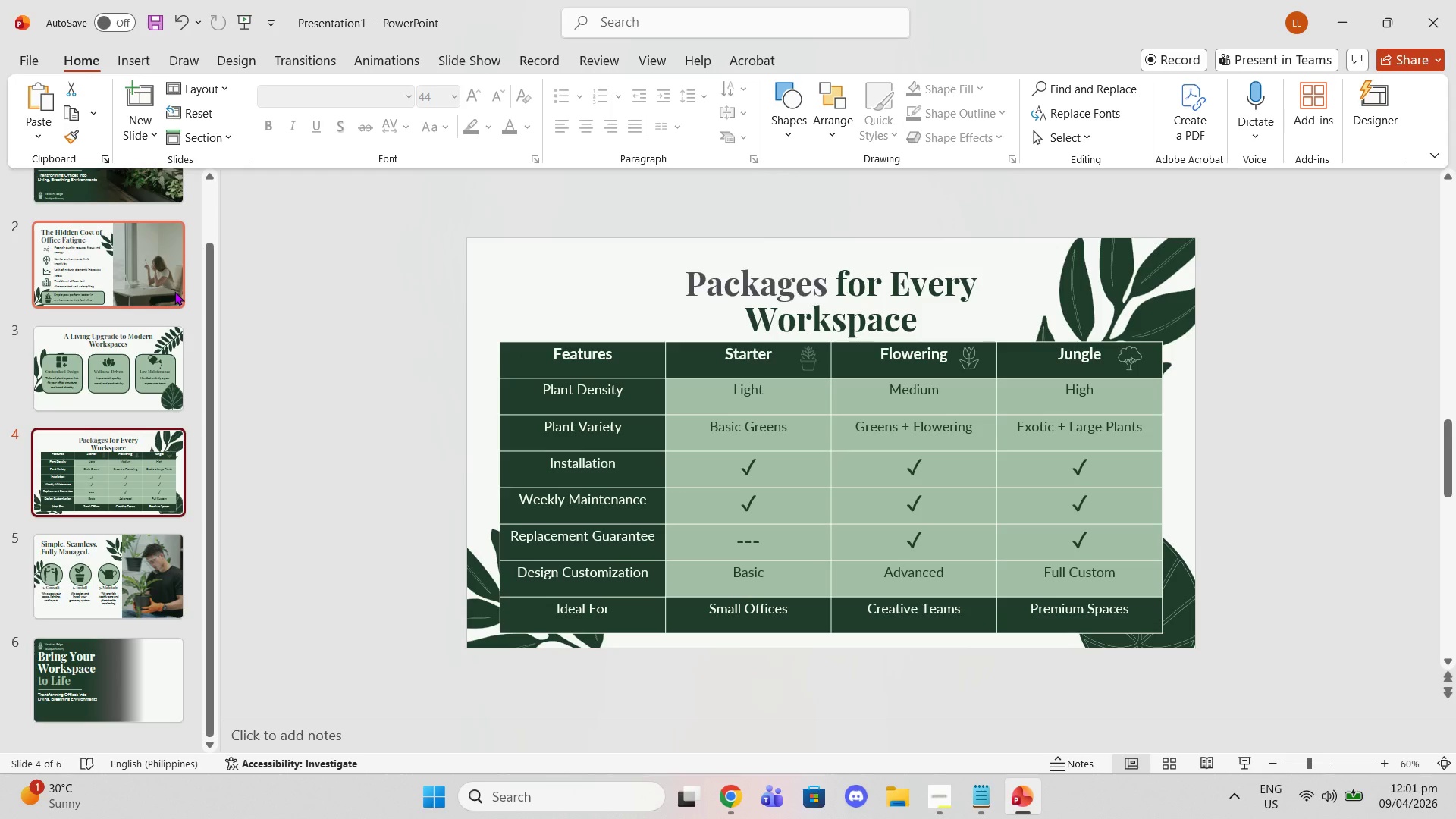 
key(ArrowDown)
 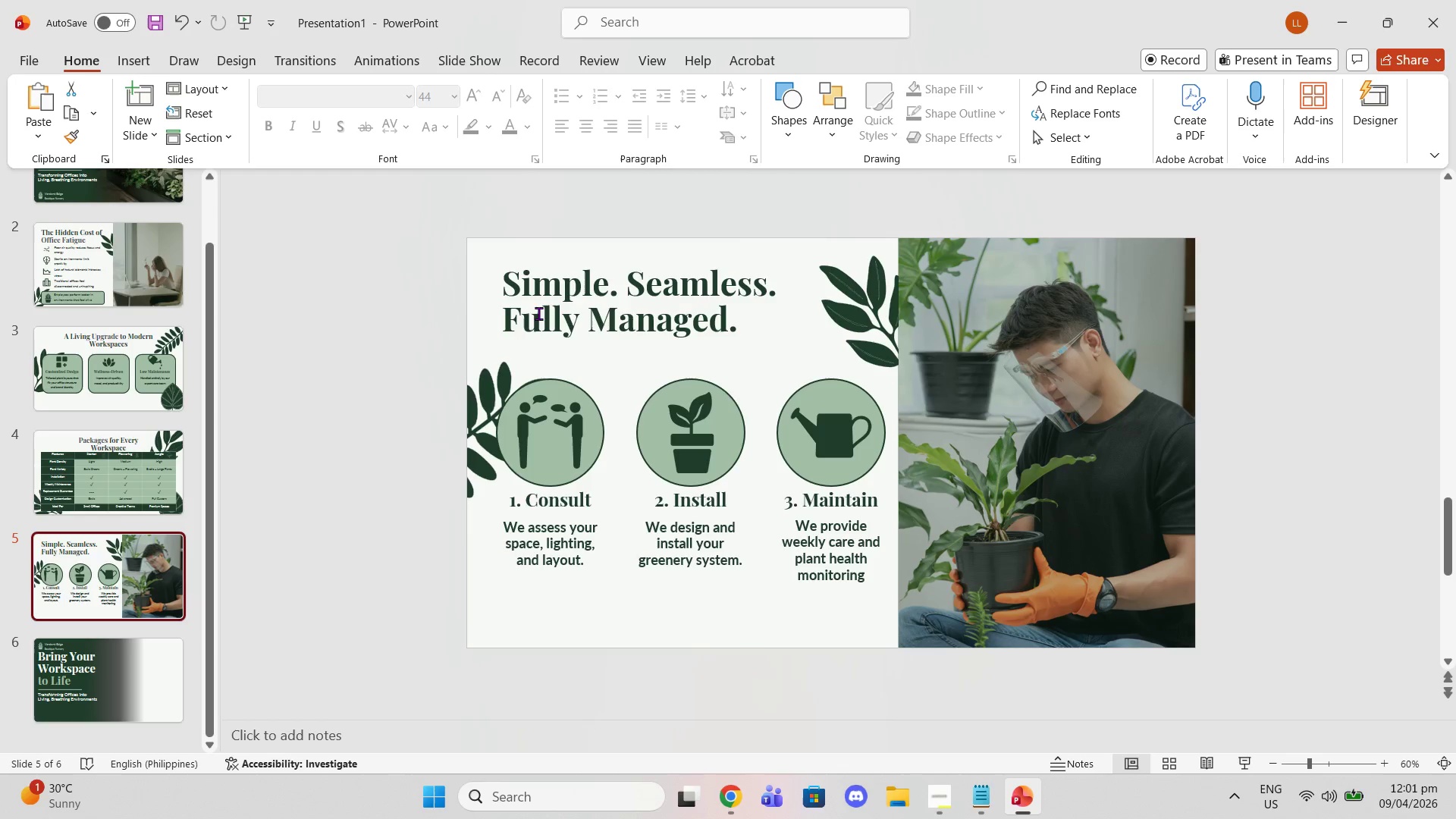 
left_click_drag(start_coordinate=[504, 323], to_coordinate=[706, 317])
 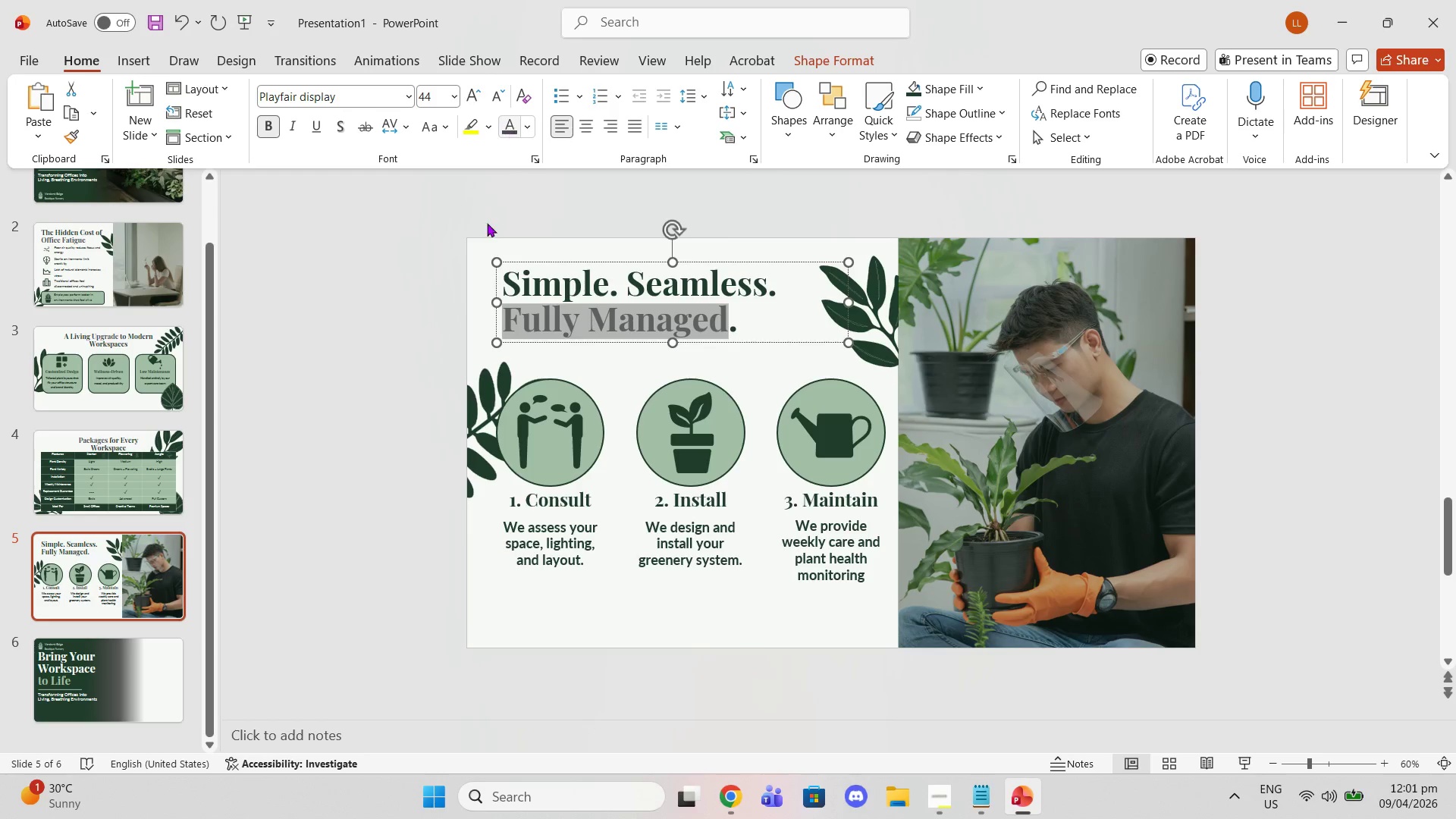 
double_click([364, 356])
 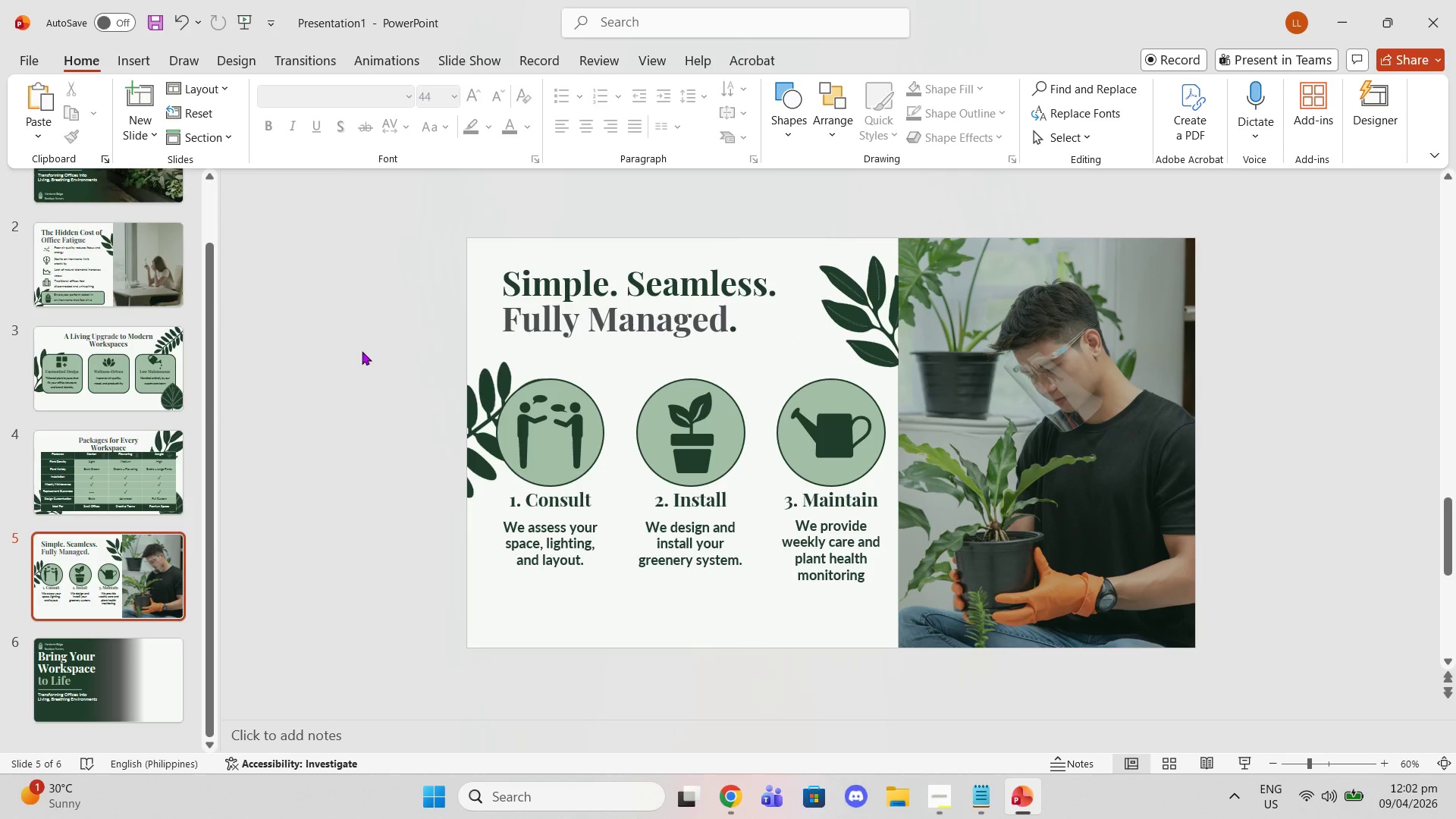 
scroll: coordinate [361, 366], scroll_direction: down, amount: 1.0
 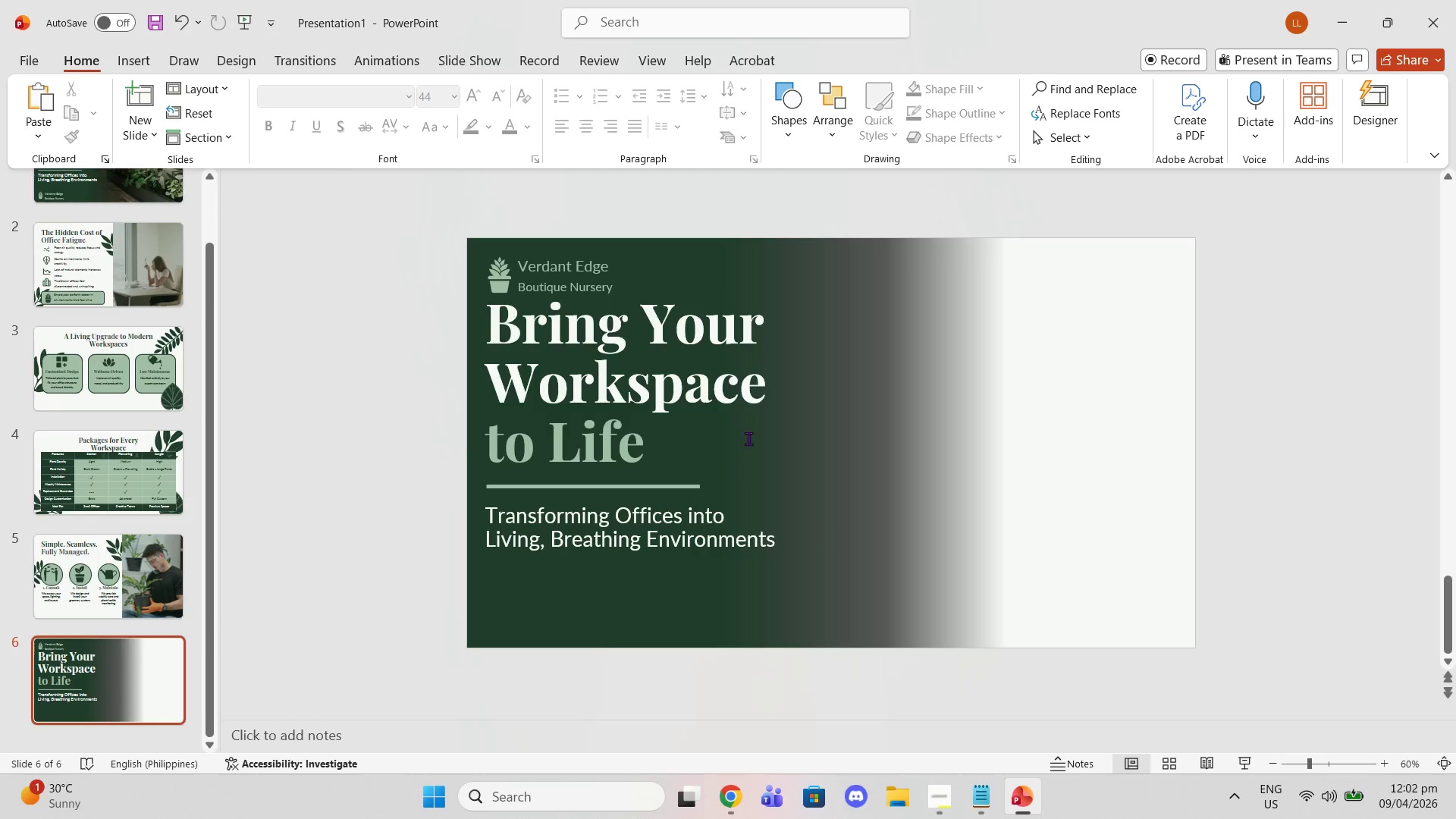 
left_click([687, 326])
 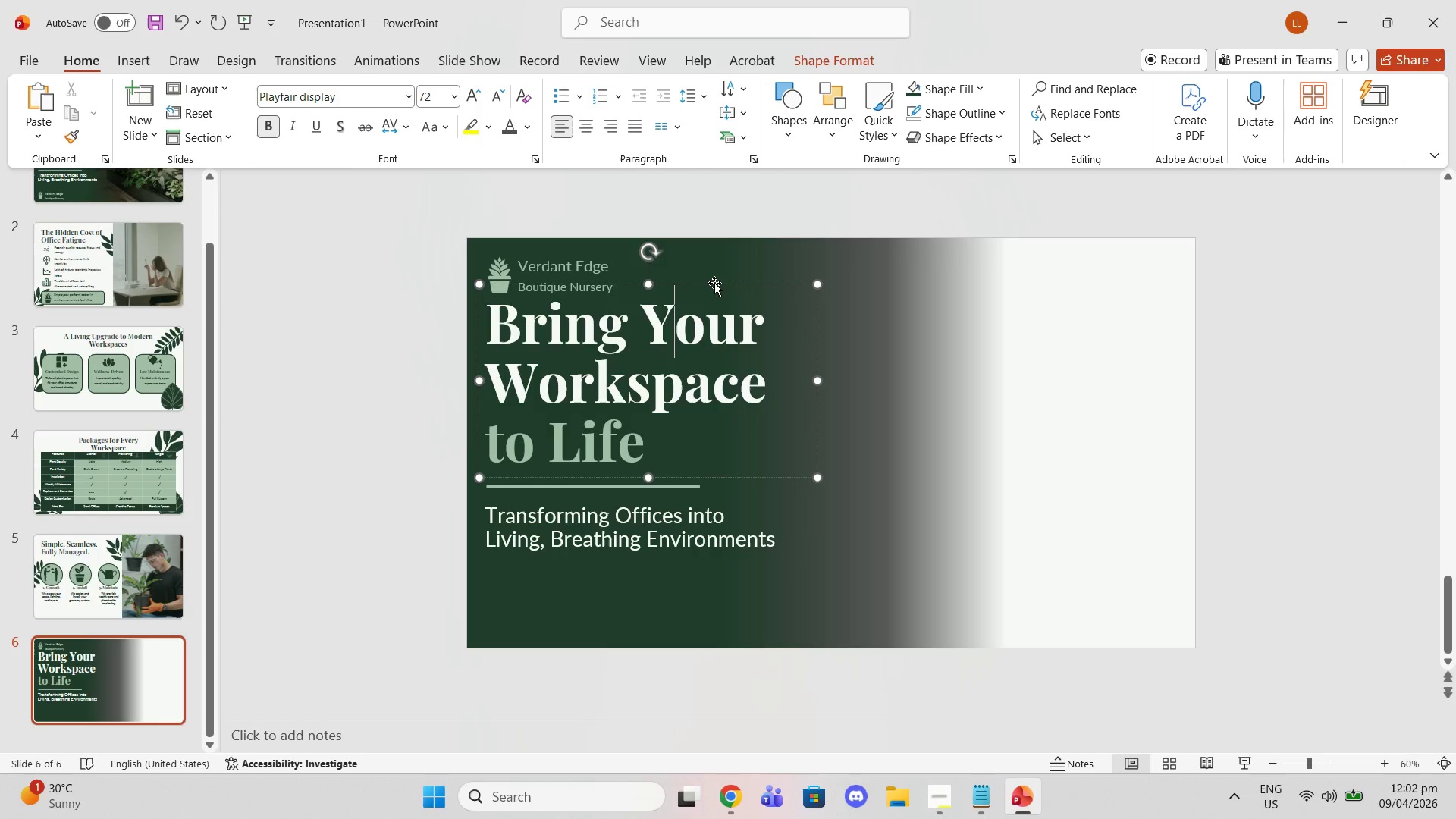 
left_click_drag(start_coordinate=[714, 283], to_coordinate=[714, 300])
 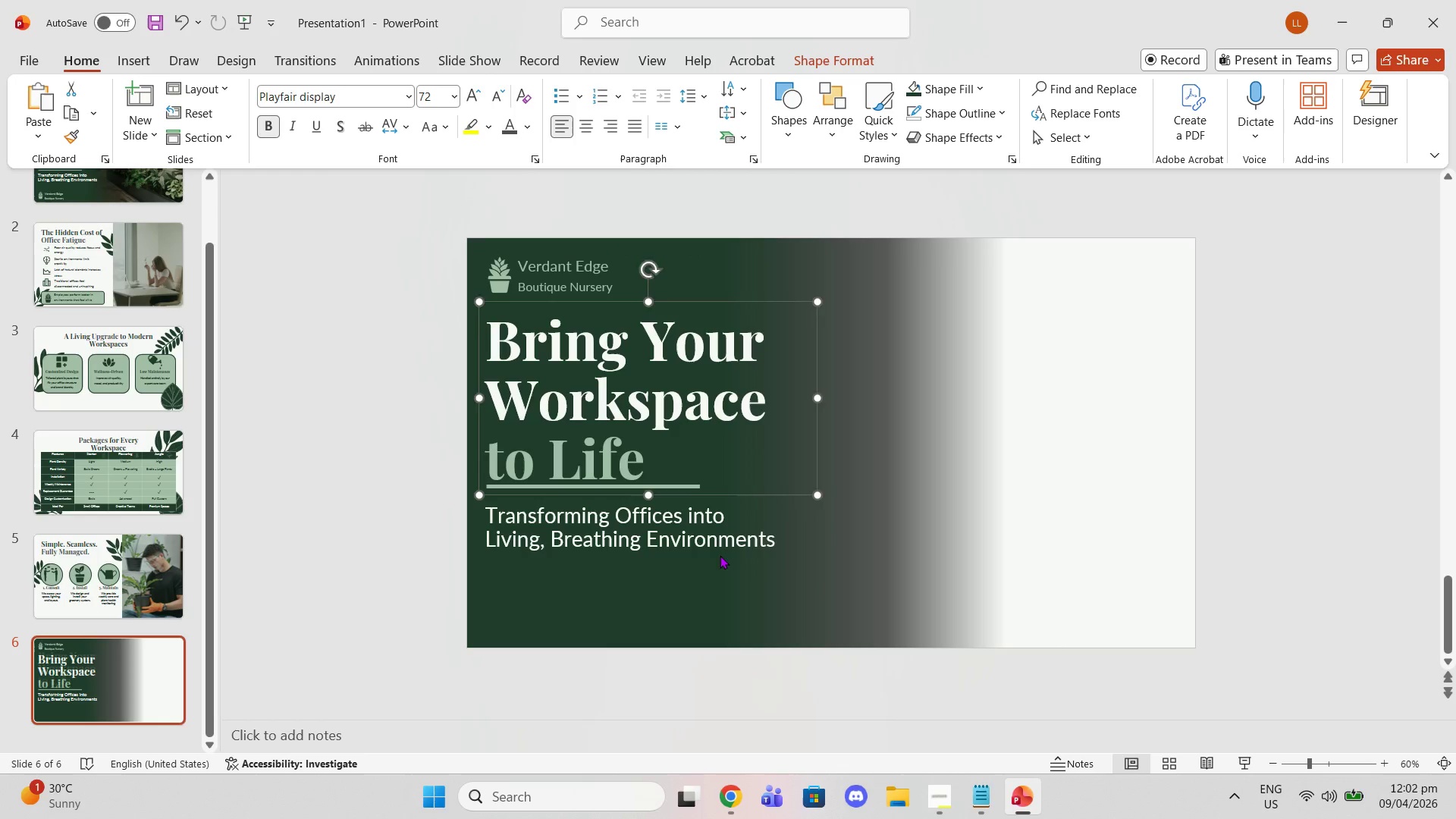 
left_click([720, 558])
 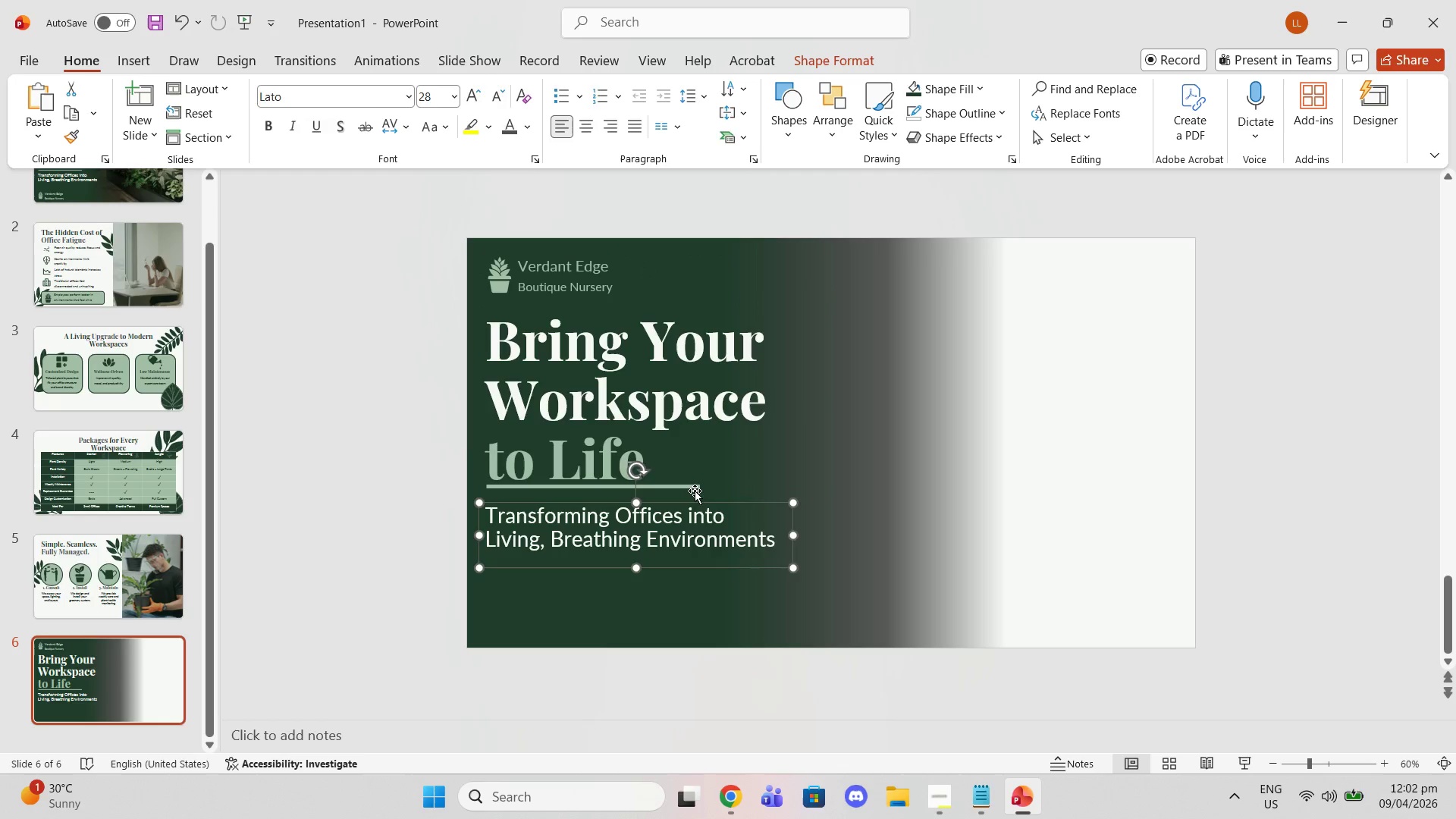 
left_click([695, 491])
 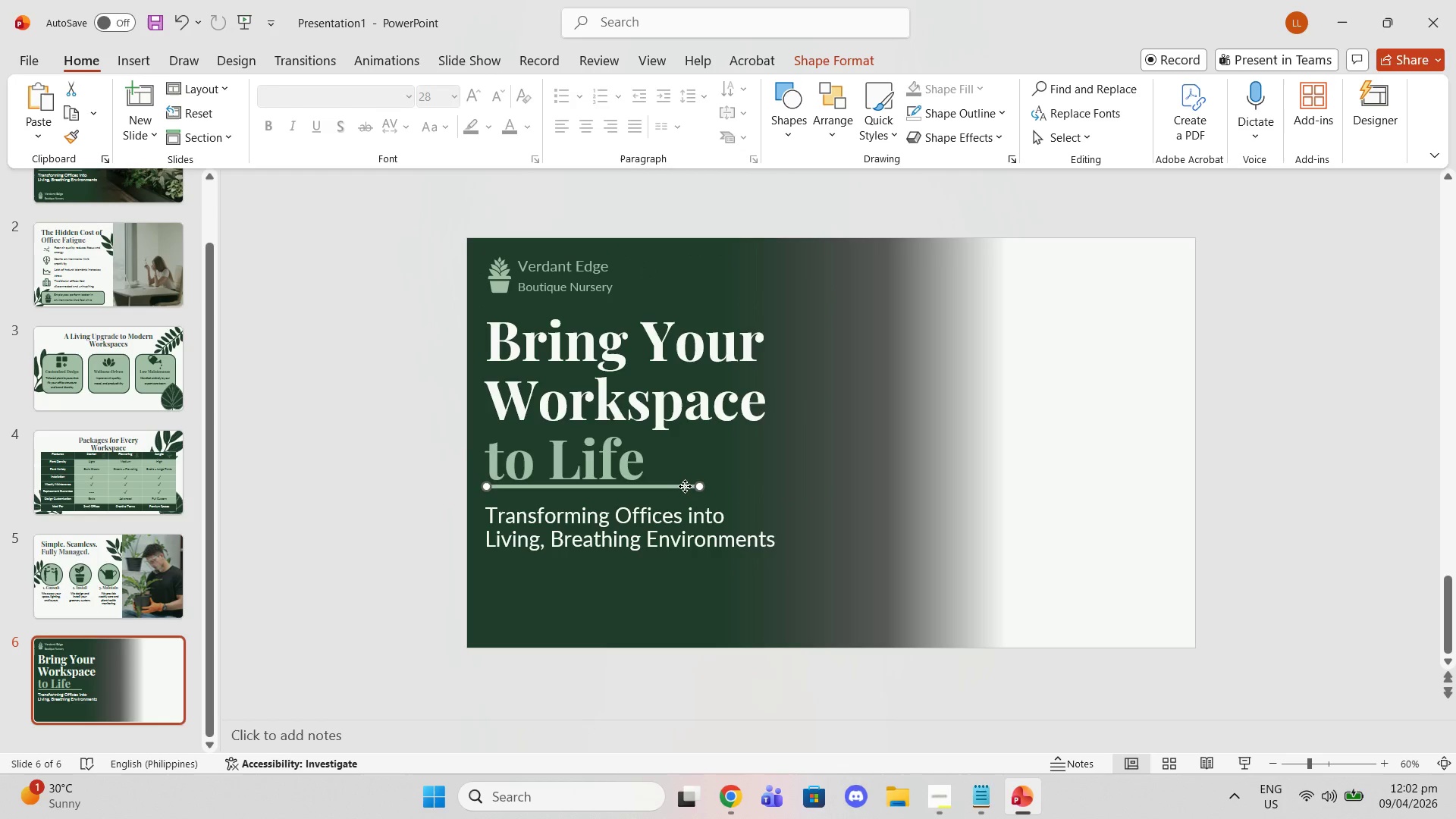 
left_click_drag(start_coordinate=[685, 486], to_coordinate=[687, 496])
 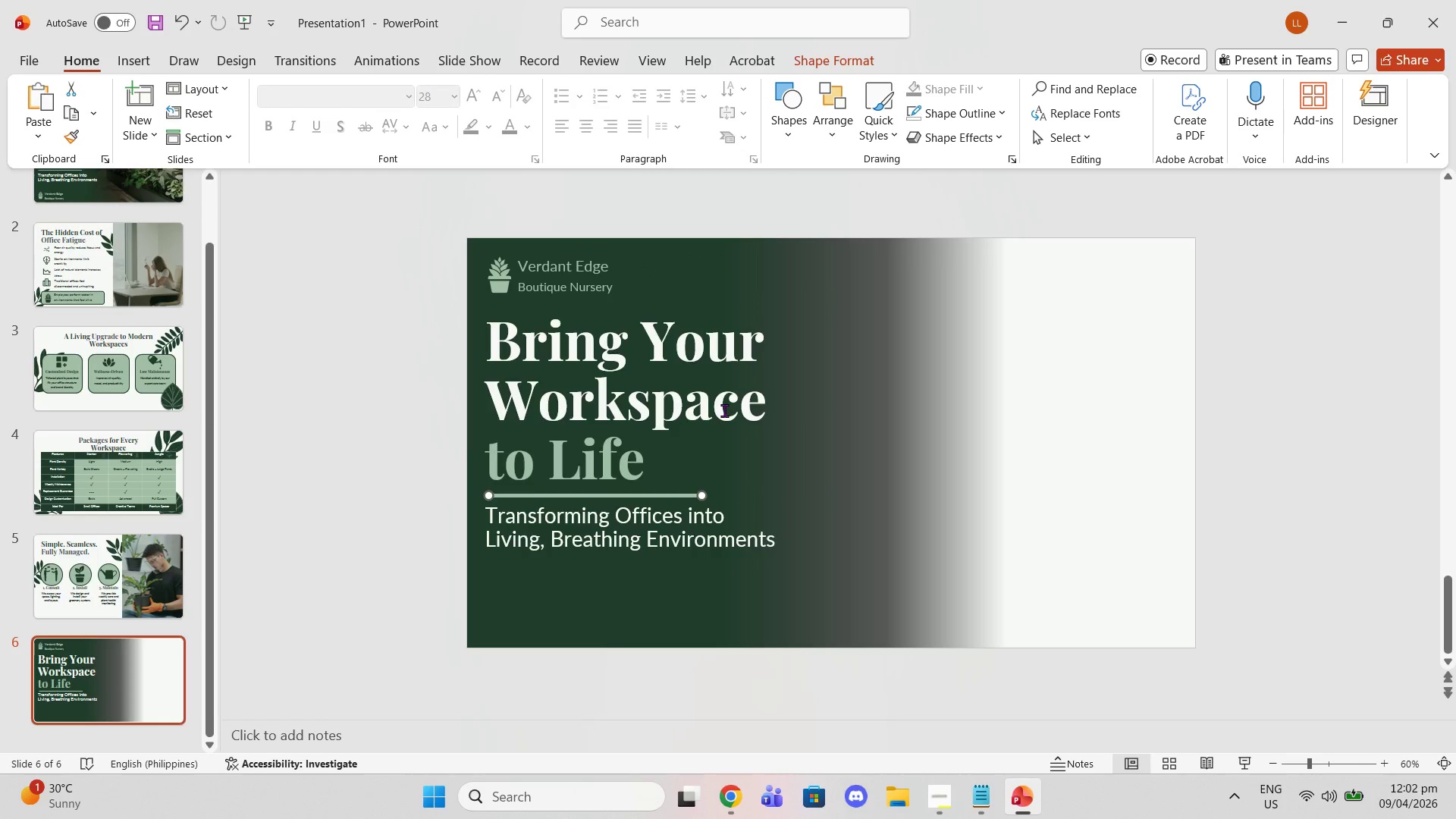 
key(Delete)
 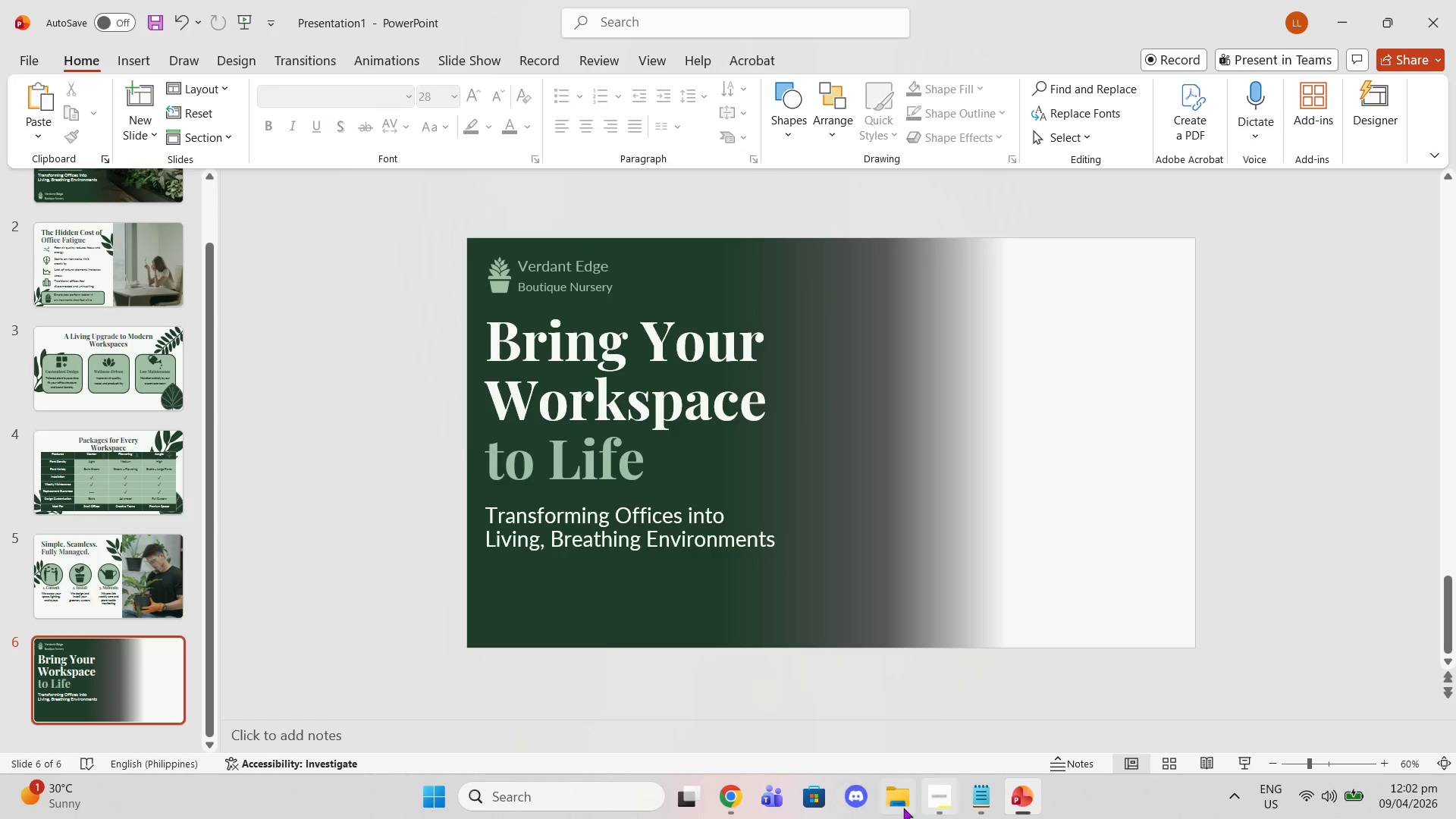 
left_click([983, 799])
 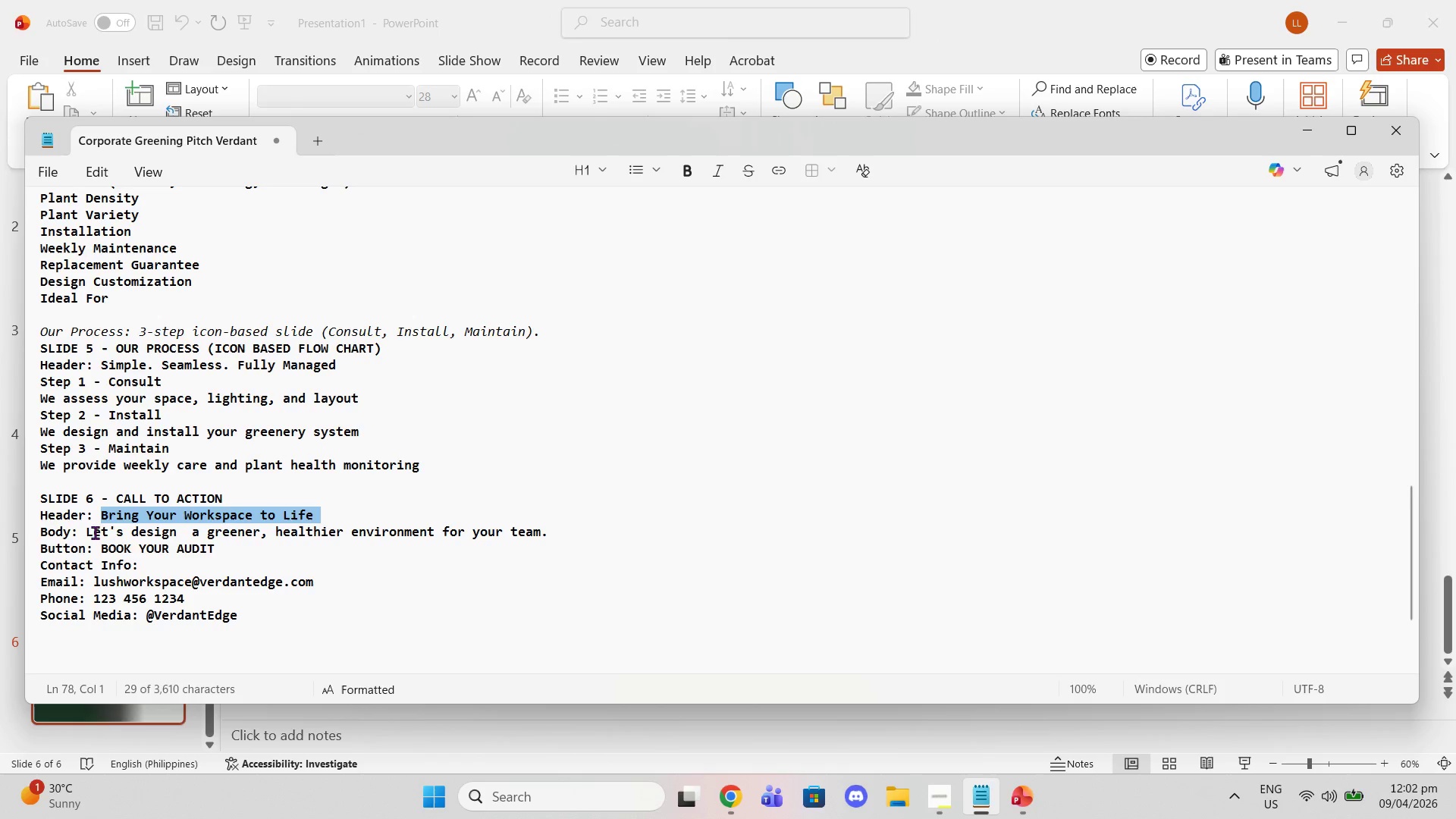 
left_click_drag(start_coordinate=[86, 530], to_coordinate=[554, 528])
 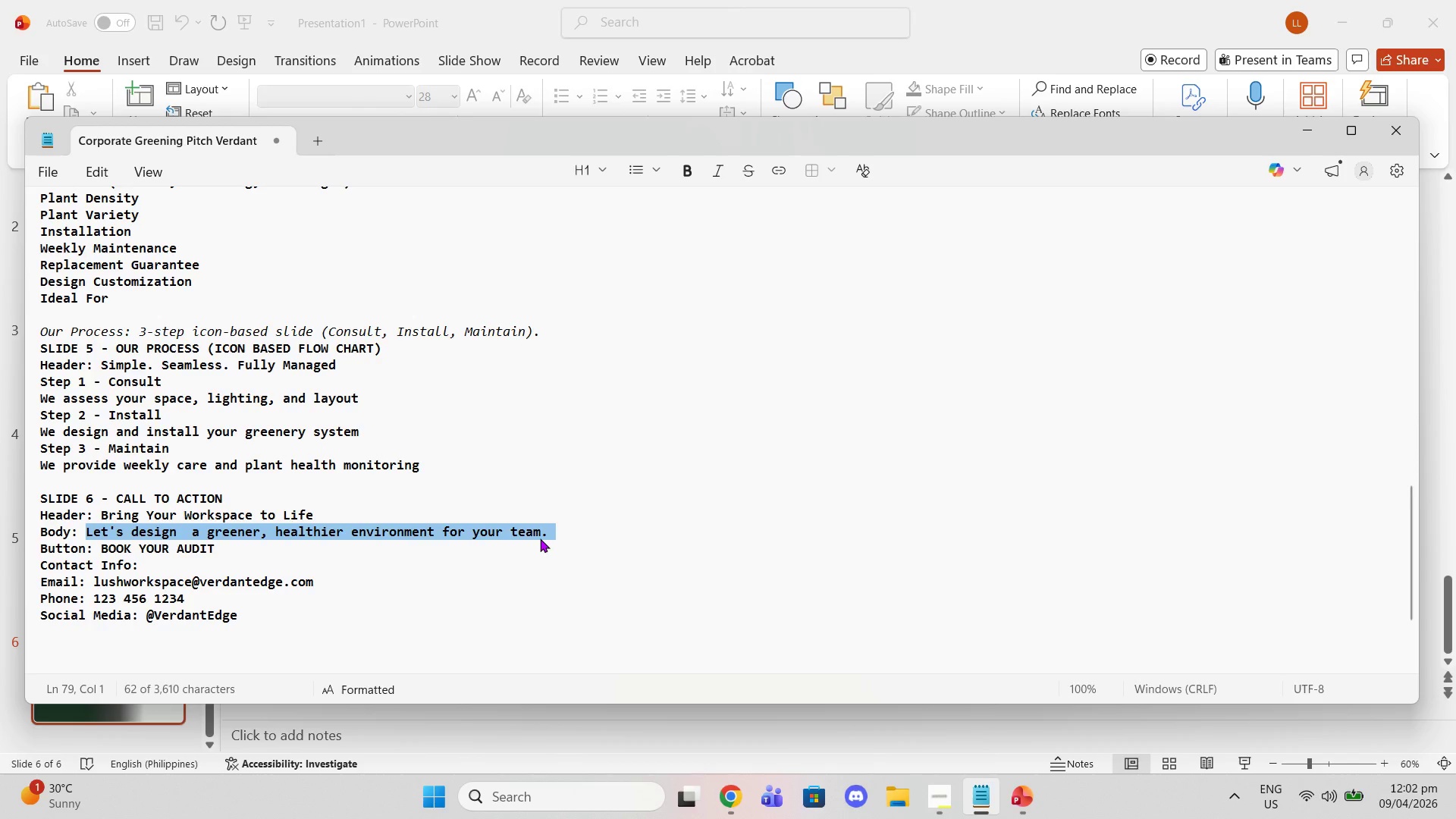 
key(Control+C)
 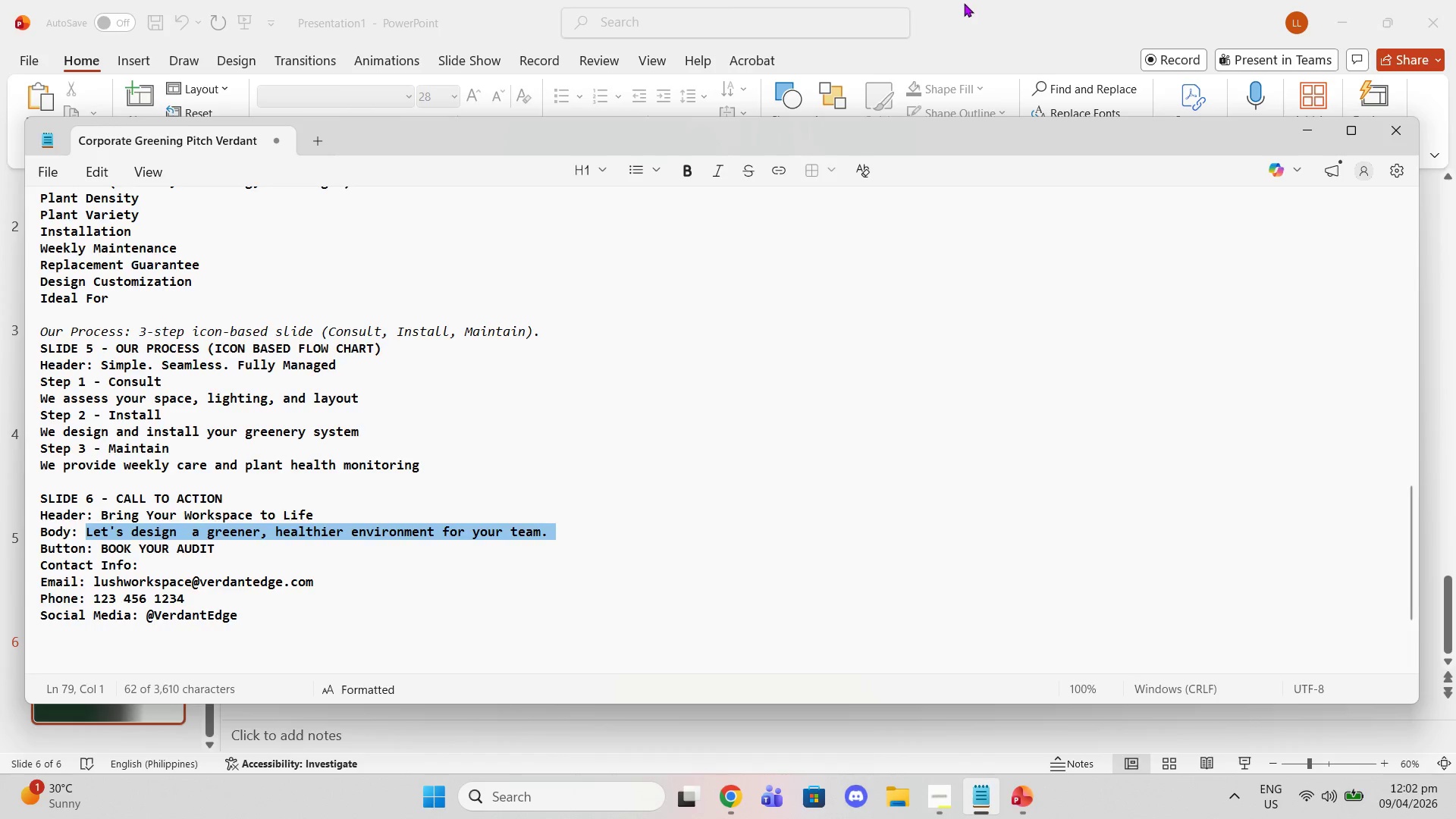 
left_click([964, 3])
 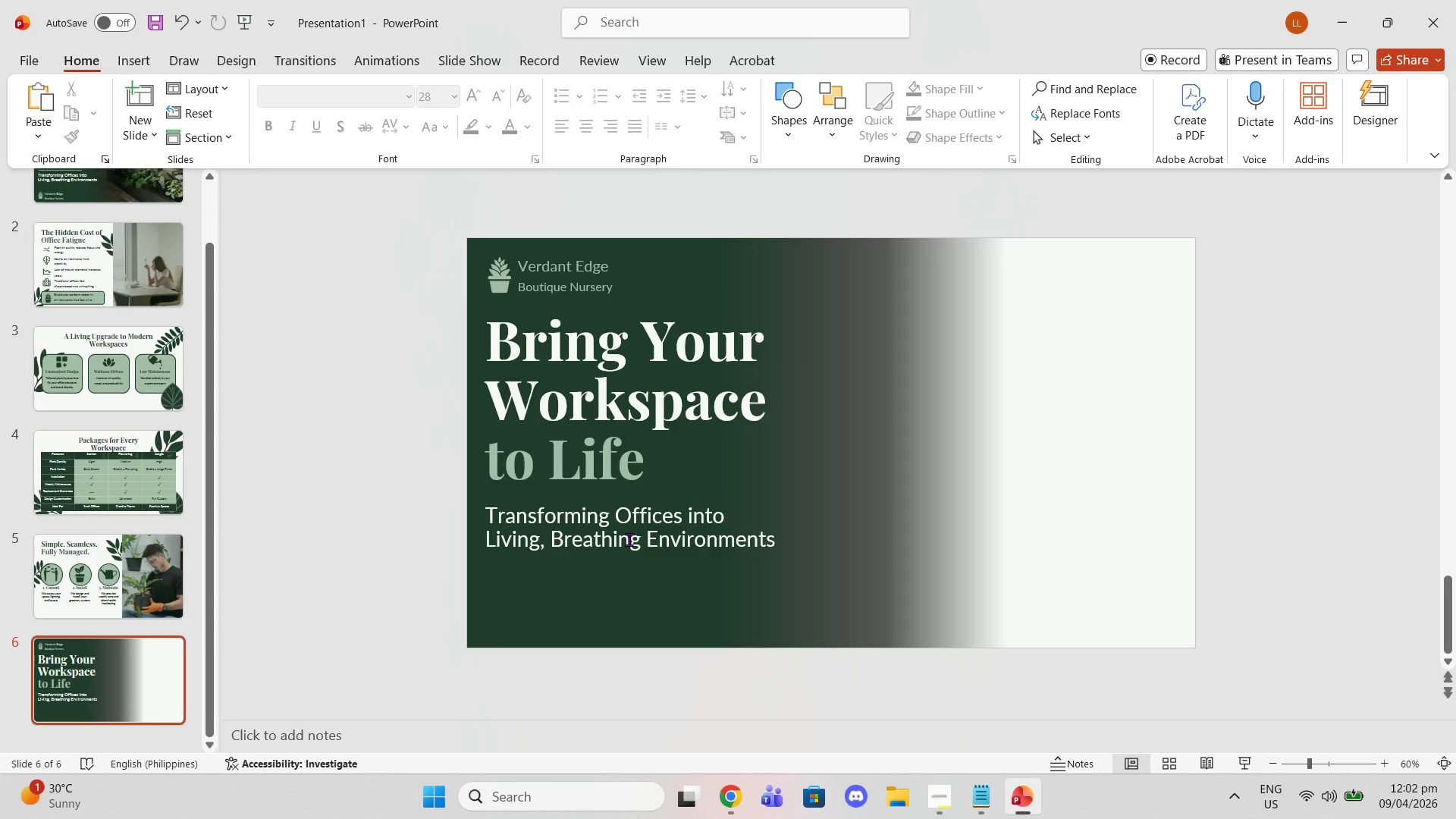 
left_click([626, 519])
 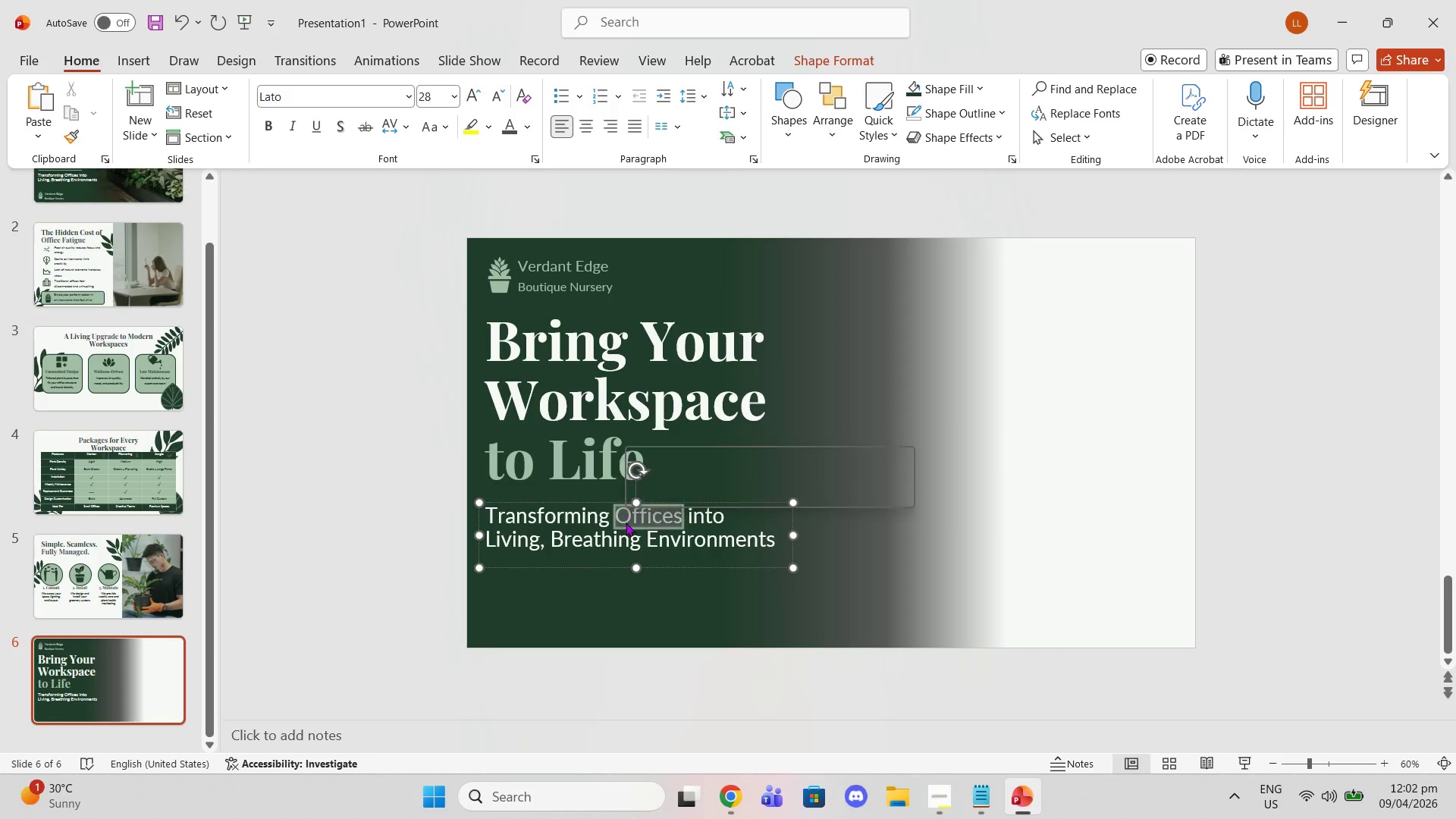 
triple_click([626, 522])
 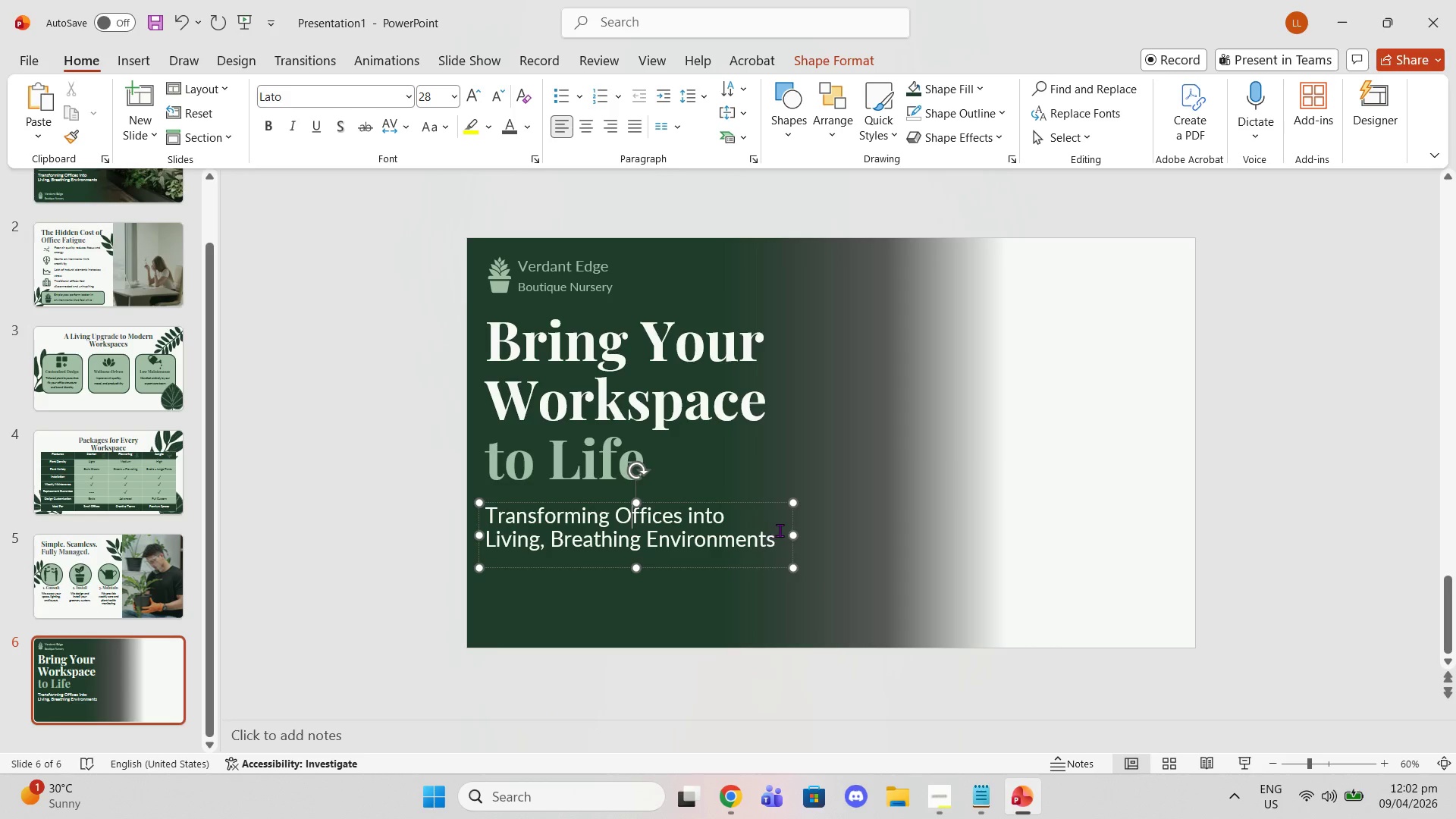 
left_click_drag(start_coordinate=[780, 531], to_coordinate=[460, 521])
 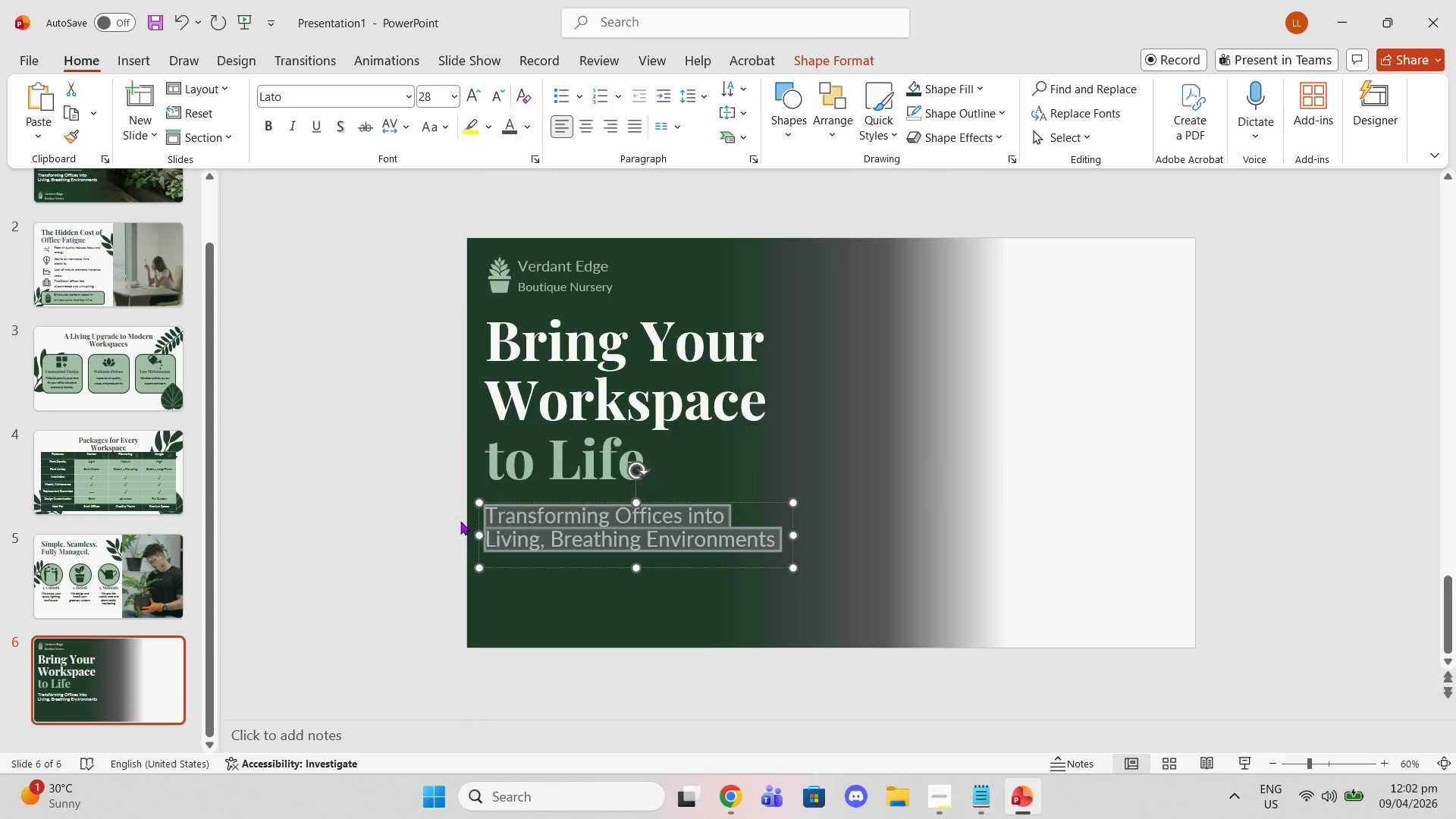 
key(Control+V)
 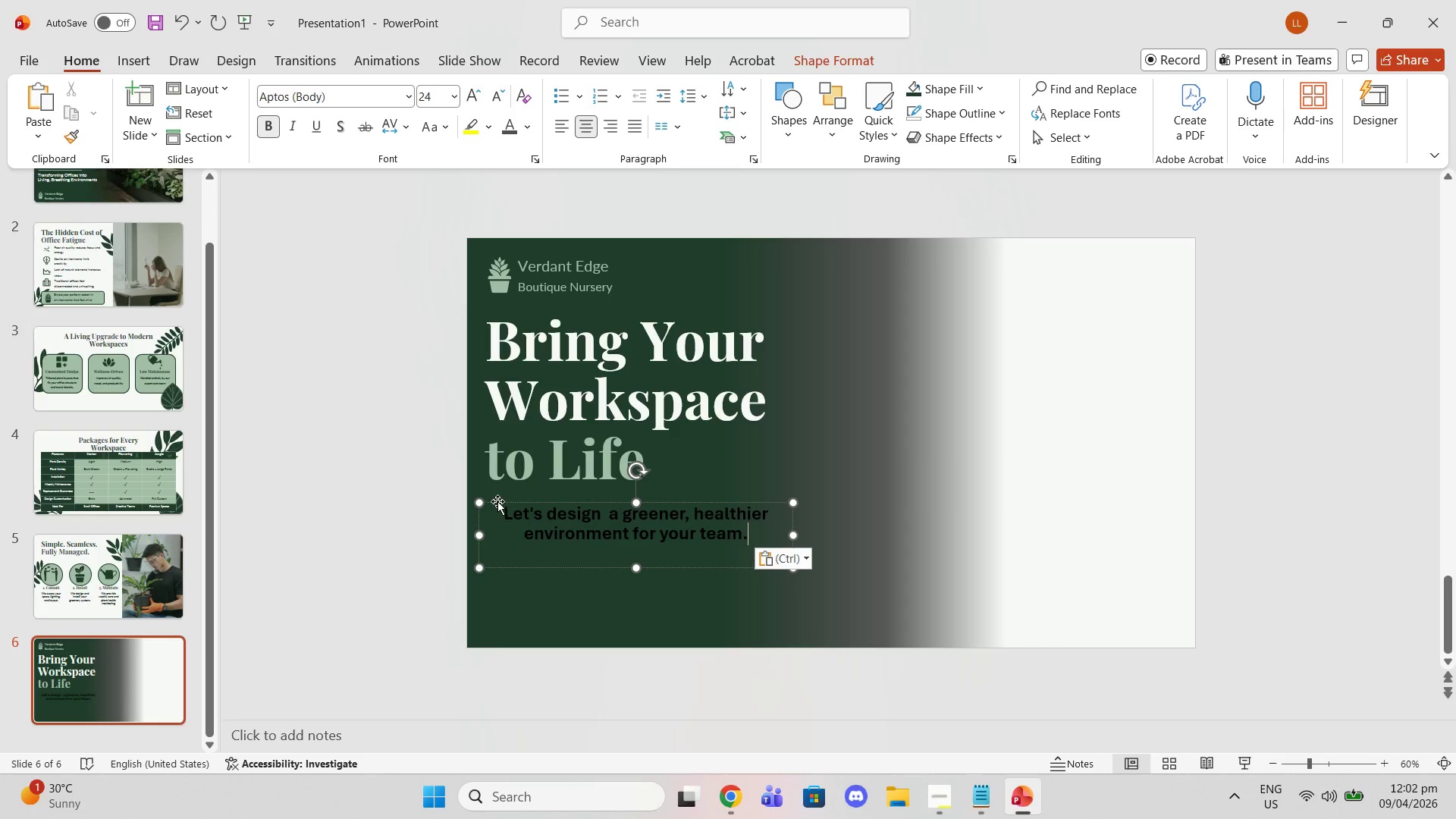 
key(Control+ControlLeft)
 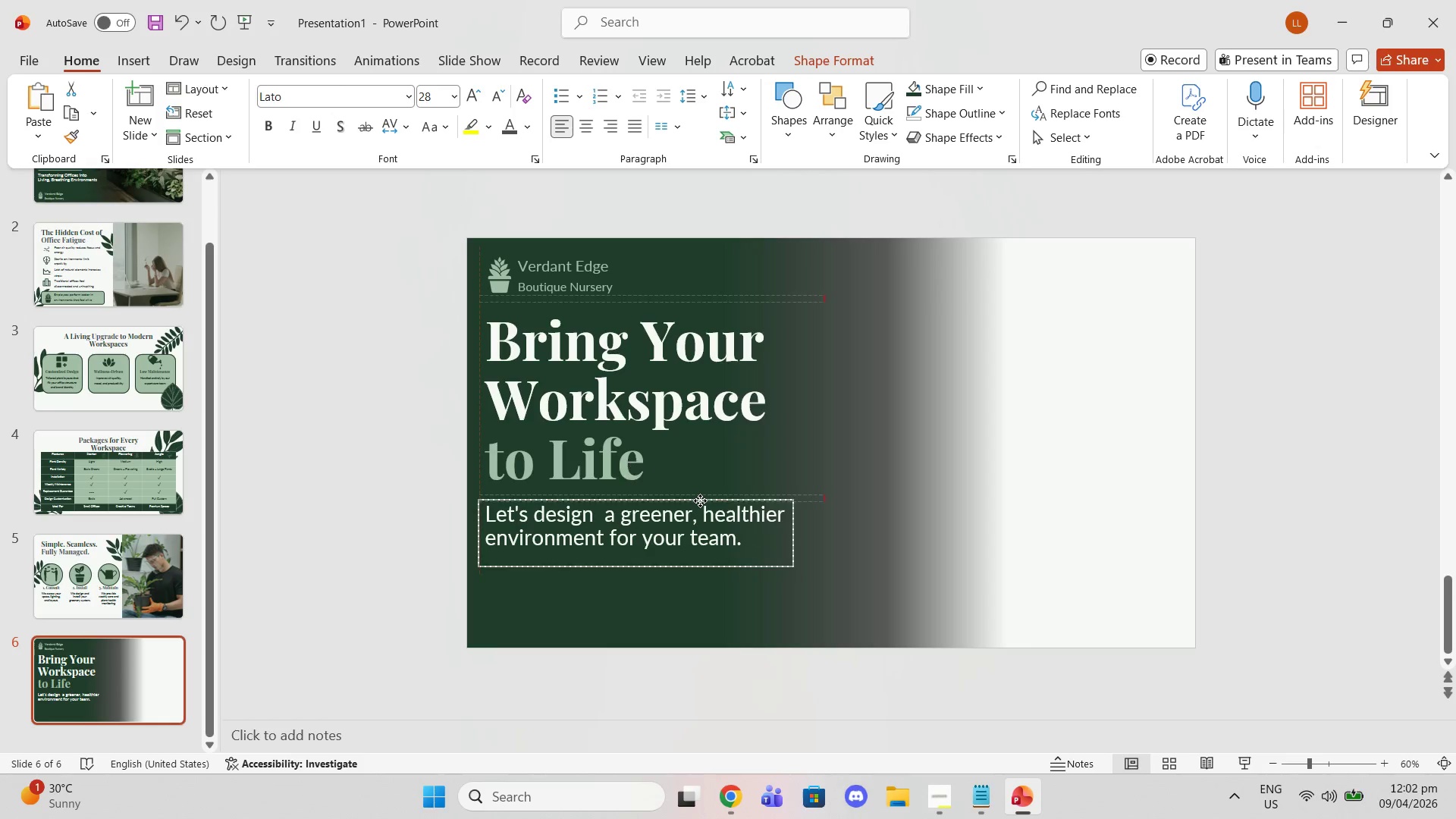 
left_click([733, 582])
 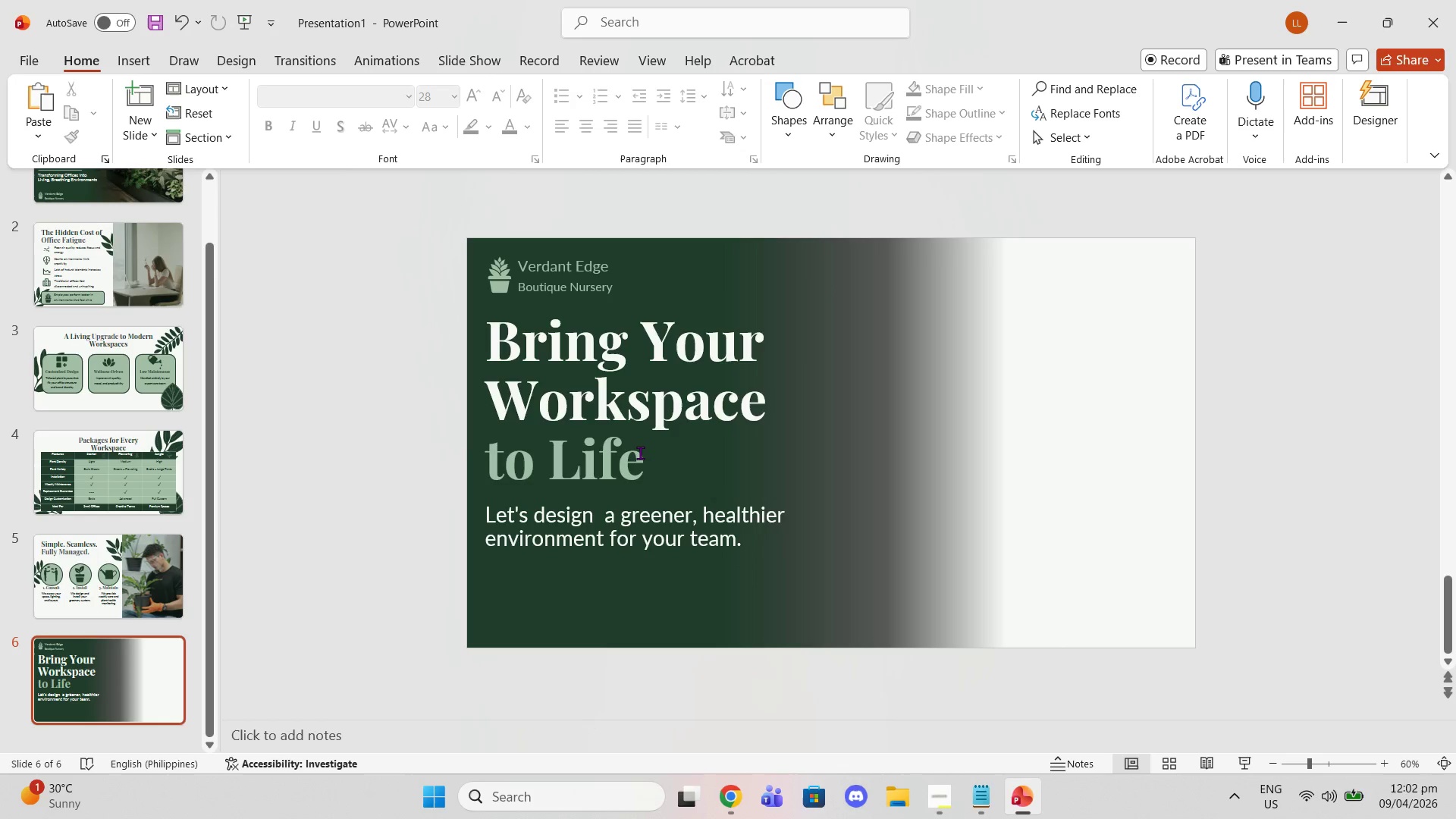 
left_click([711, 518])
 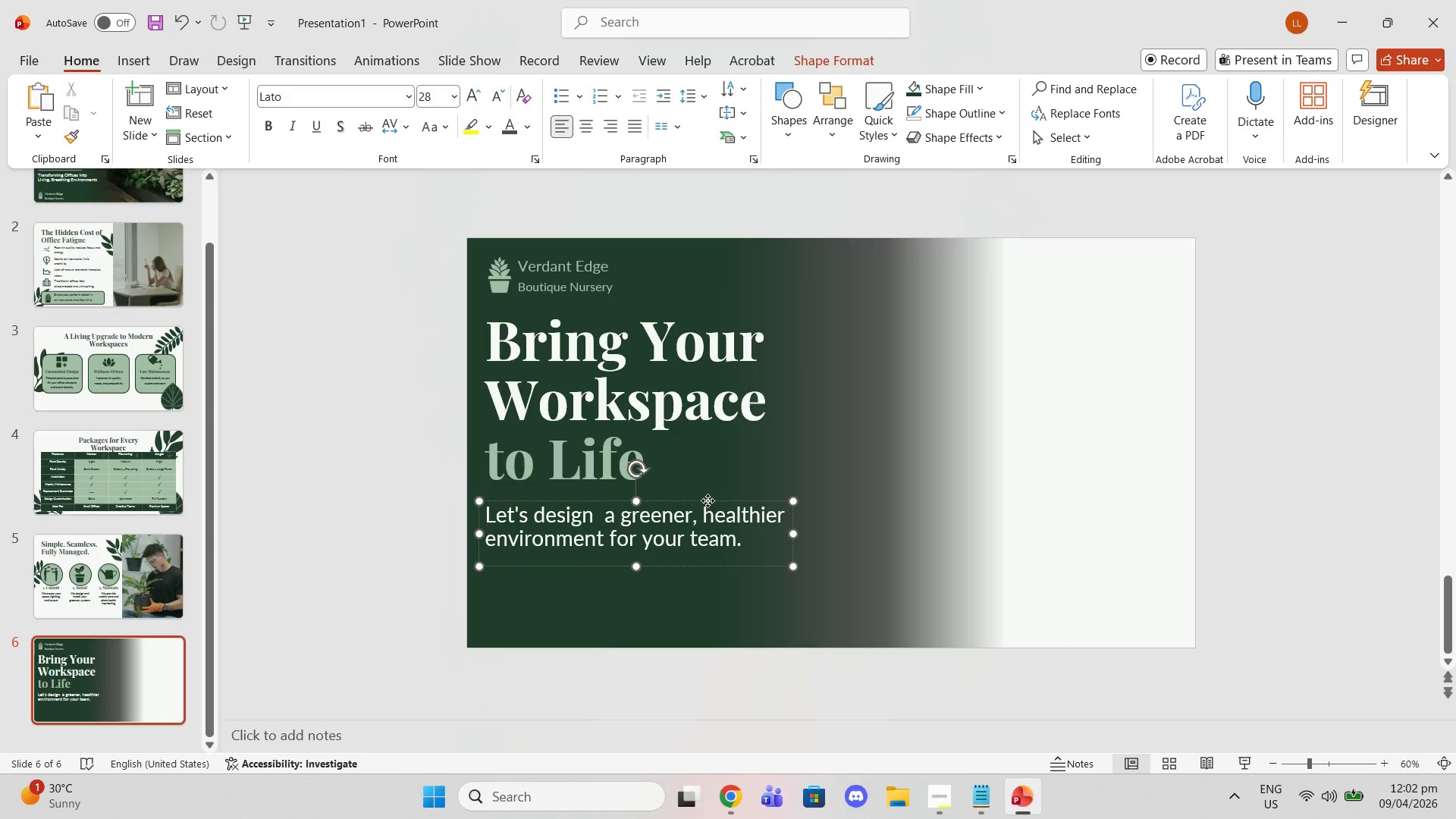 
left_click_drag(start_coordinate=[708, 500], to_coordinate=[708, 497])
 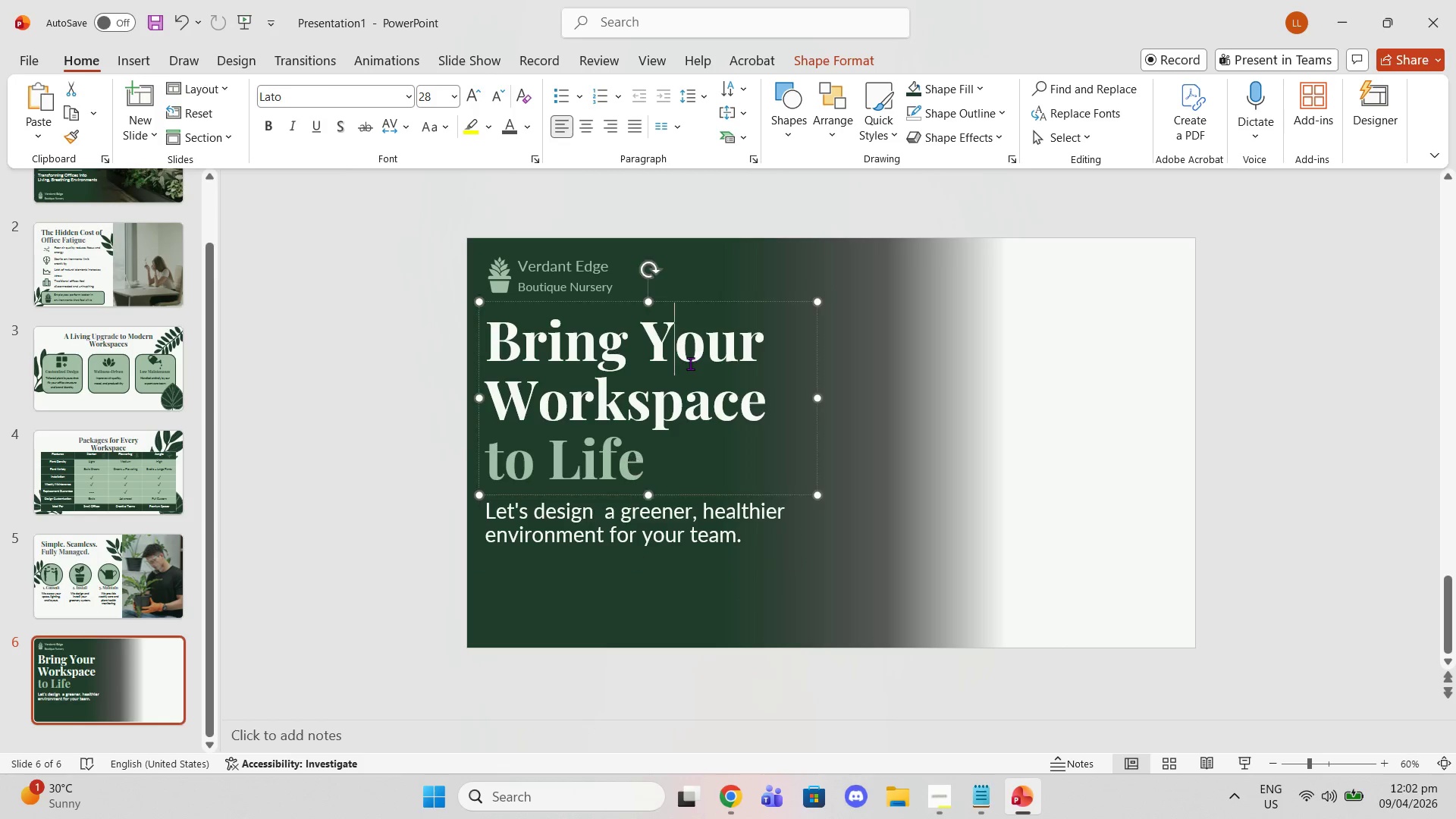 
left_click([690, 363])
 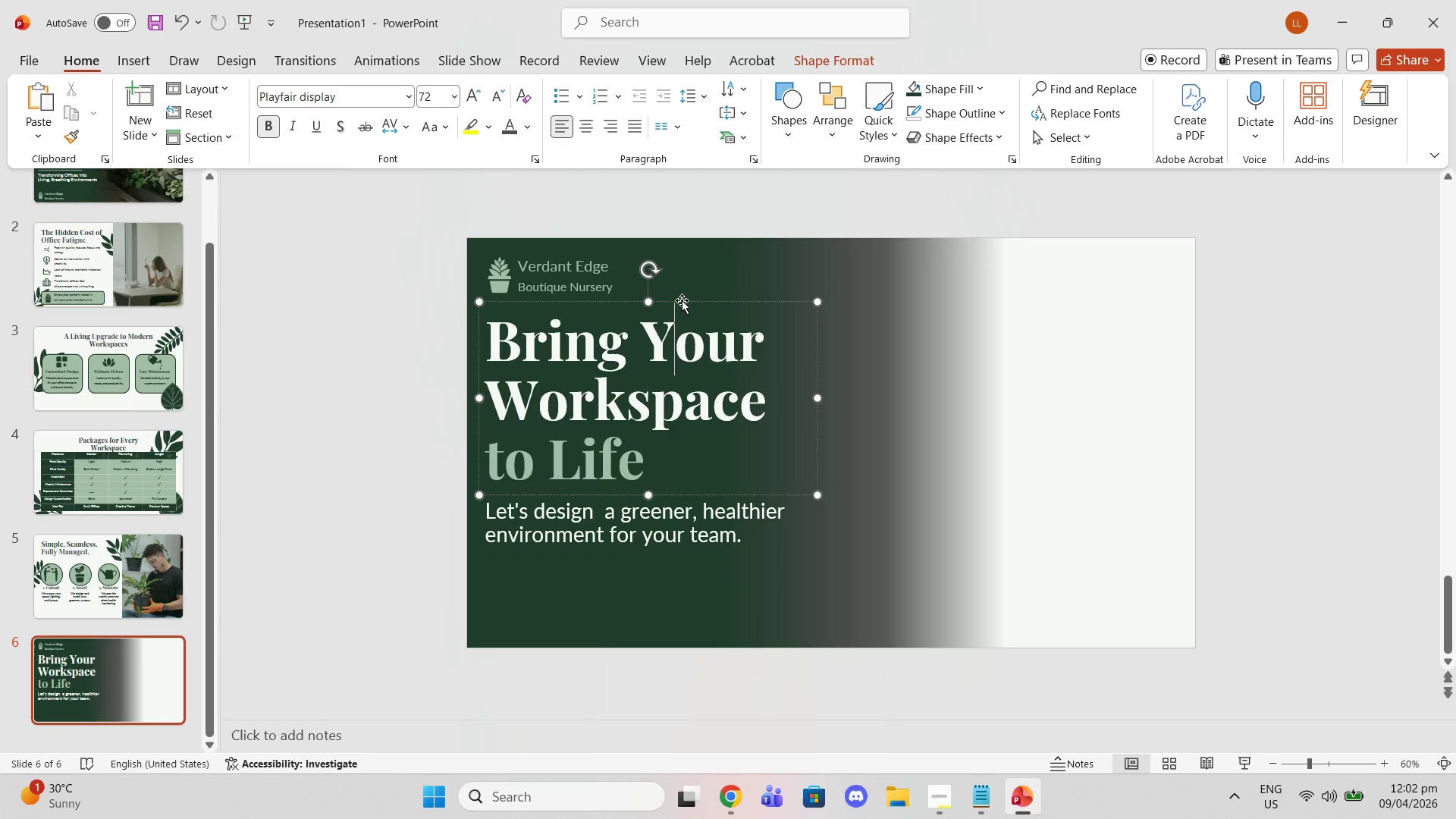 
left_click_drag(start_coordinate=[682, 300], to_coordinate=[681, 305])
 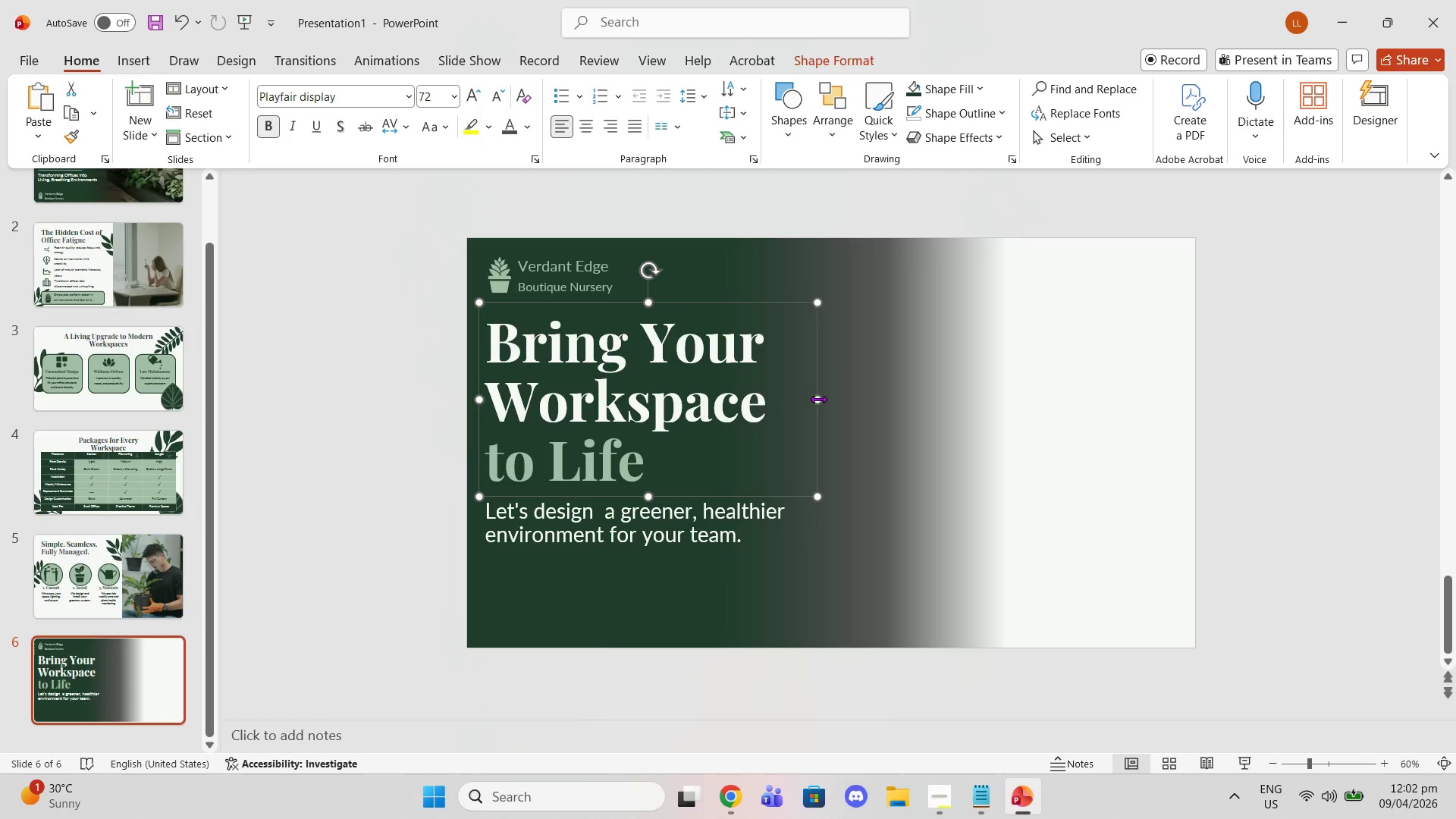 
left_click_drag(start_coordinate=[818, 399], to_coordinate=[925, 389])
 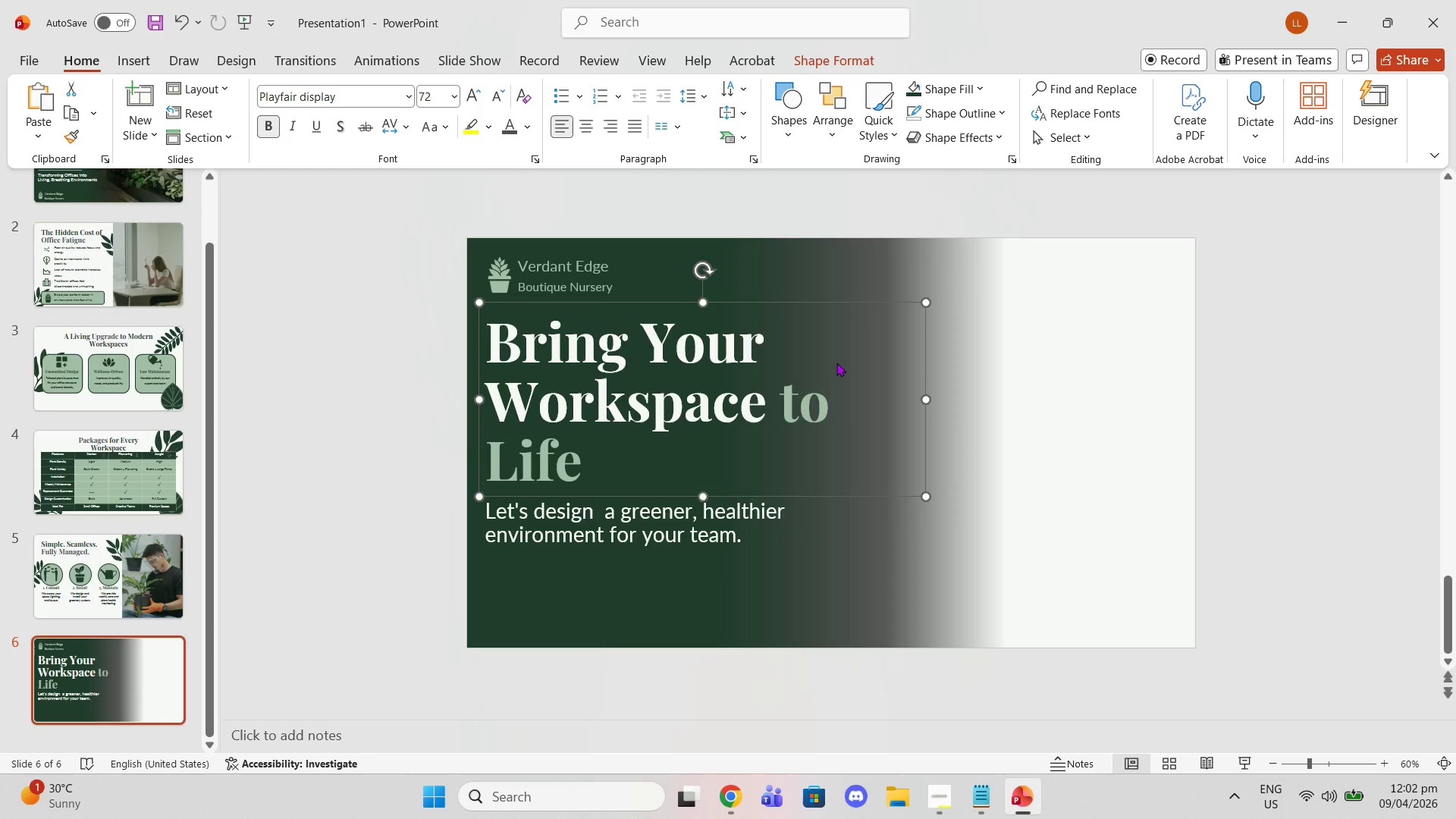 
key(Control+Z)
 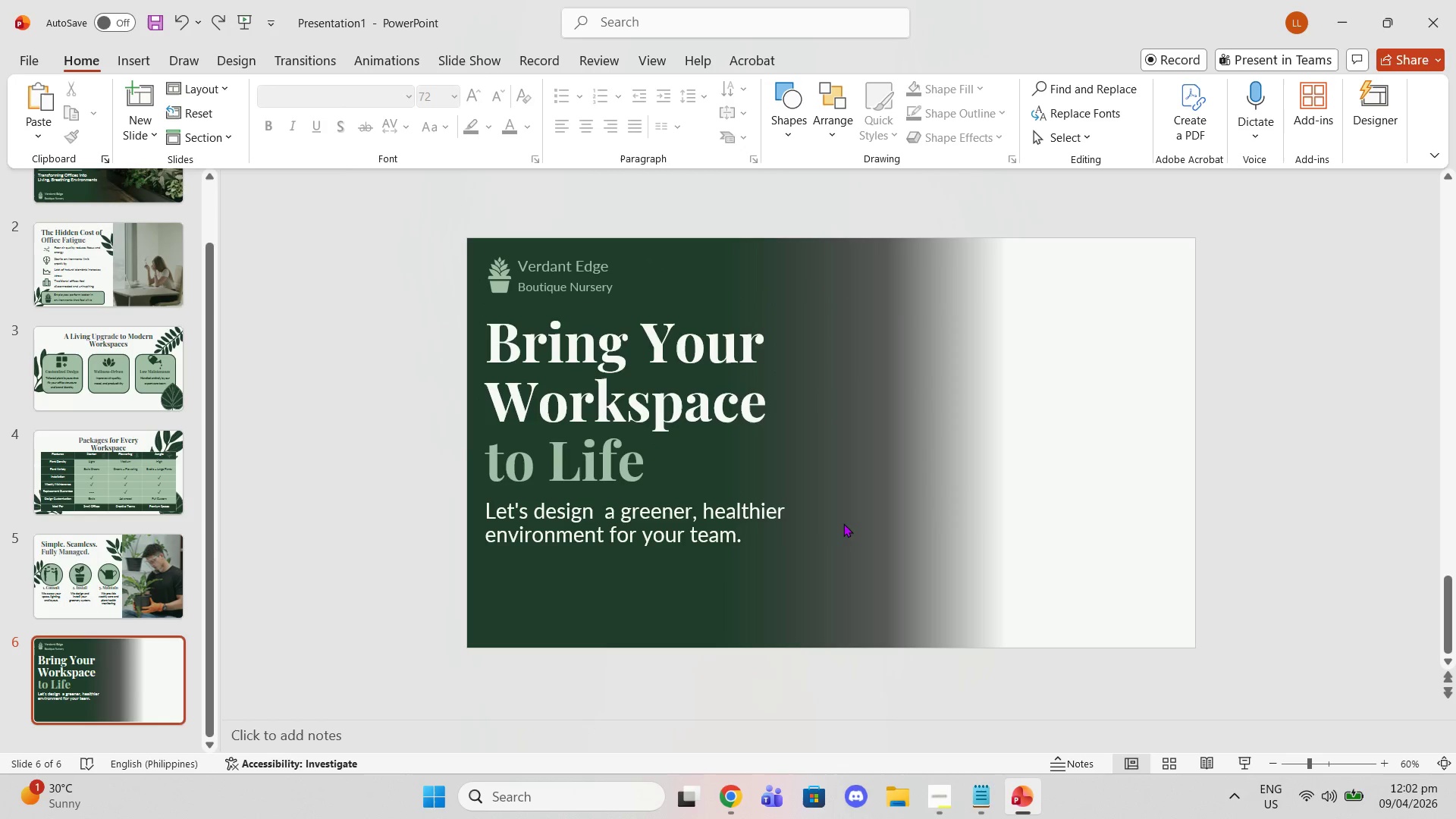 
left_click([781, 519])
 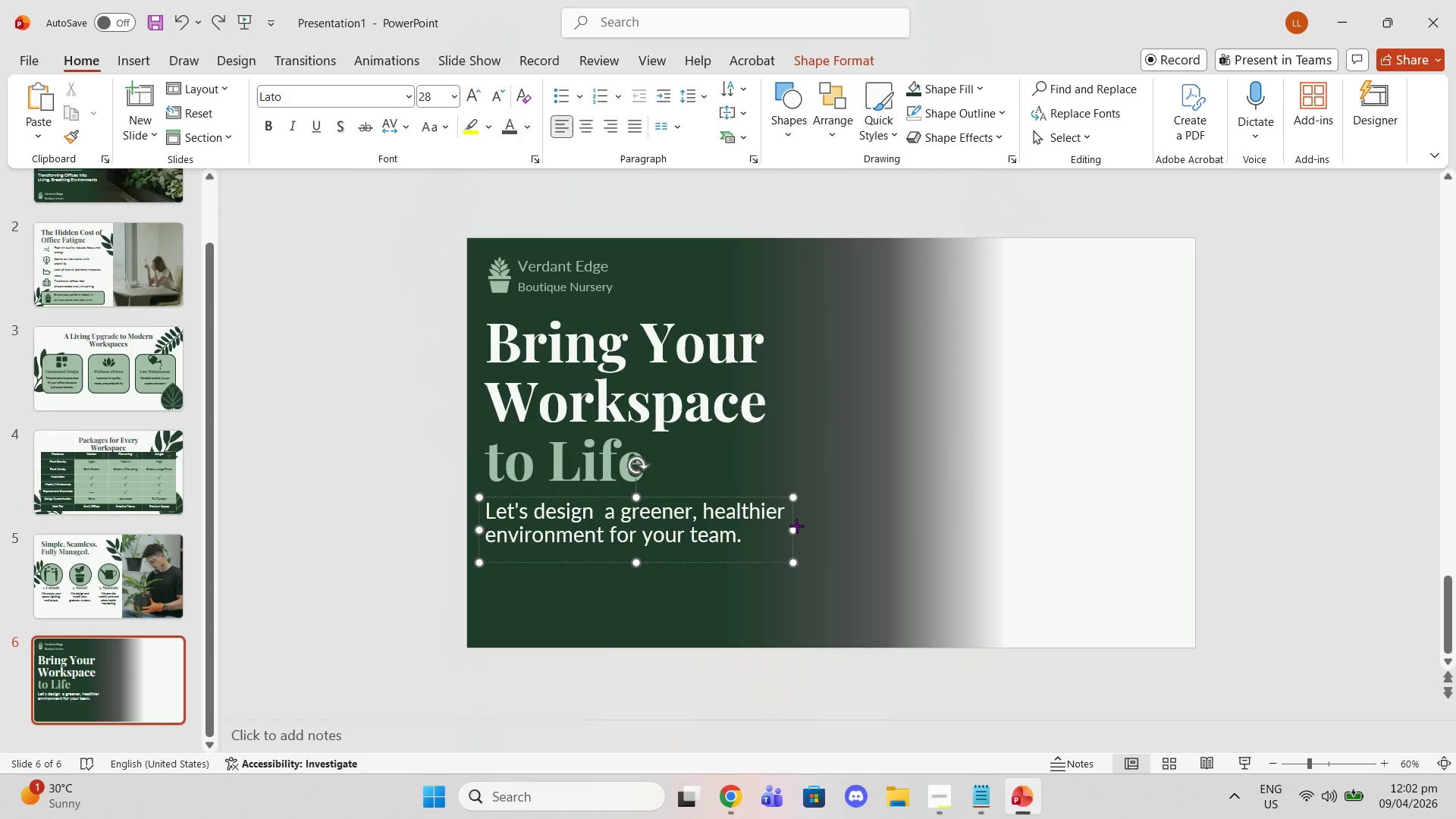 
left_click_drag(start_coordinate=[796, 526], to_coordinate=[922, 506])
 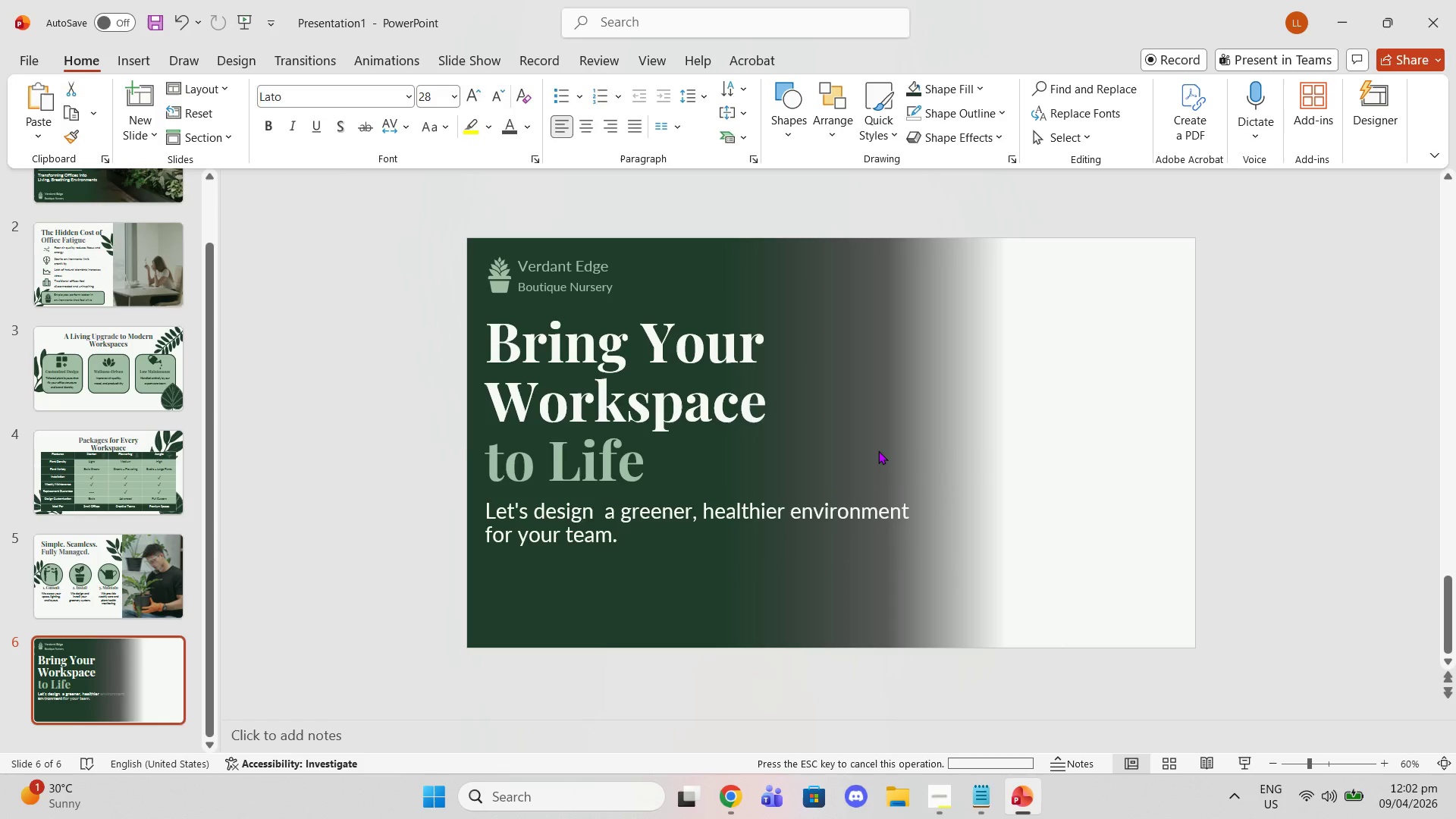 
left_click([878, 450])
 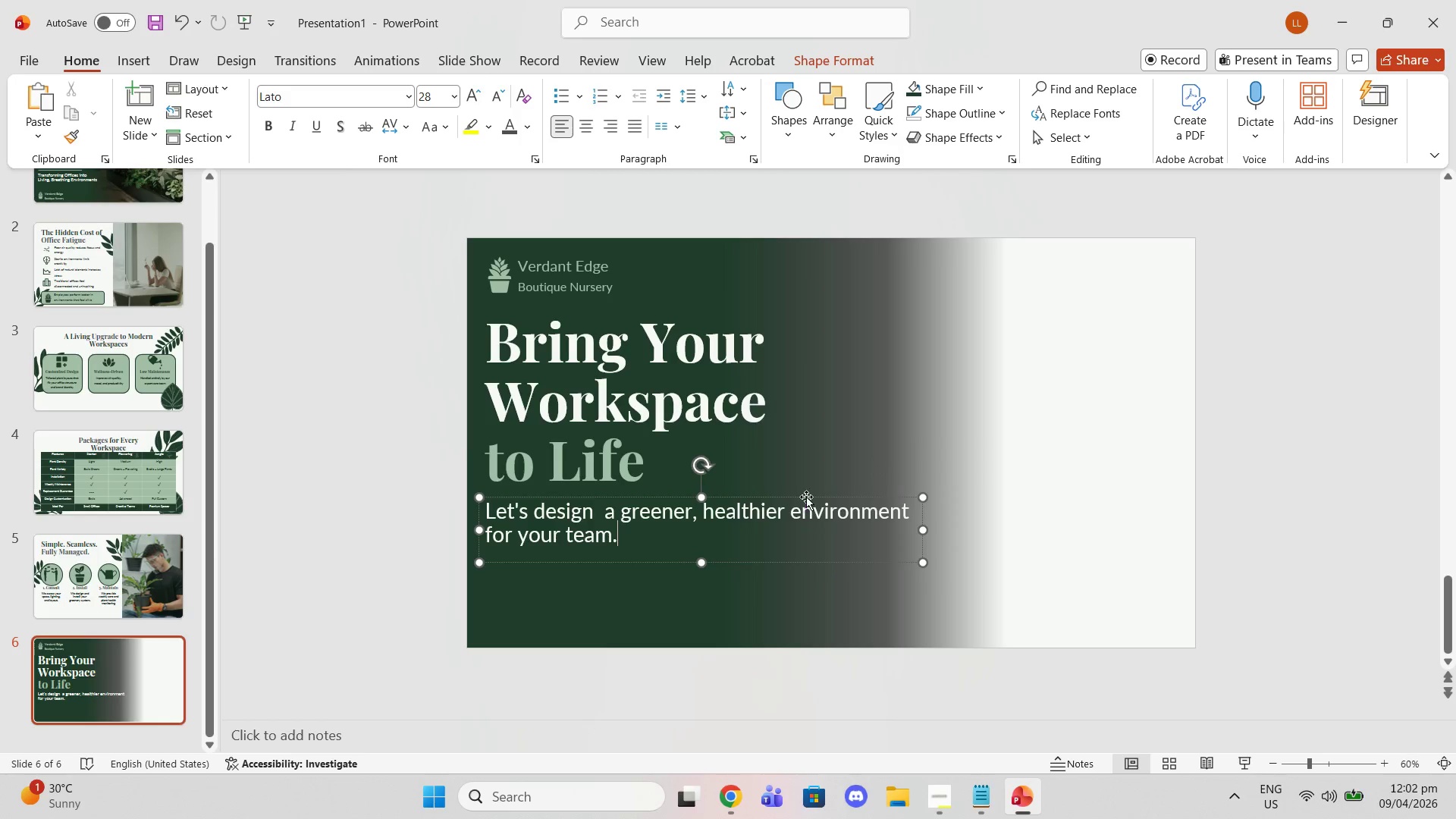 
left_click([802, 488])
 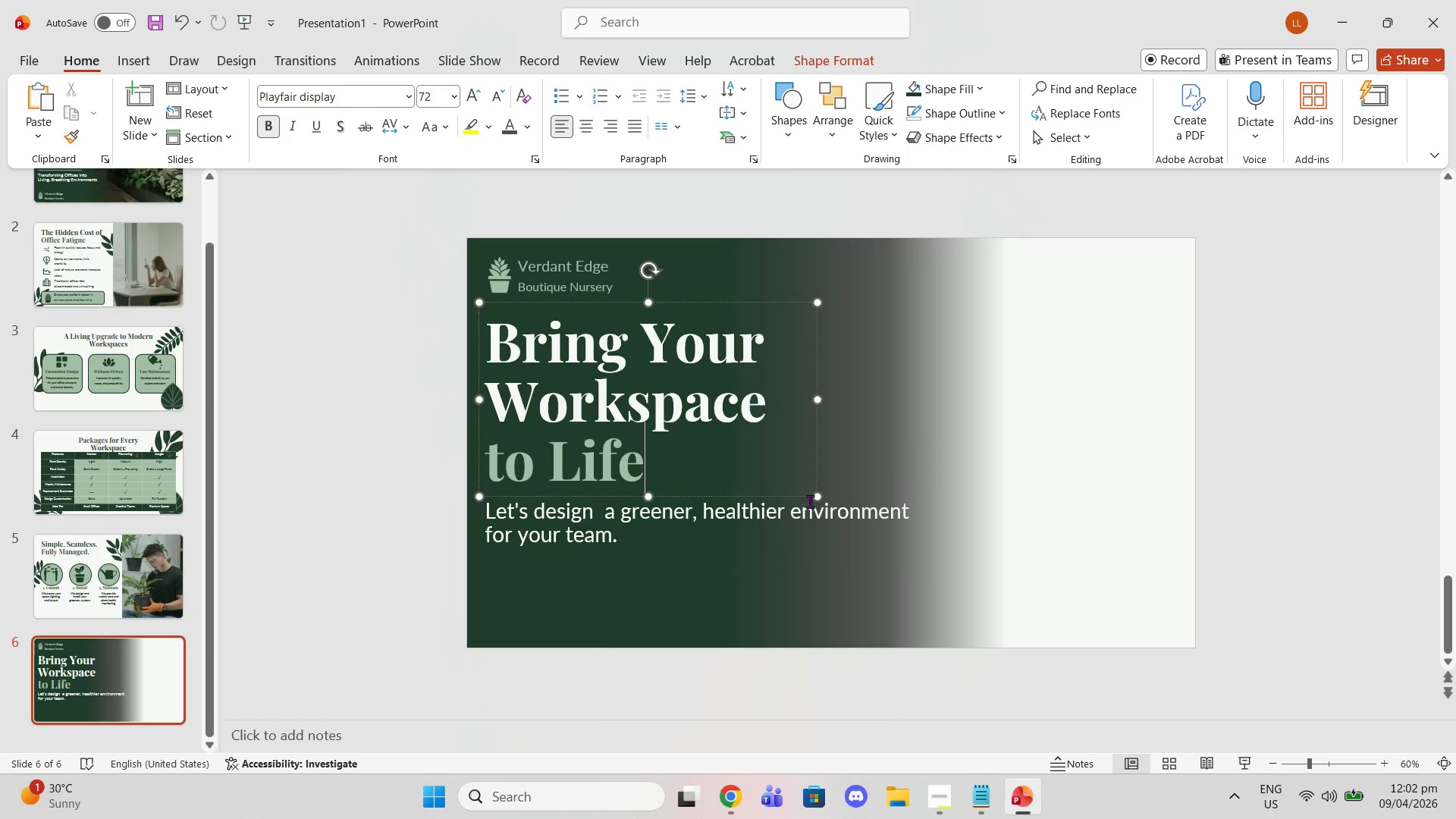 
left_click([810, 501])
 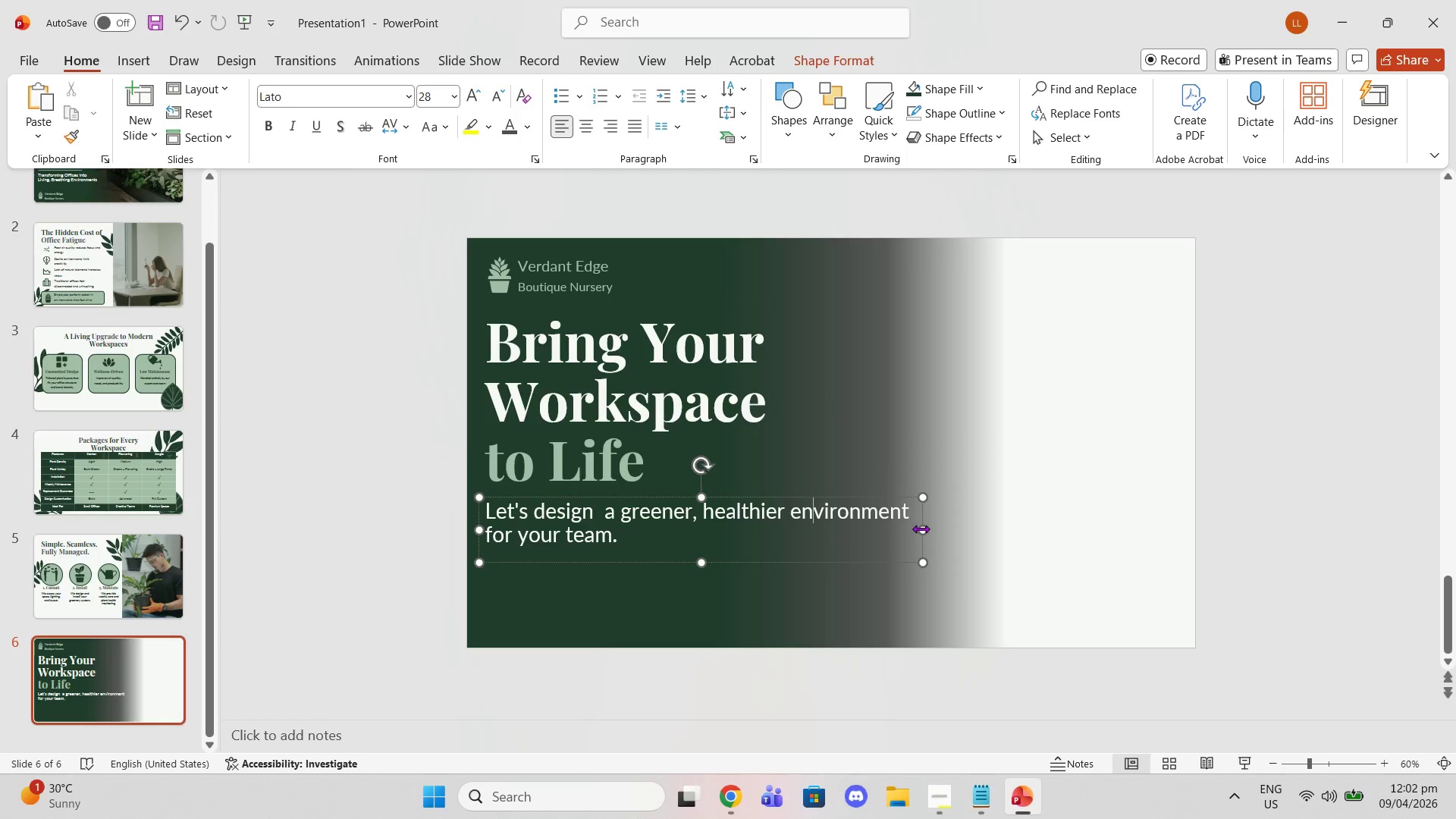 
left_click_drag(start_coordinate=[923, 529], to_coordinate=[893, 524])
 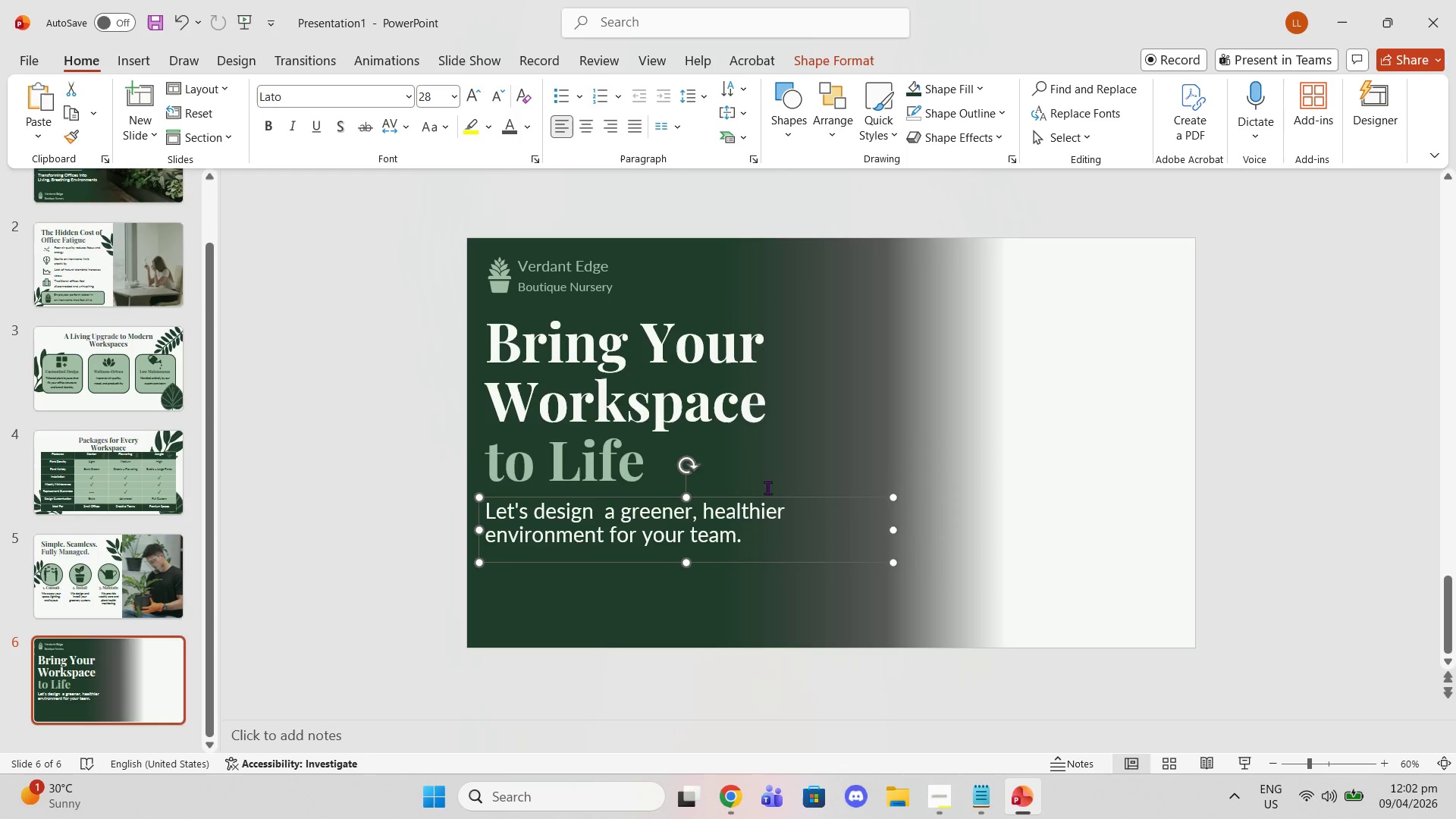 
left_click([775, 497])
 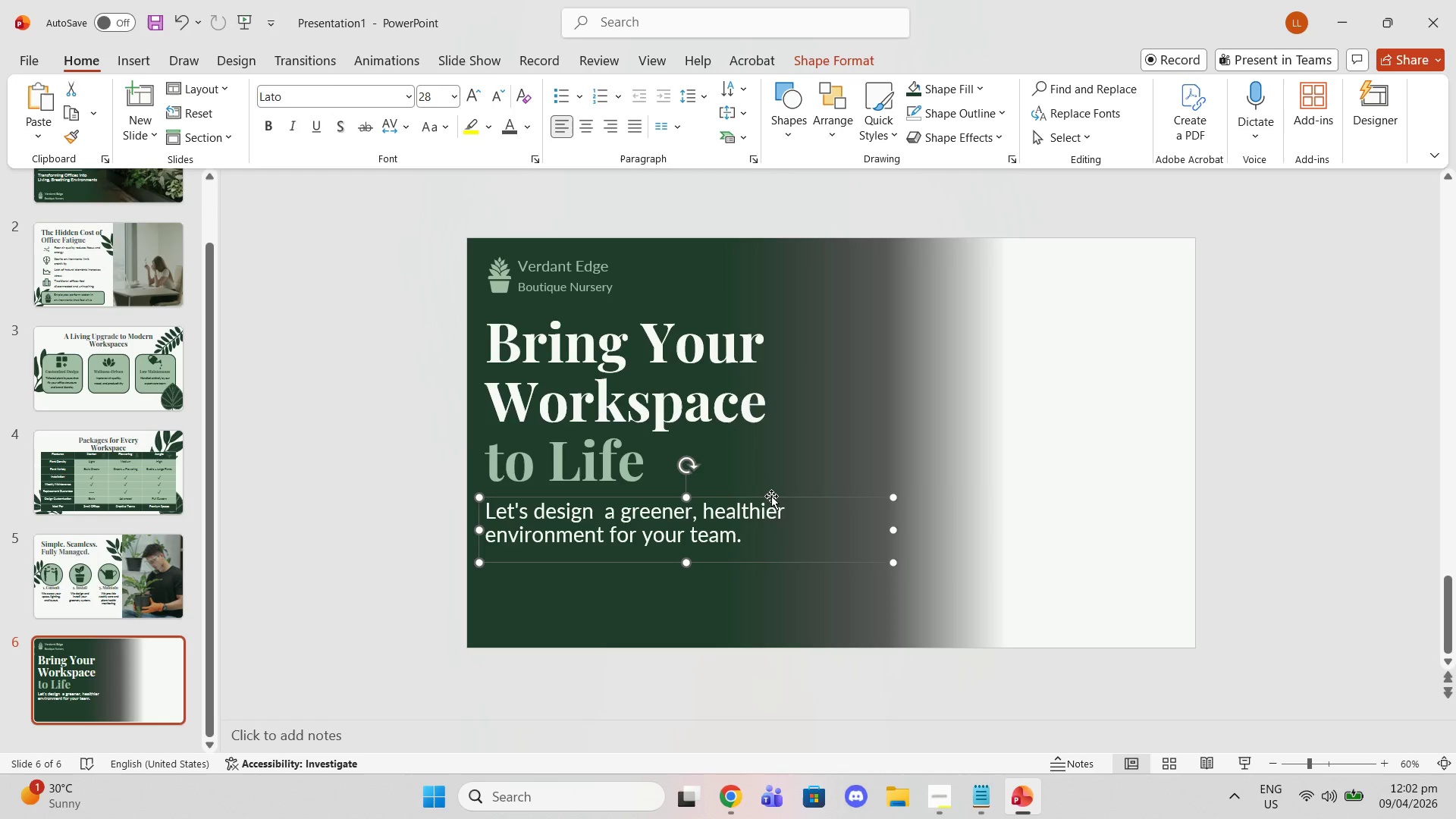 
left_click_drag(start_coordinate=[773, 497], to_coordinate=[773, 492])
 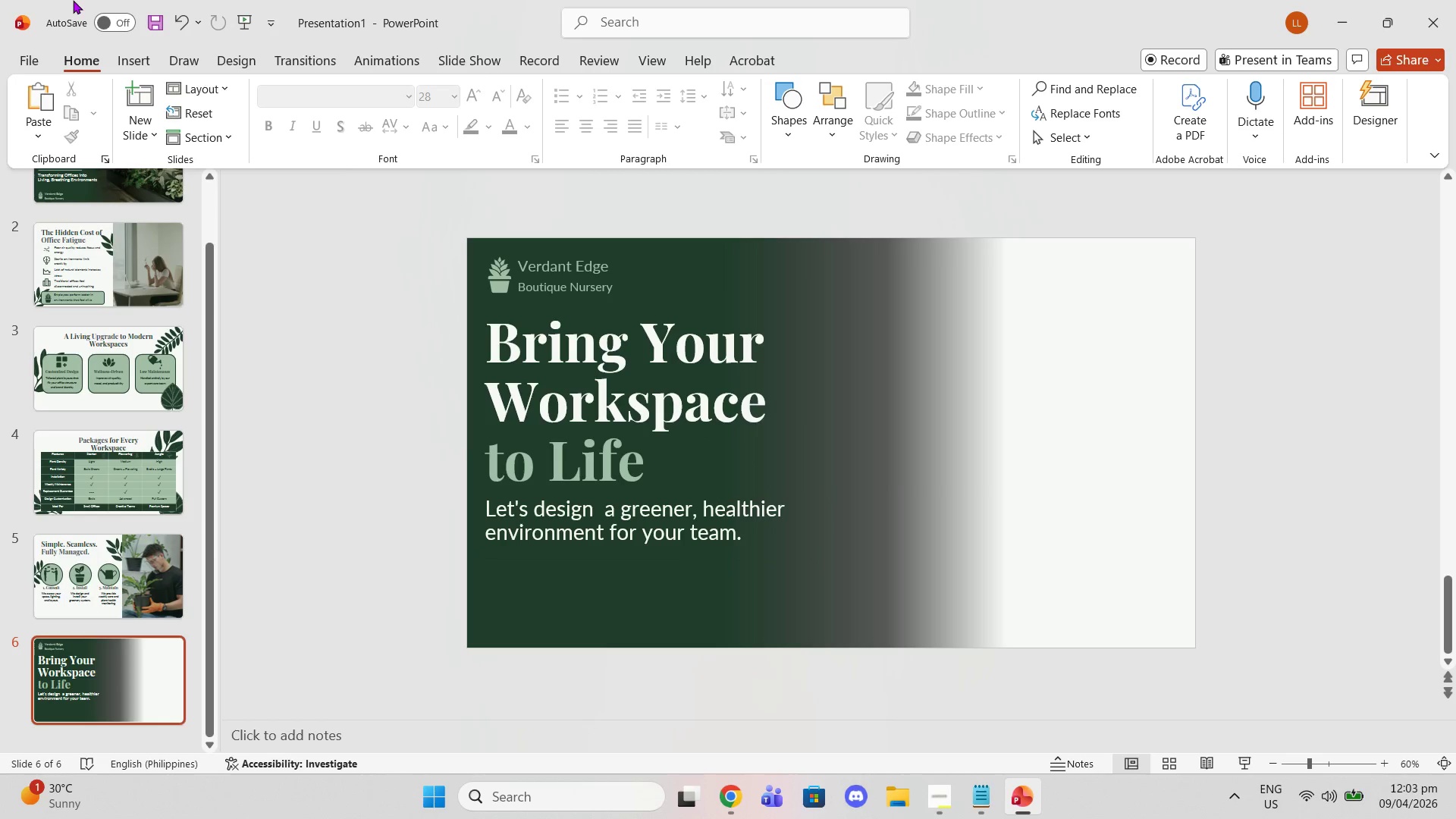 
wait(5.41)
 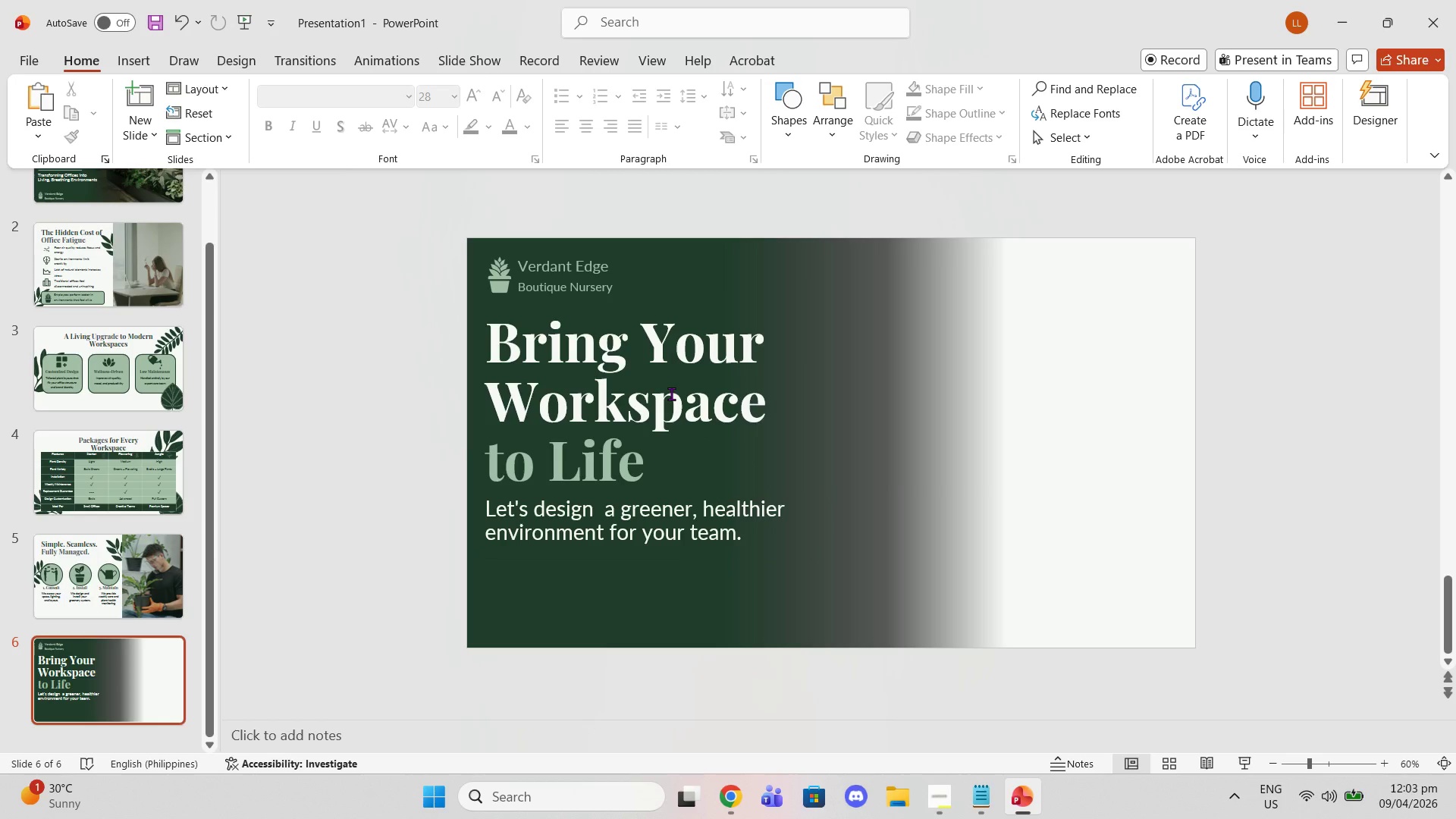 
left_click([588, 397])
 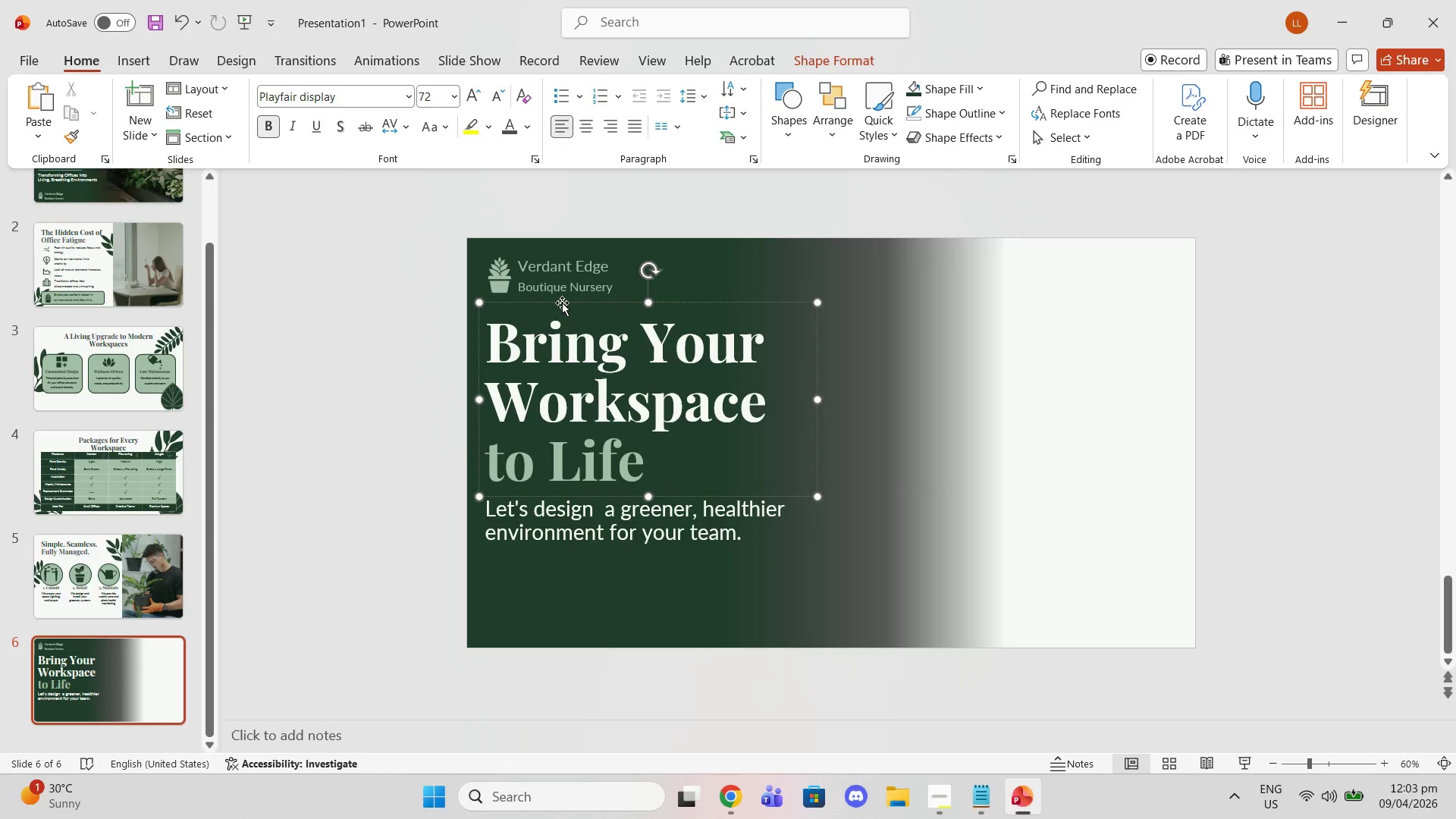 
left_click_drag(start_coordinate=[562, 303], to_coordinate=[562, 299])
 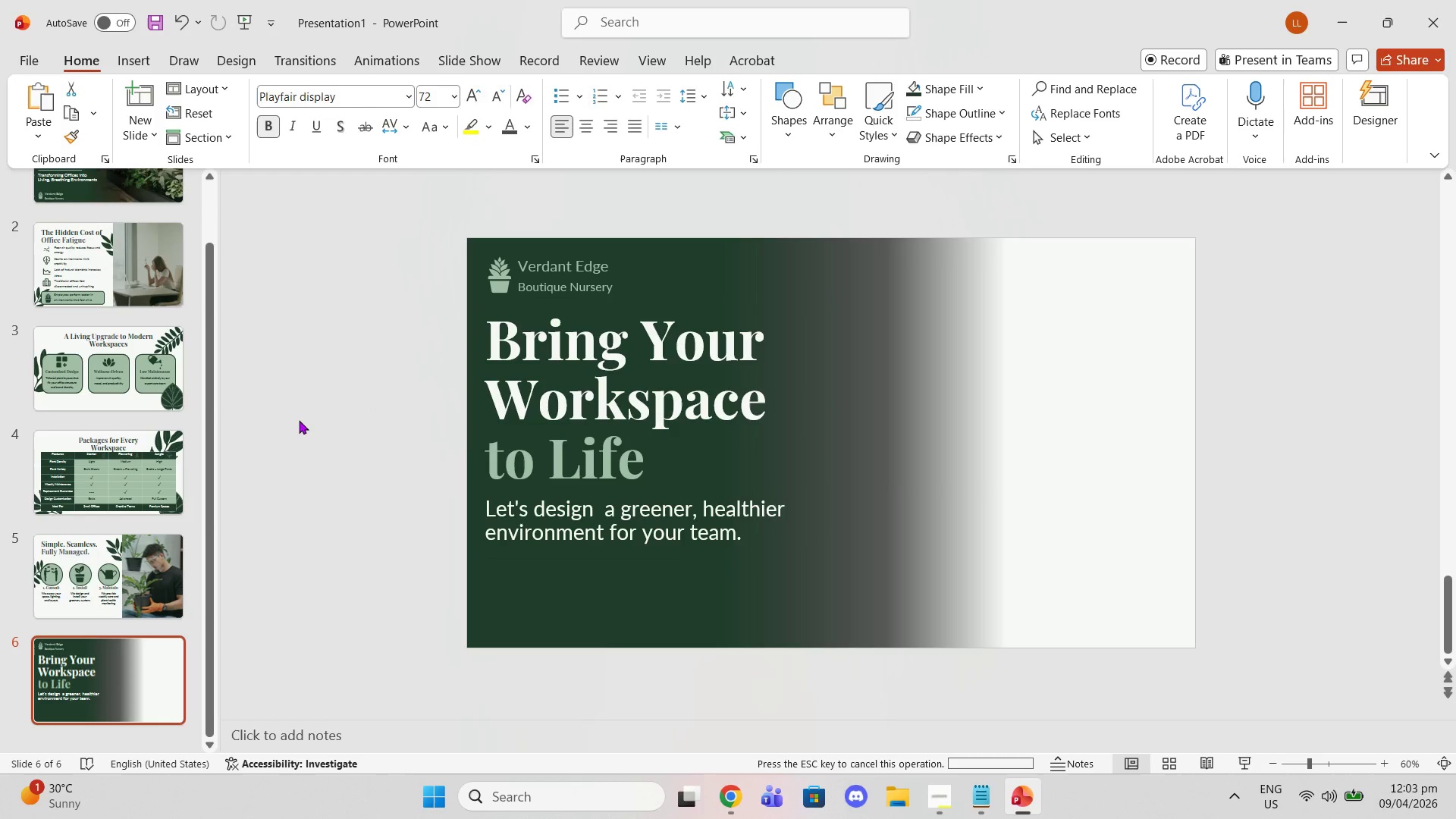 
left_click([299, 420])
 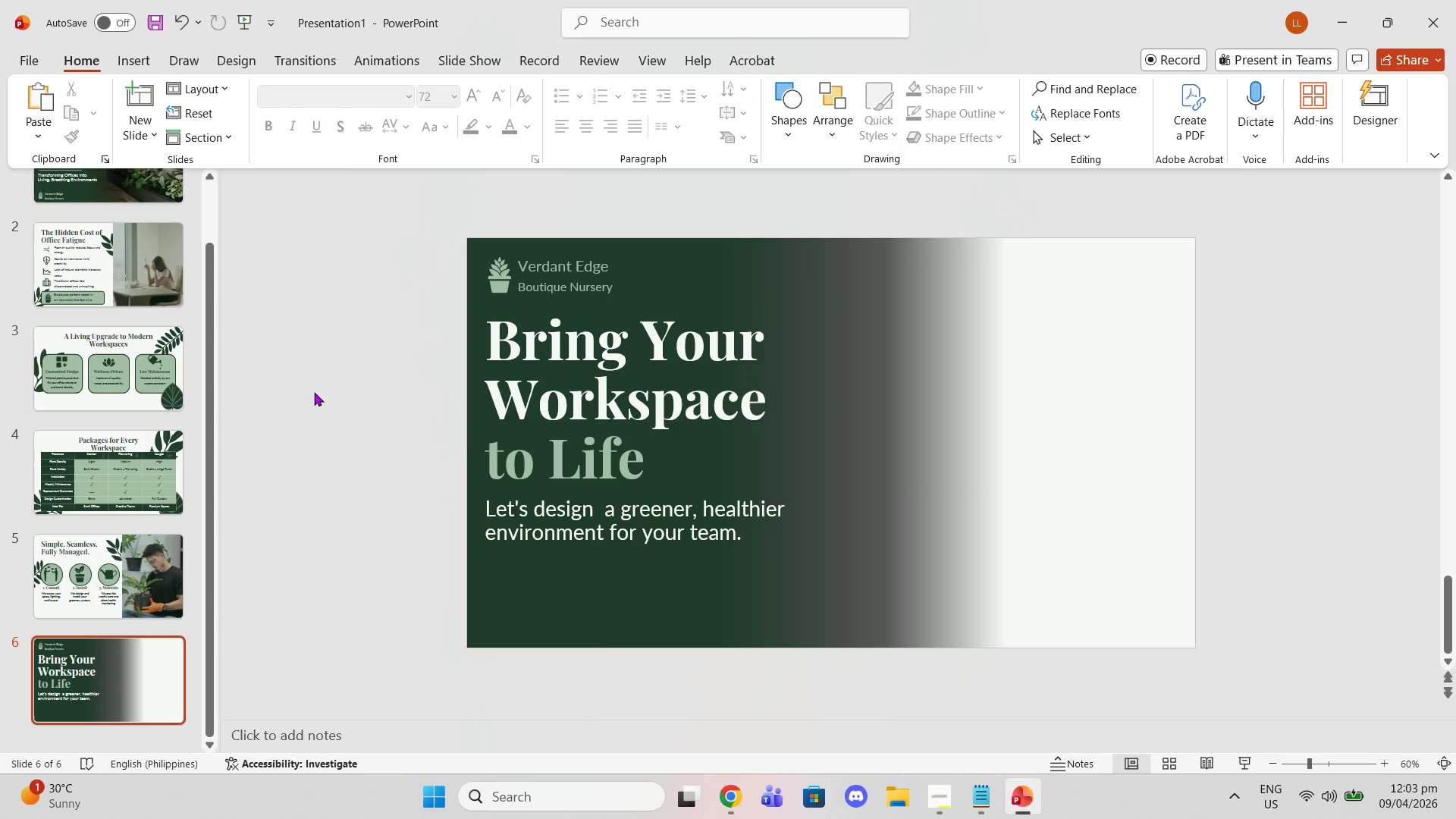 
left_click([124, 61])
 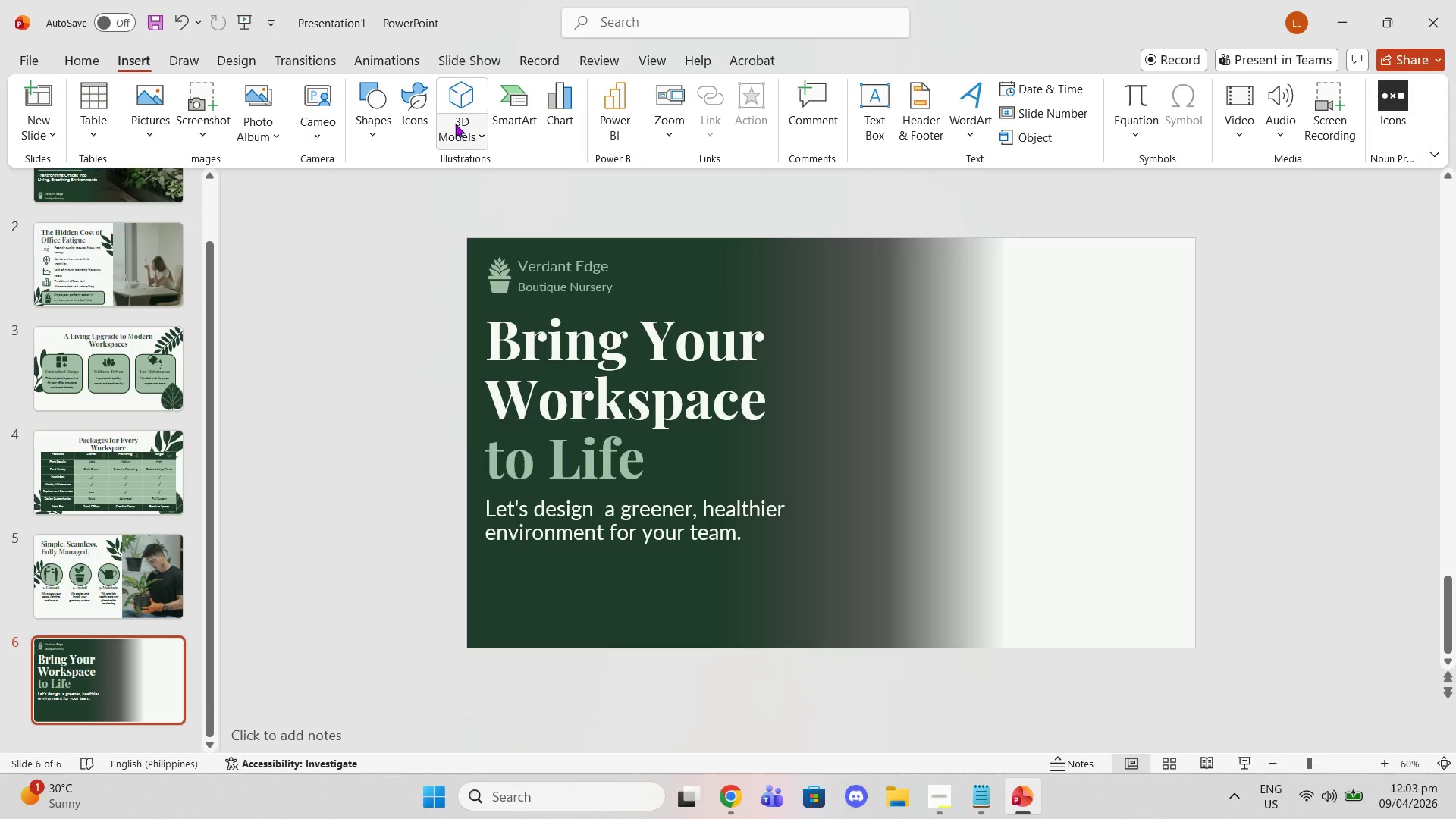 
 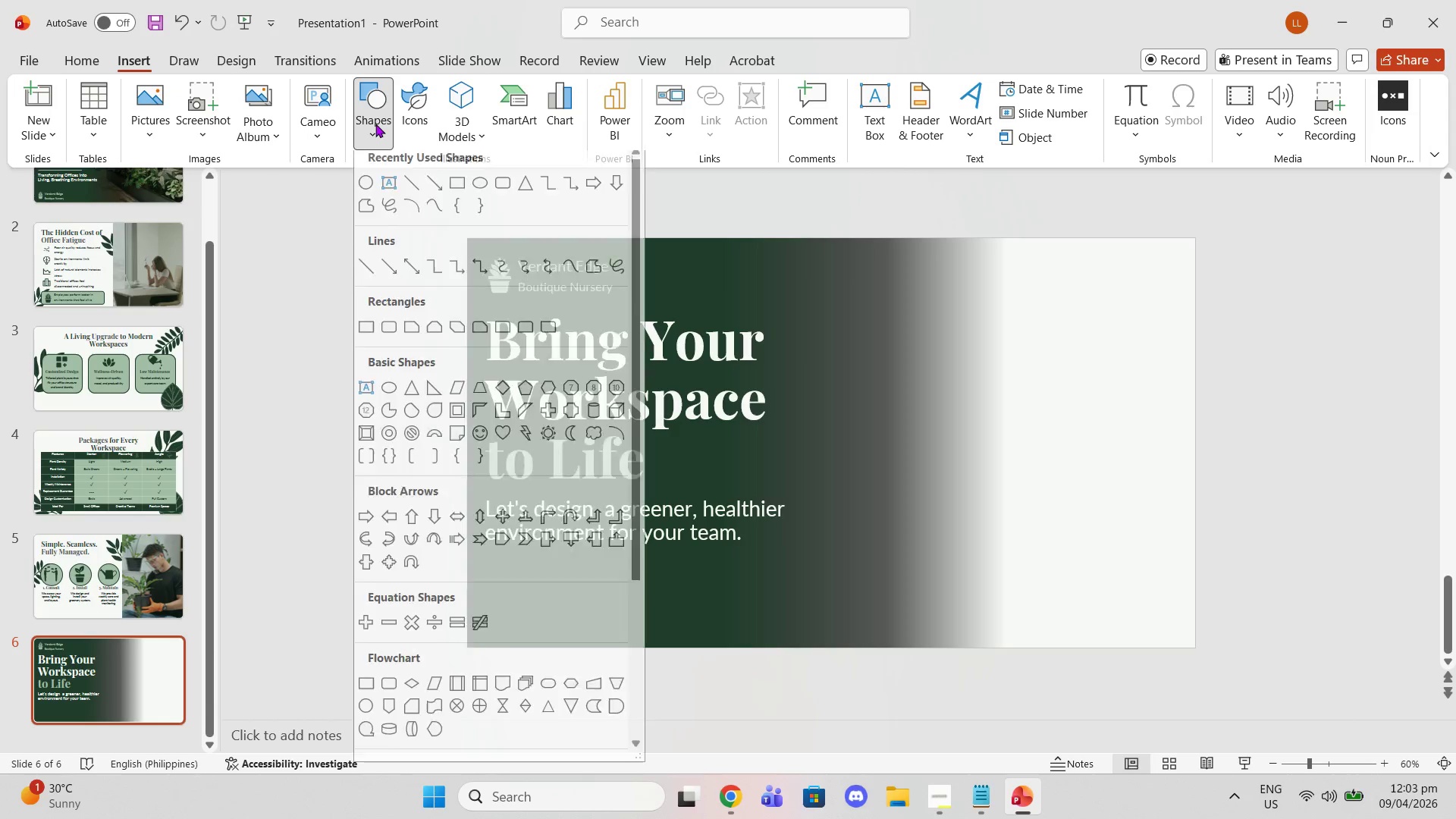 
left_click([375, 124])
 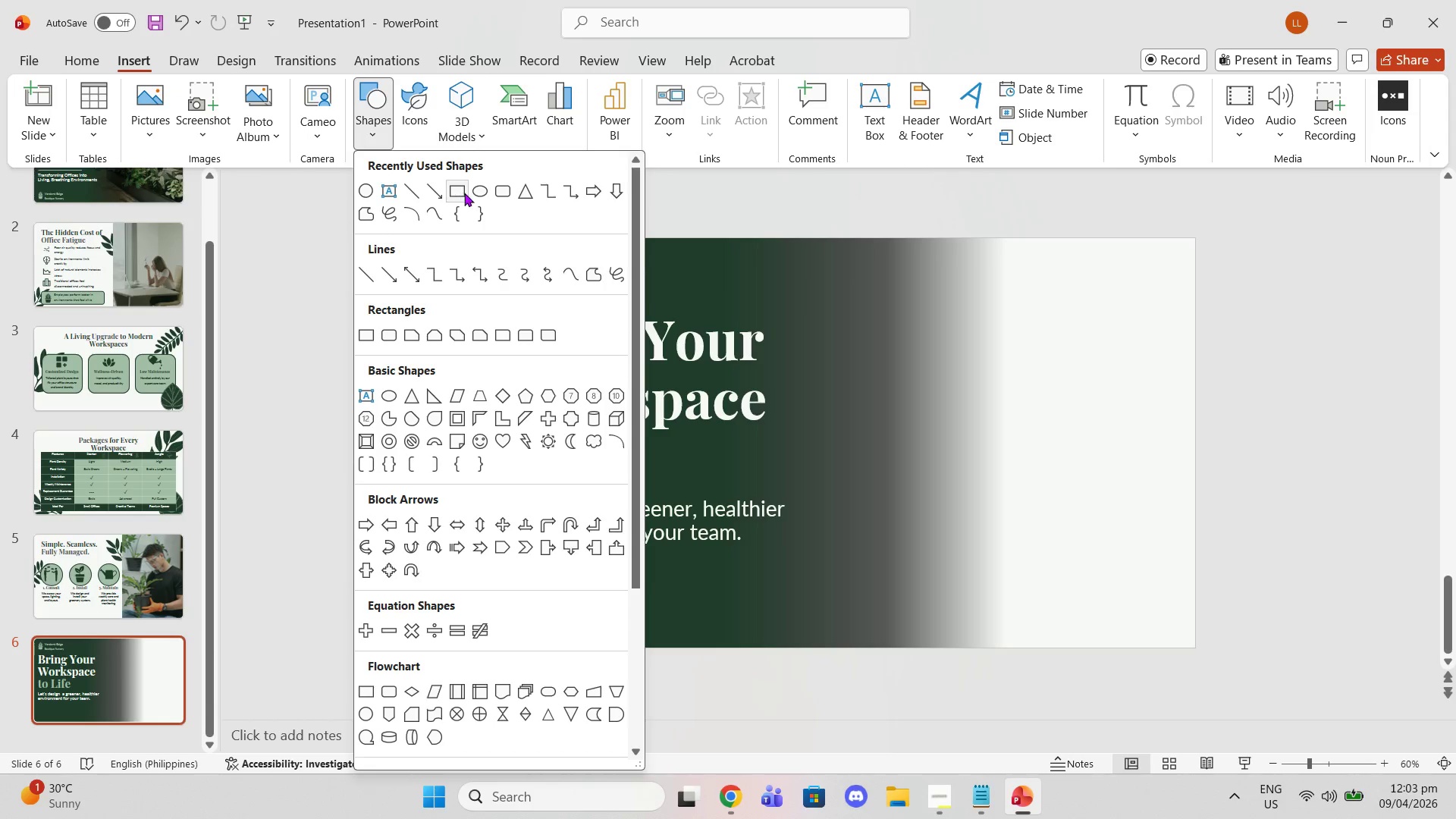 
left_click([466, 193])
 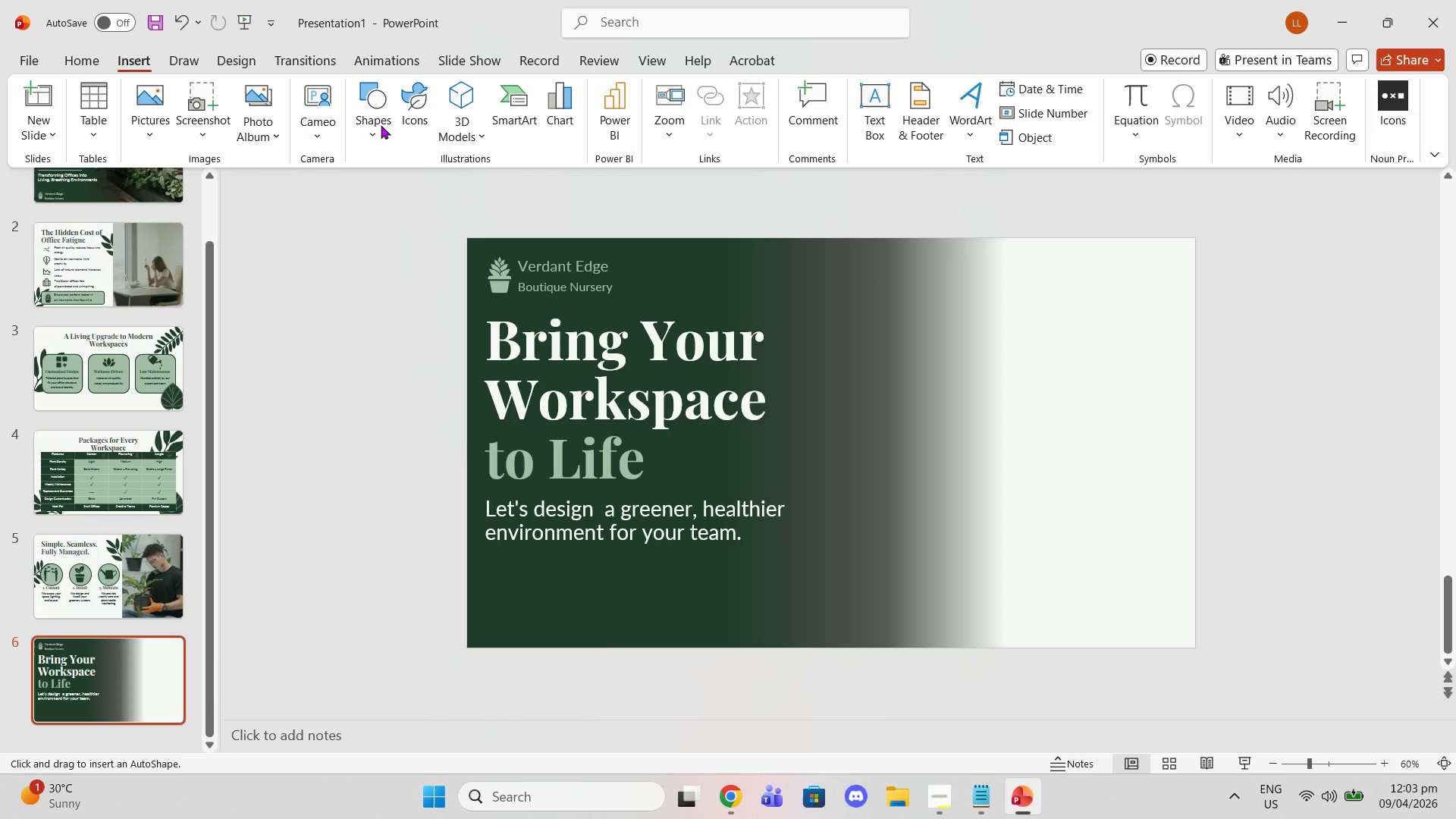 
left_click([370, 124])
 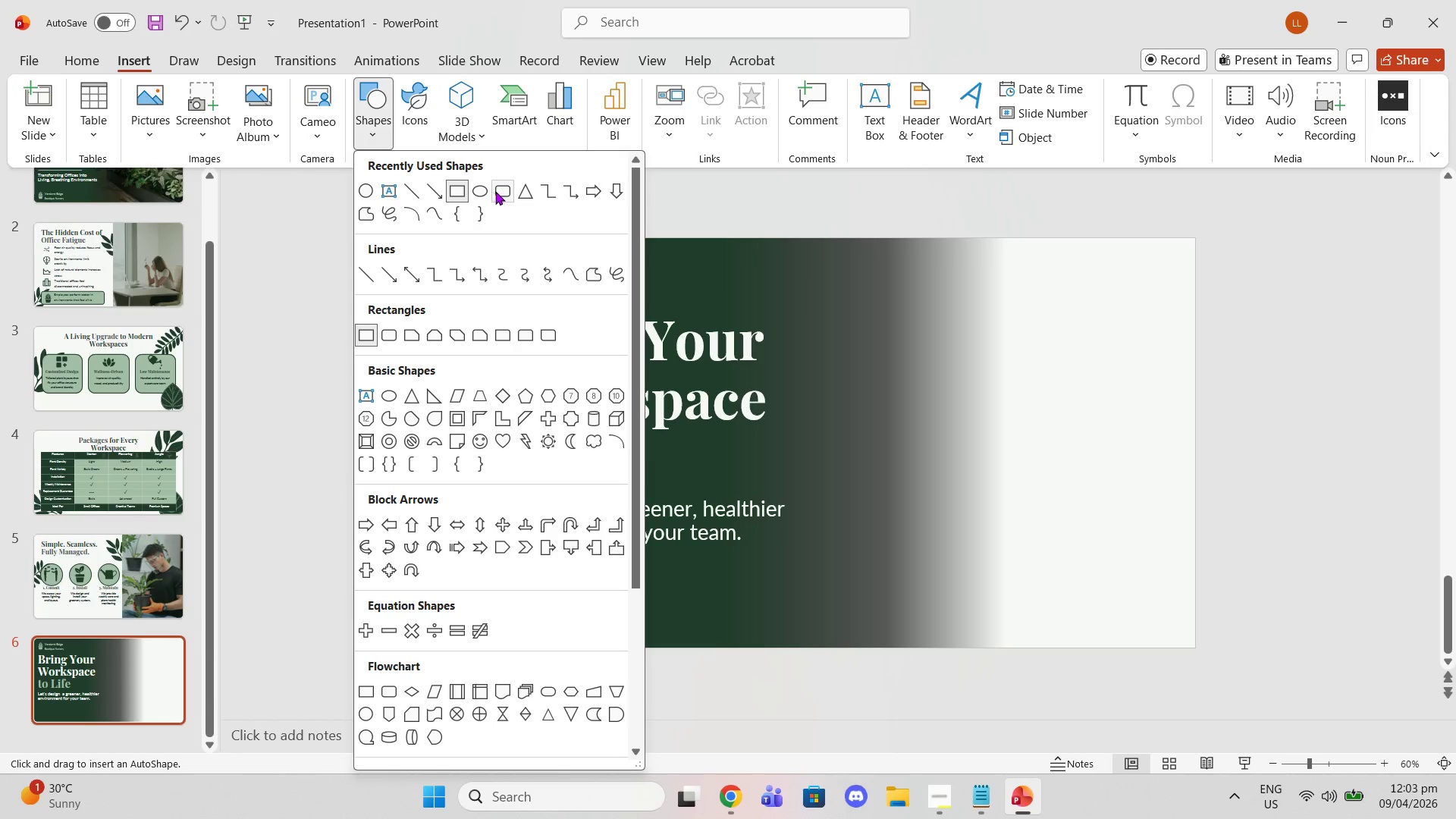 
left_click([497, 191])
 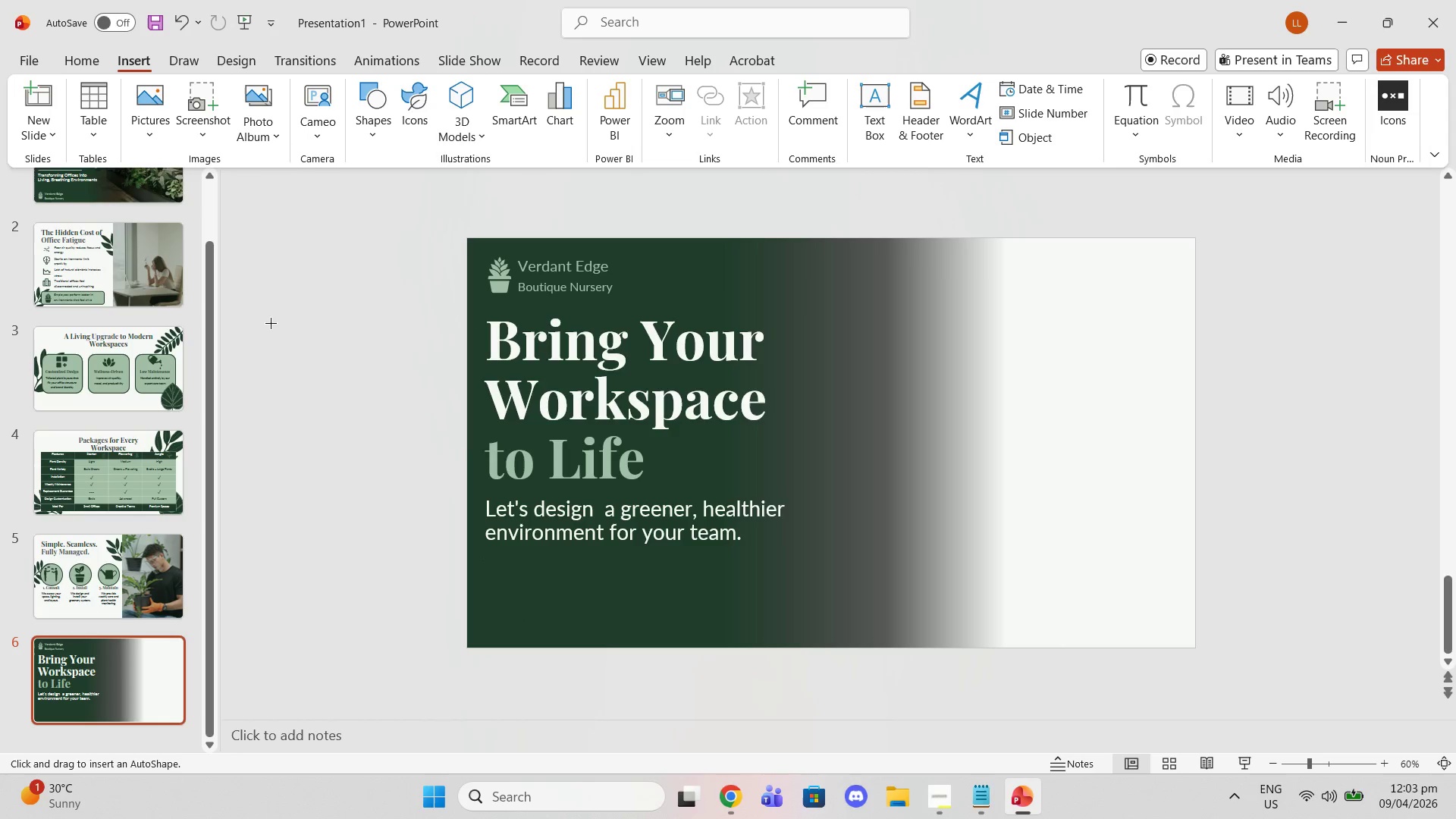 
left_click([158, 243])
 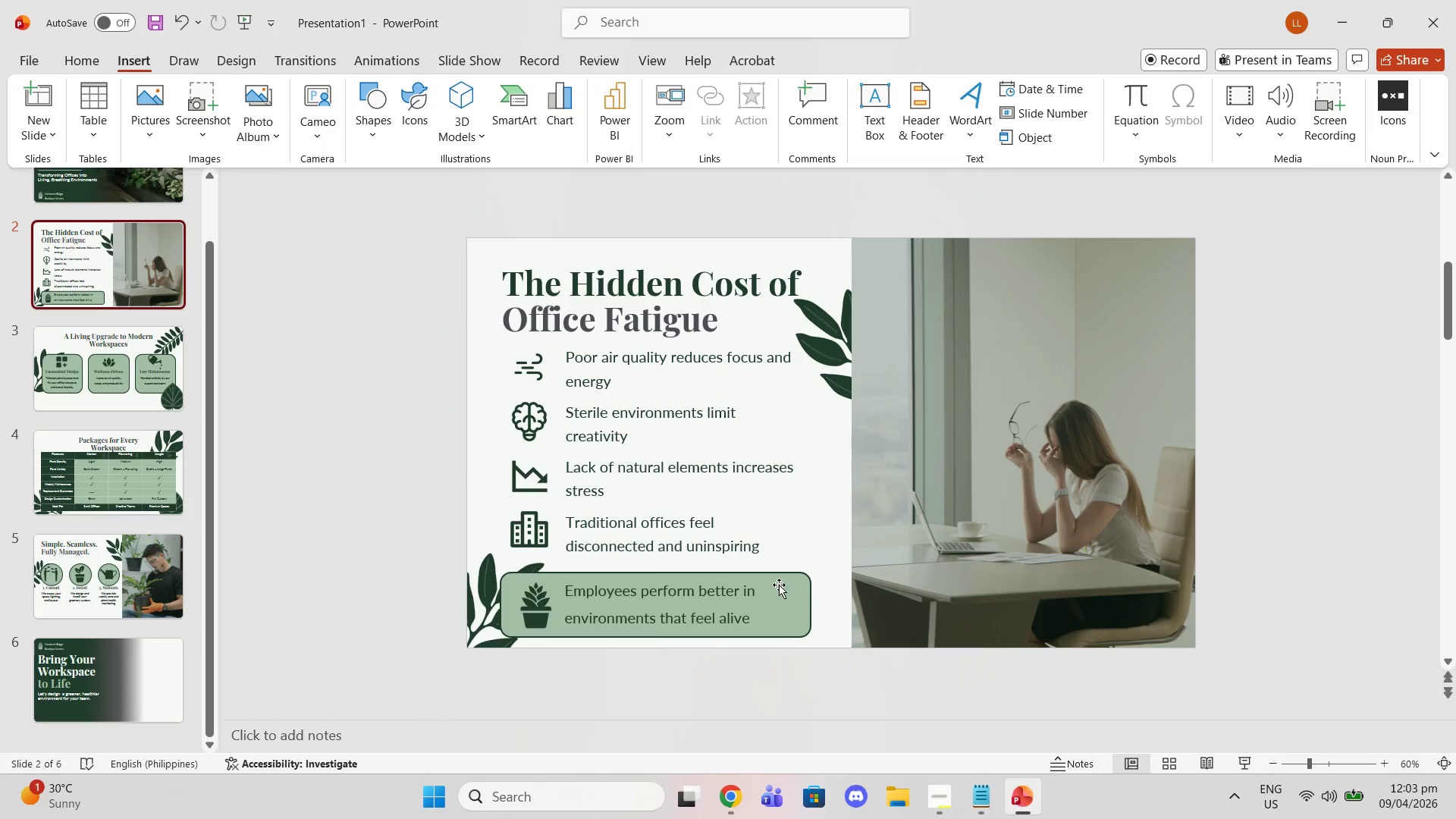 
left_click([779, 585])
 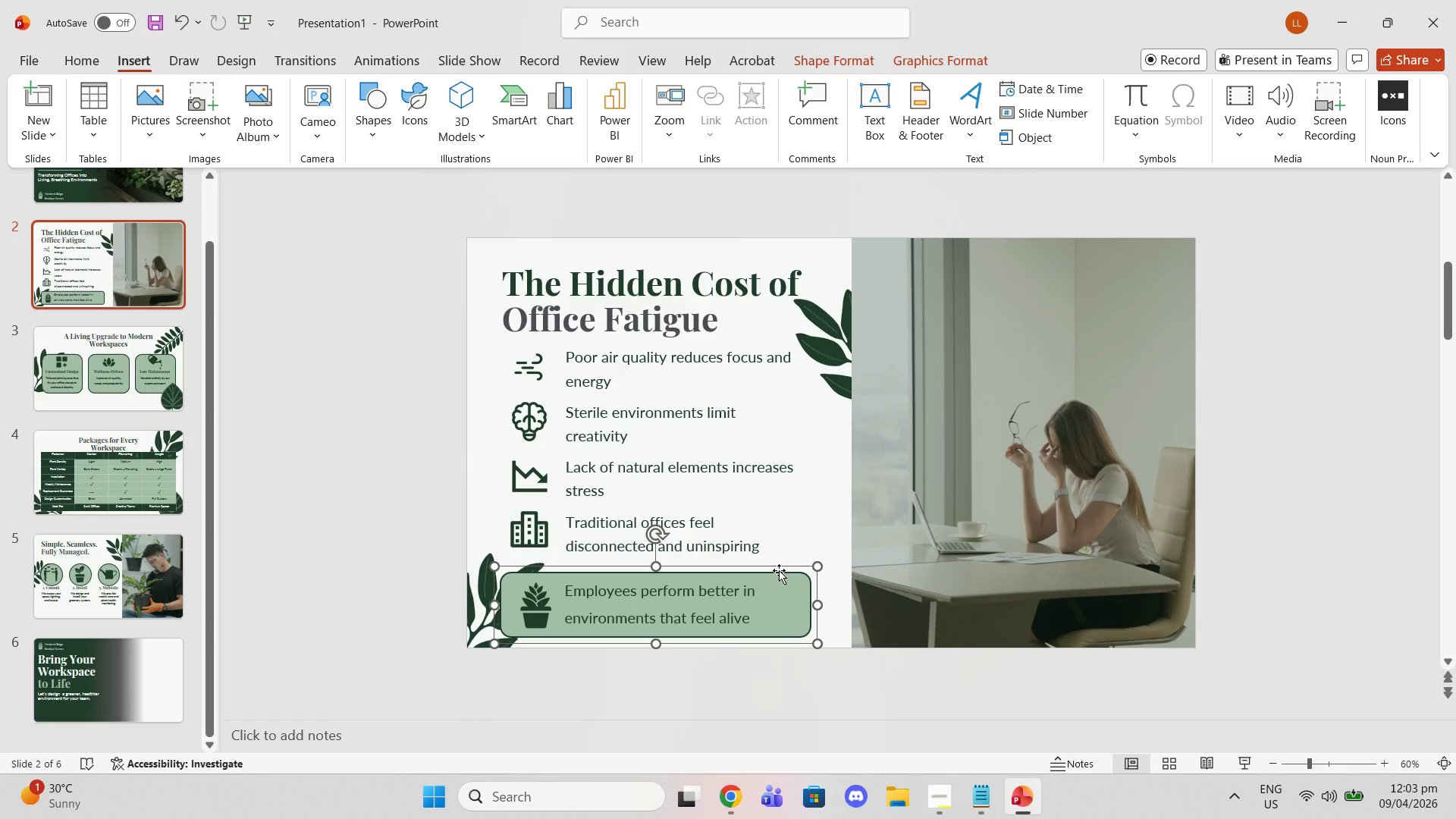 
left_click([779, 570])
 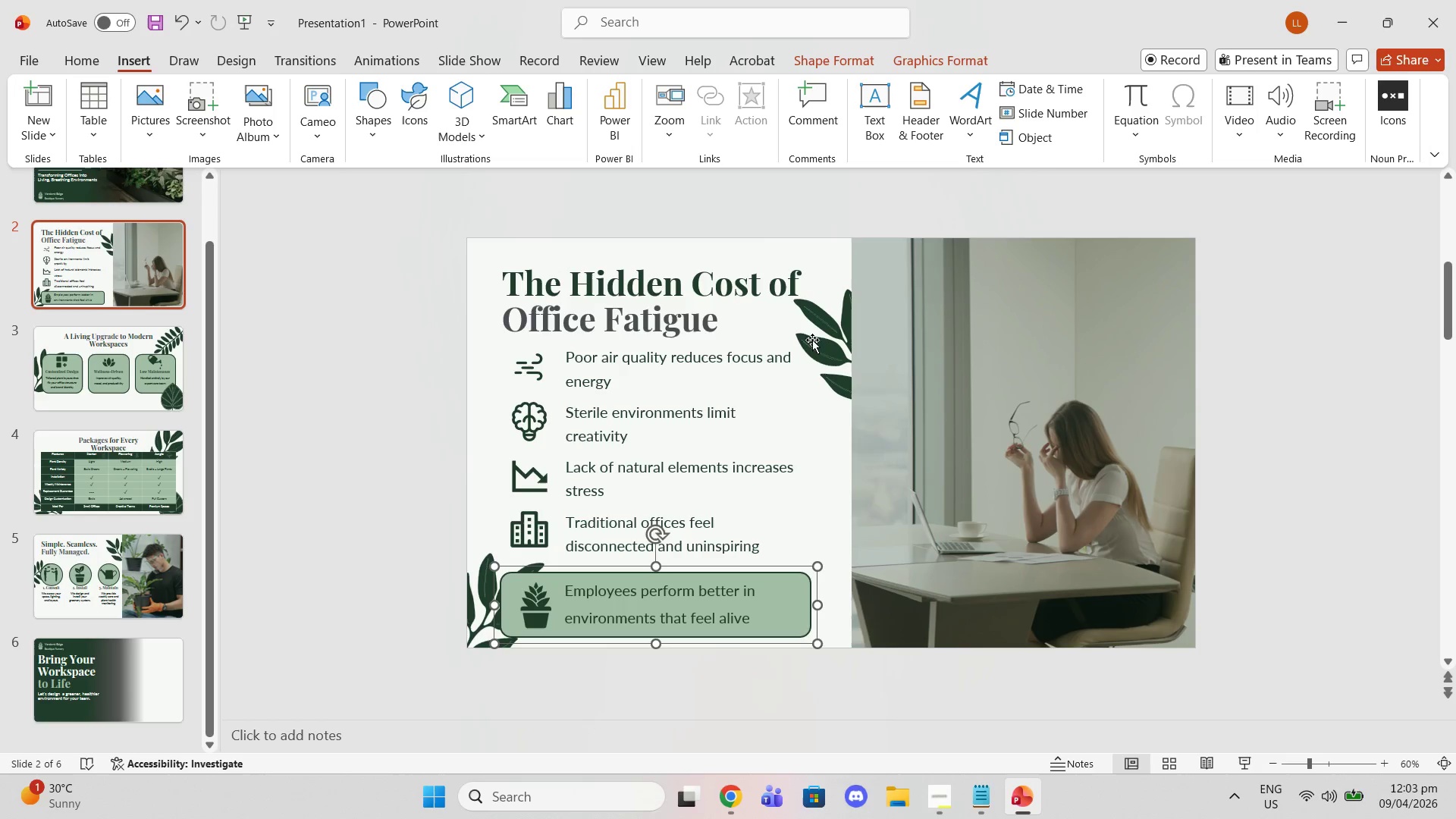 
wait(6.91)
 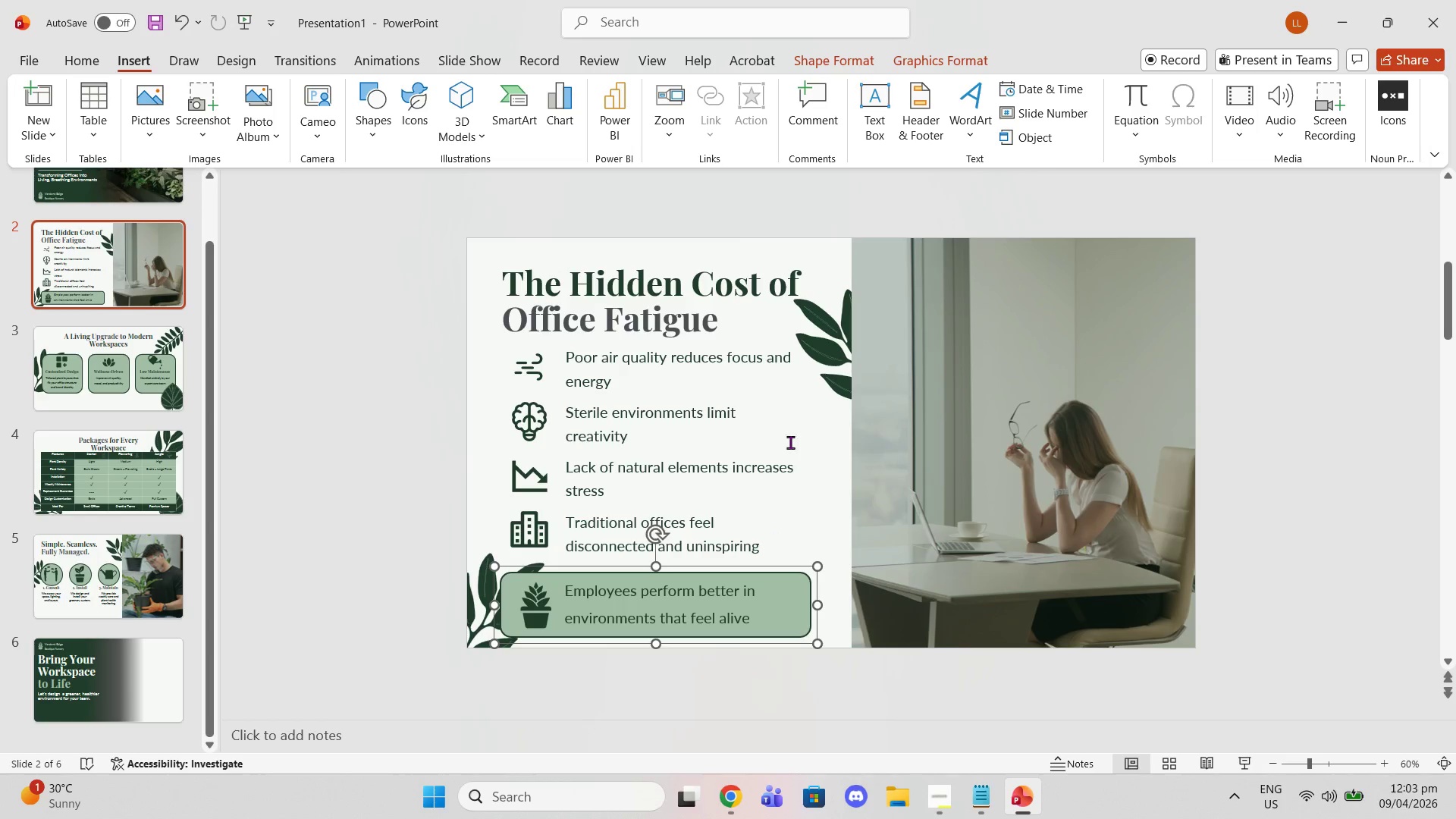 
left_click([67, 71])
 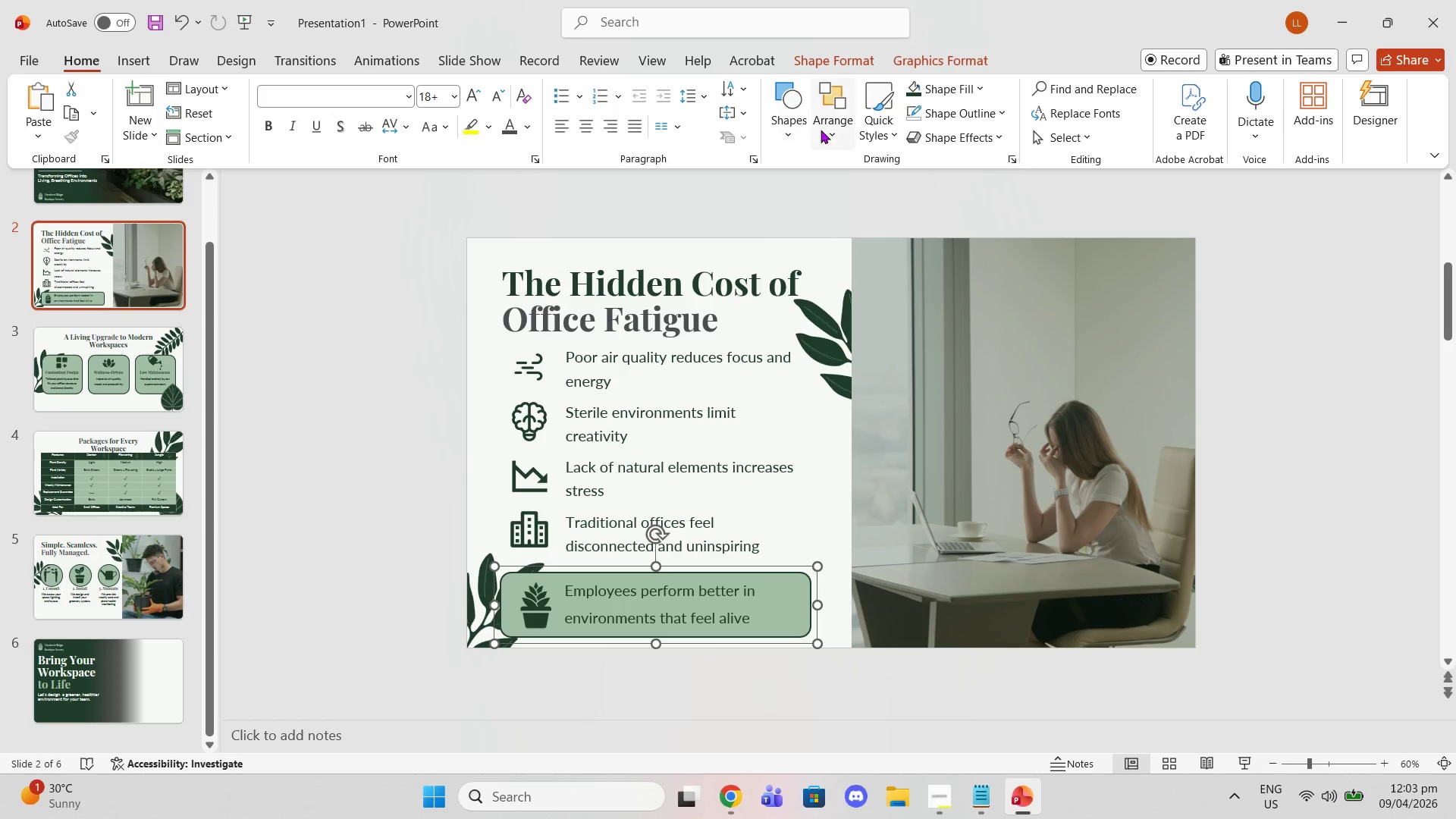 
left_click([828, 125])
 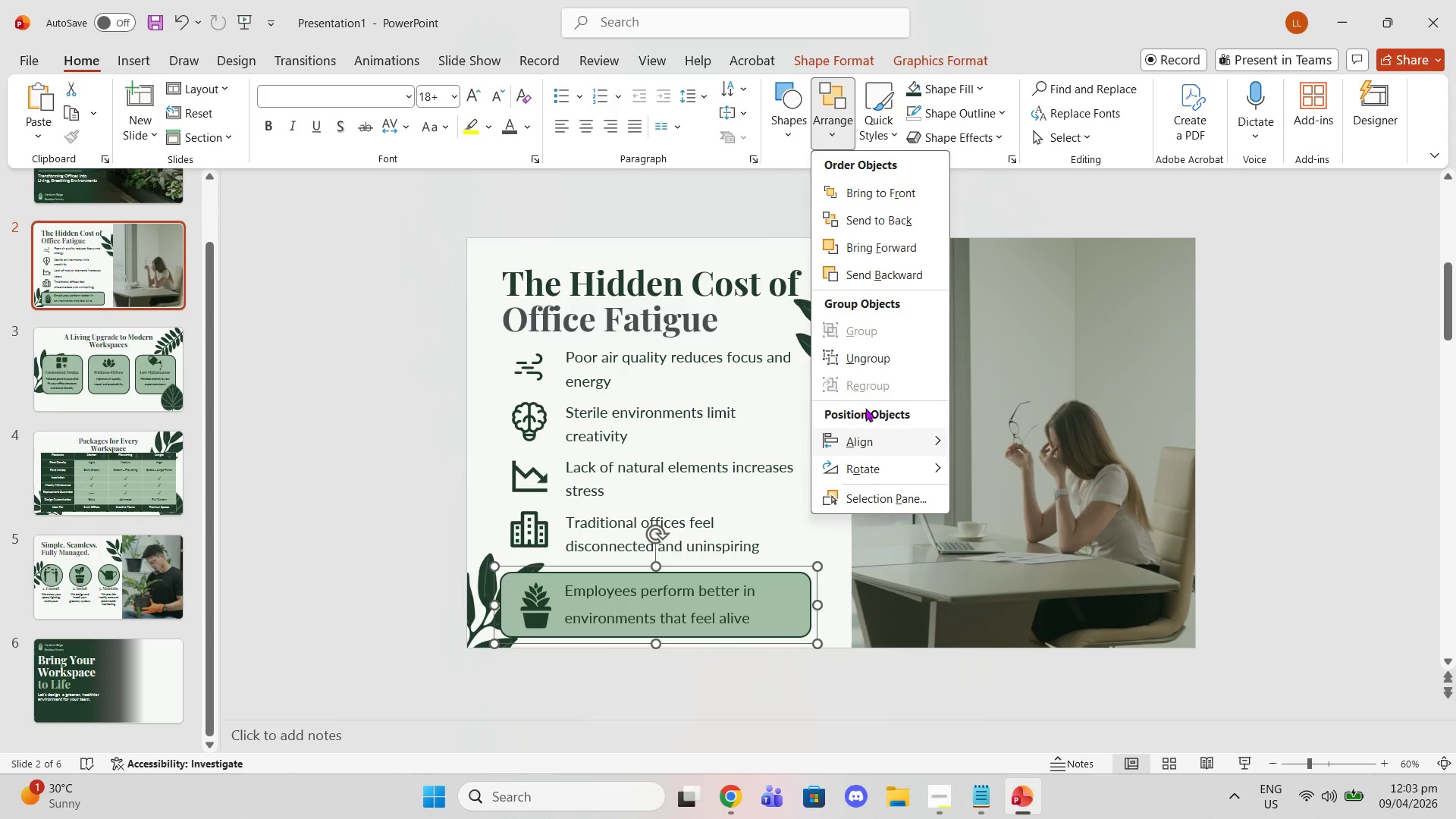 
left_click([858, 357])
 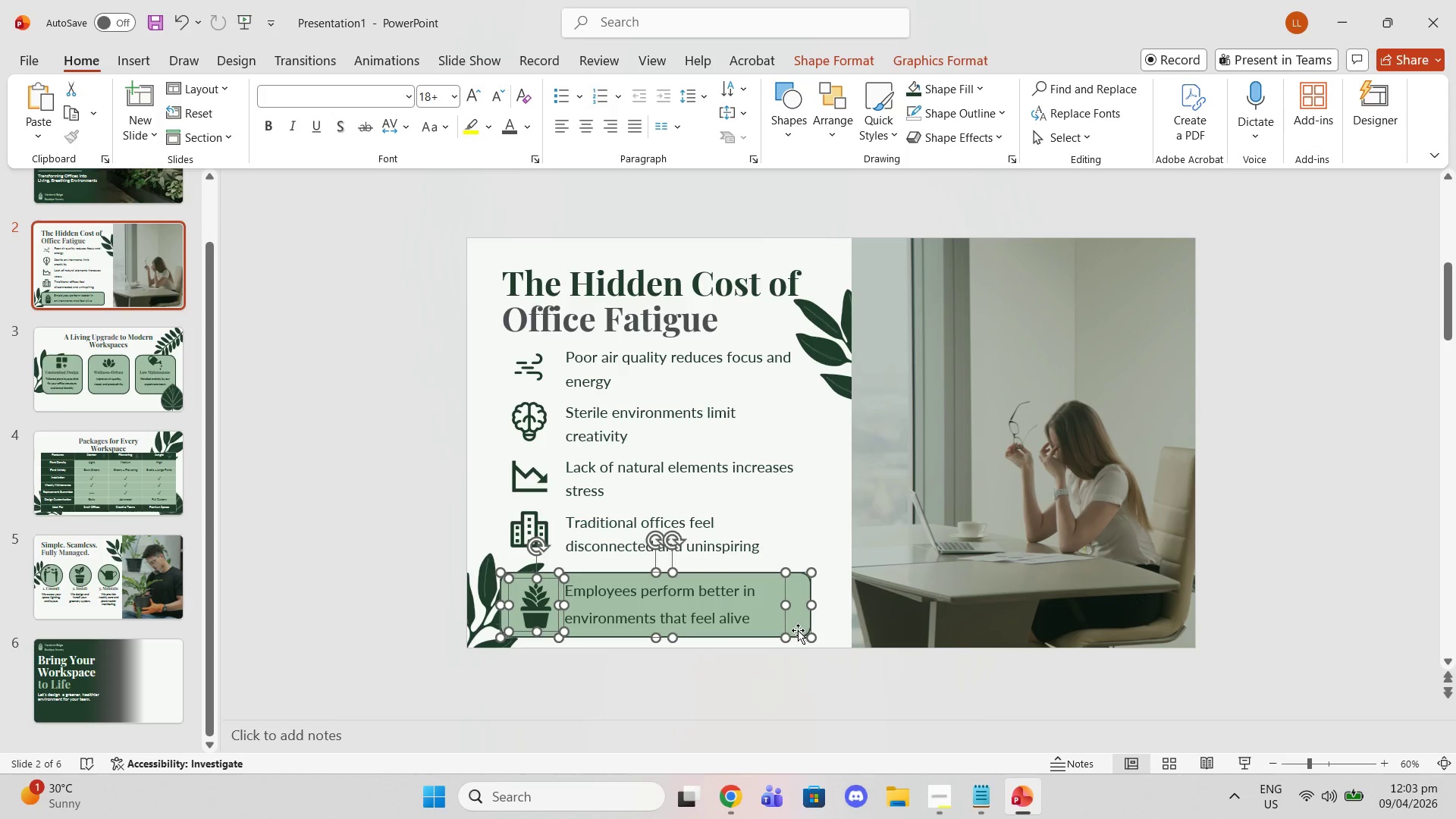 
left_click([776, 679])
 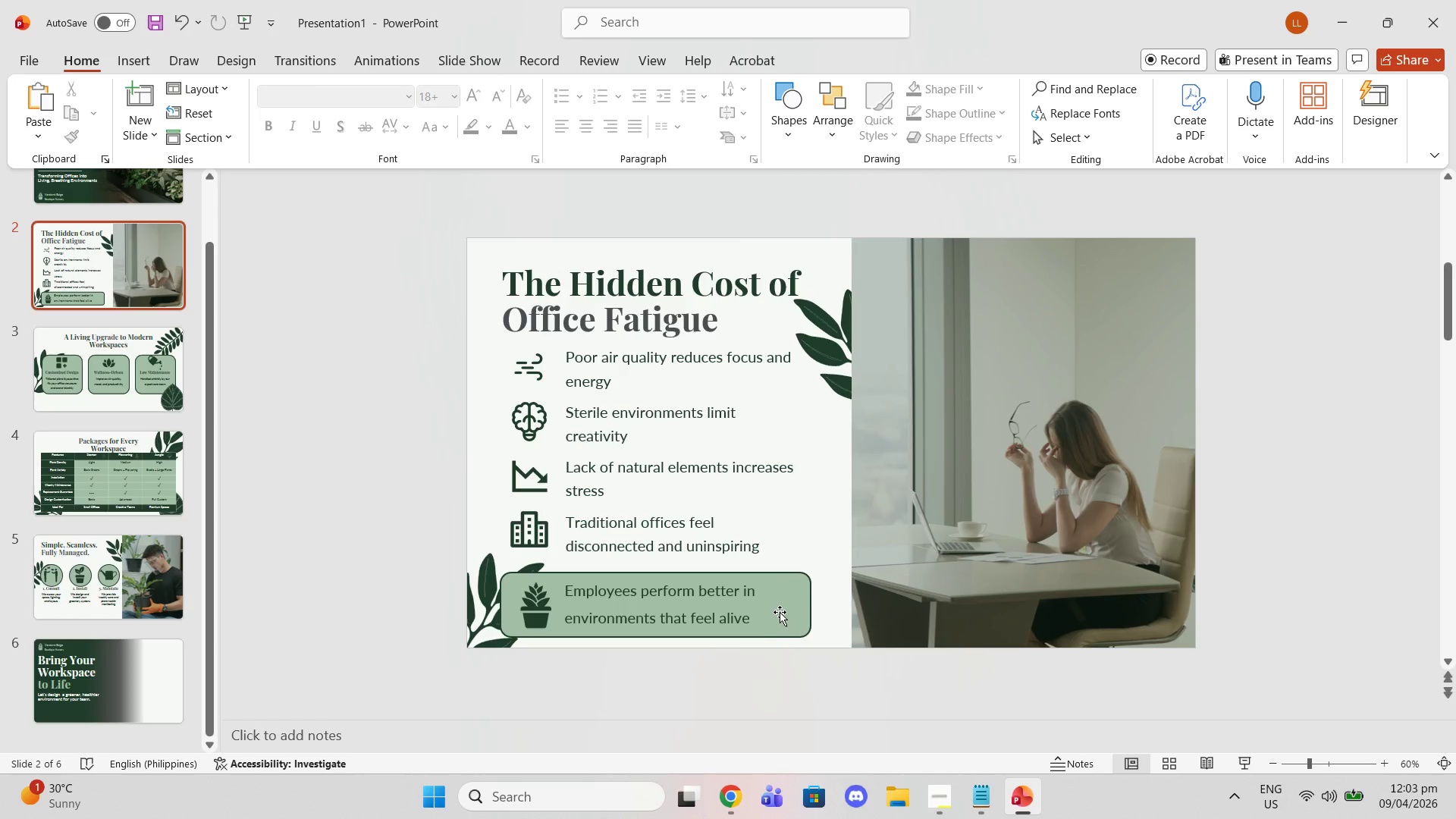 
left_click([780, 612])
 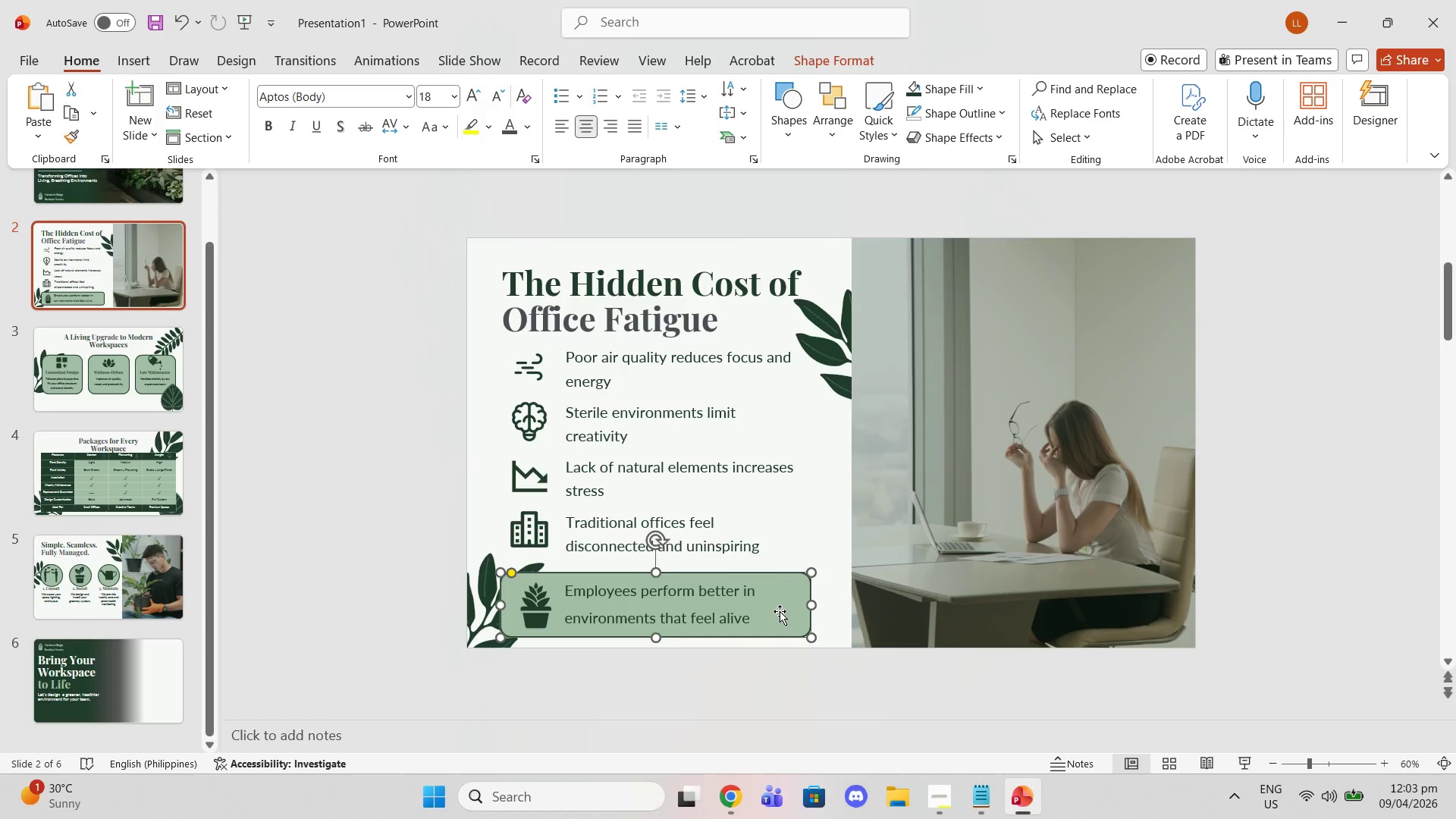 
key(Control+C)
 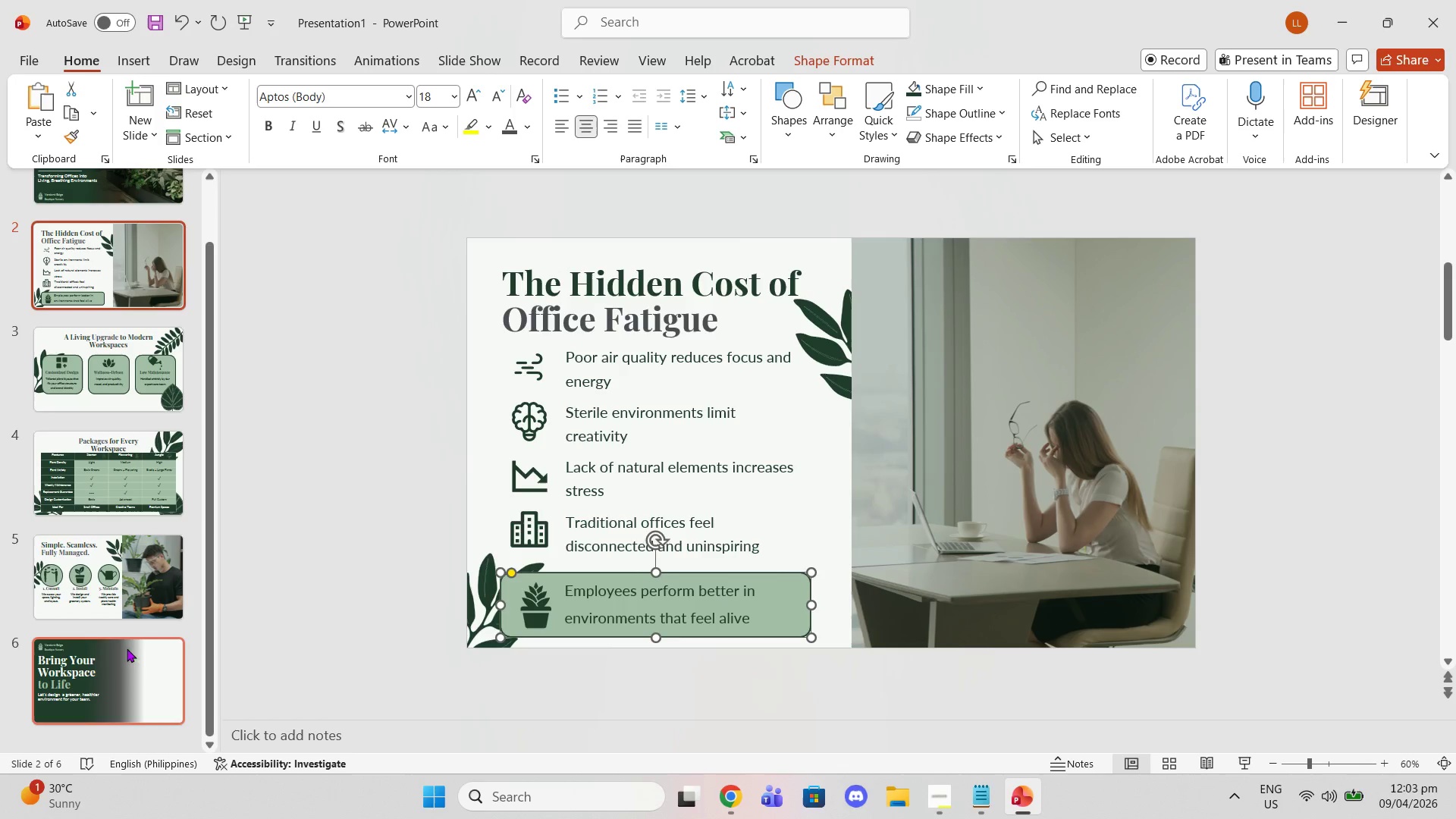 
left_click([132, 660])
 